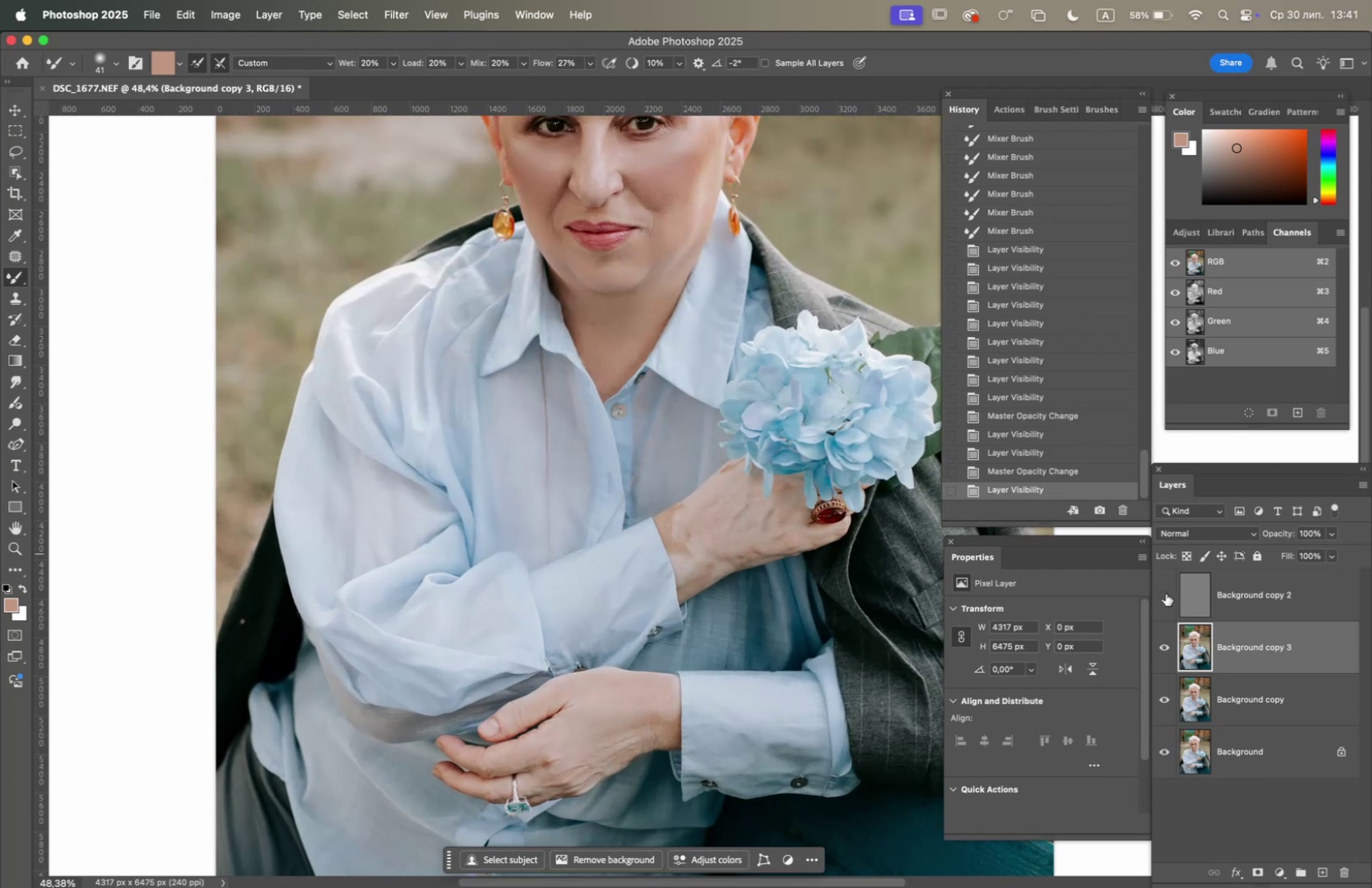 
hold_key(key=OptionLeft, duration=0.85)
scroll: coordinate [643, 557], scroll_direction: up, amount: 5.0
 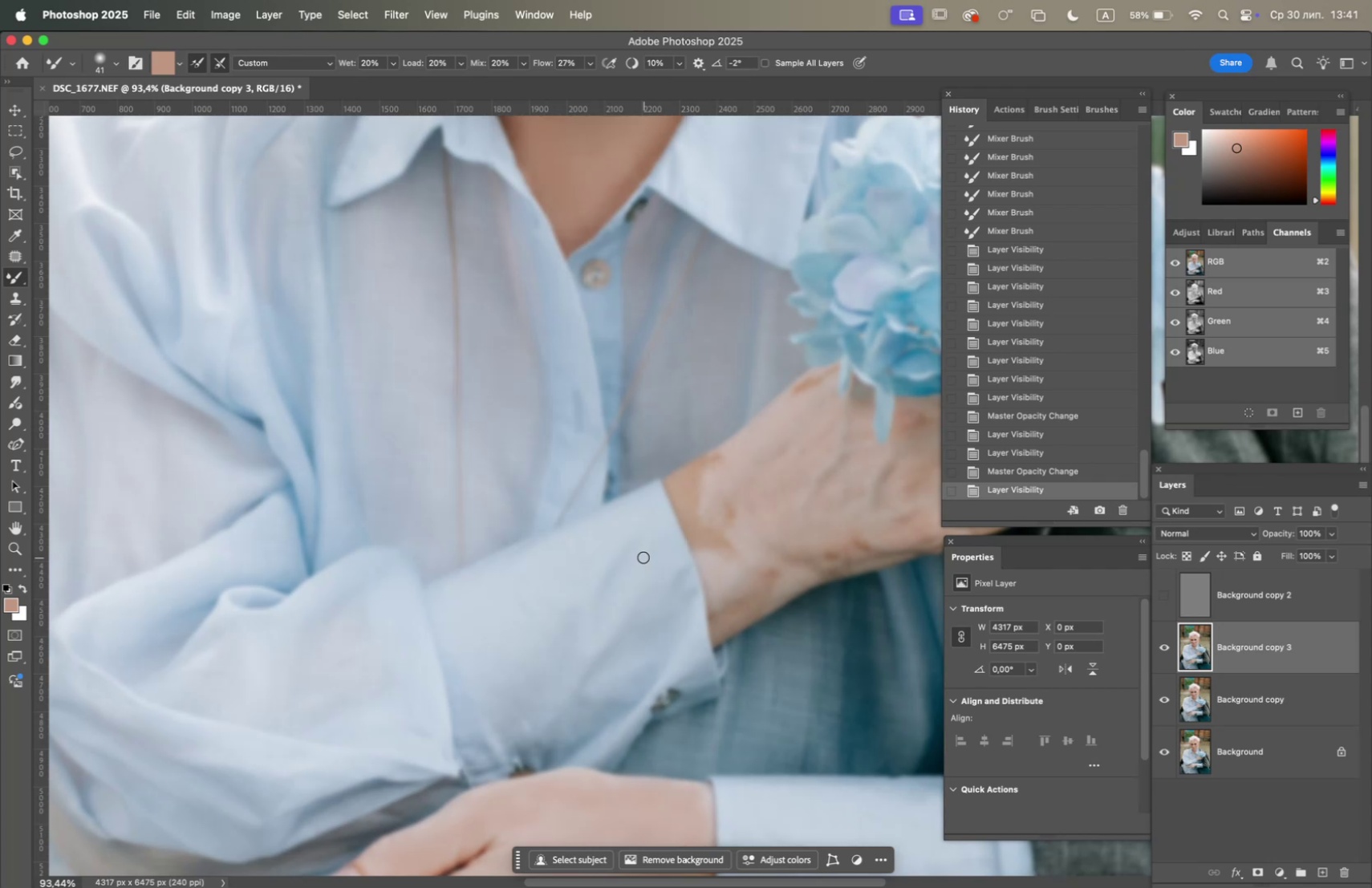 
hold_key(key=Space, duration=1.02)
 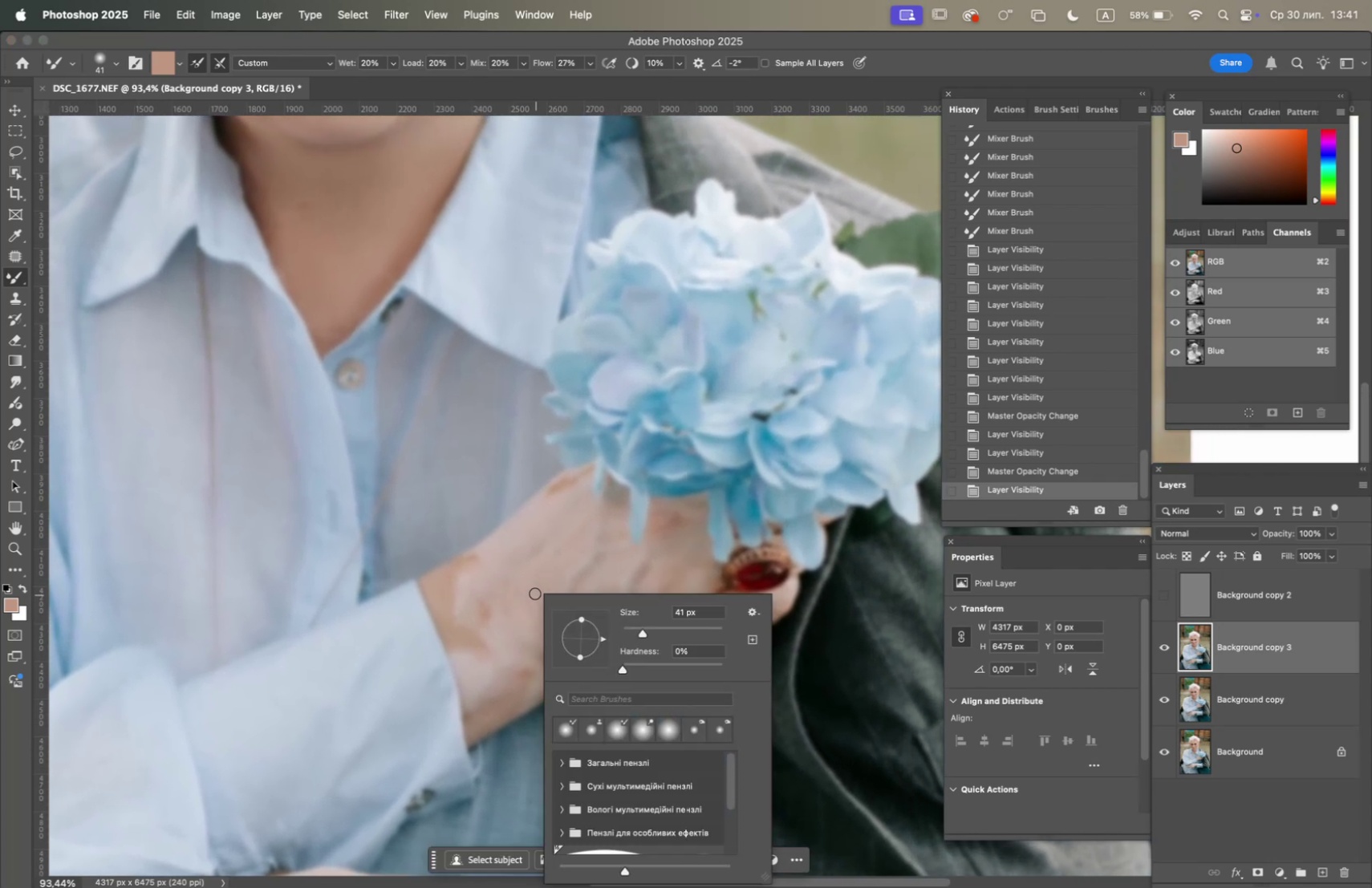 
left_click_drag(start_coordinate=[678, 542], to_coordinate=[441, 634])
 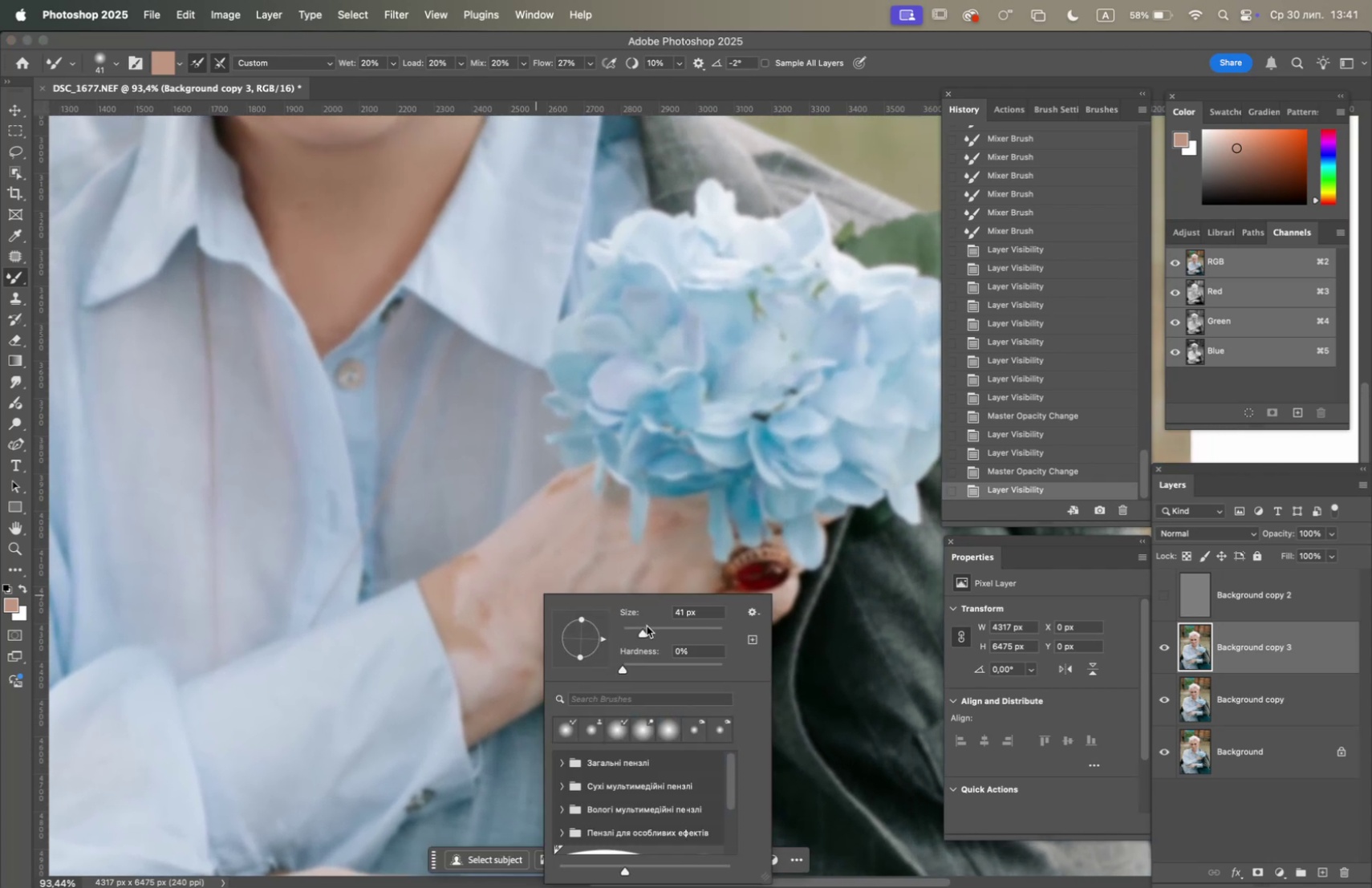 
left_click([656, 625])
 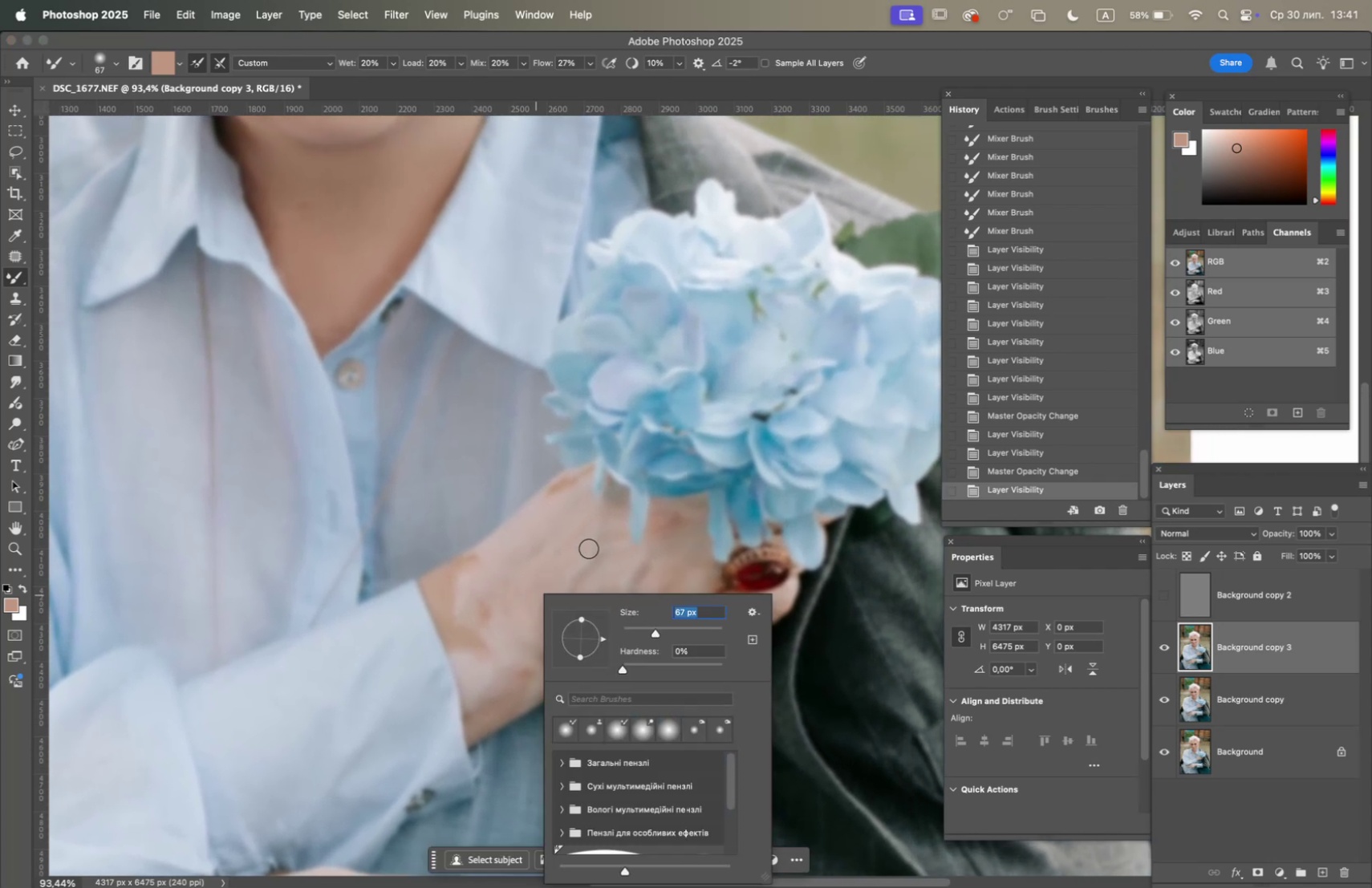 
left_click_drag(start_coordinate=[553, 551], to_coordinate=[477, 597])
 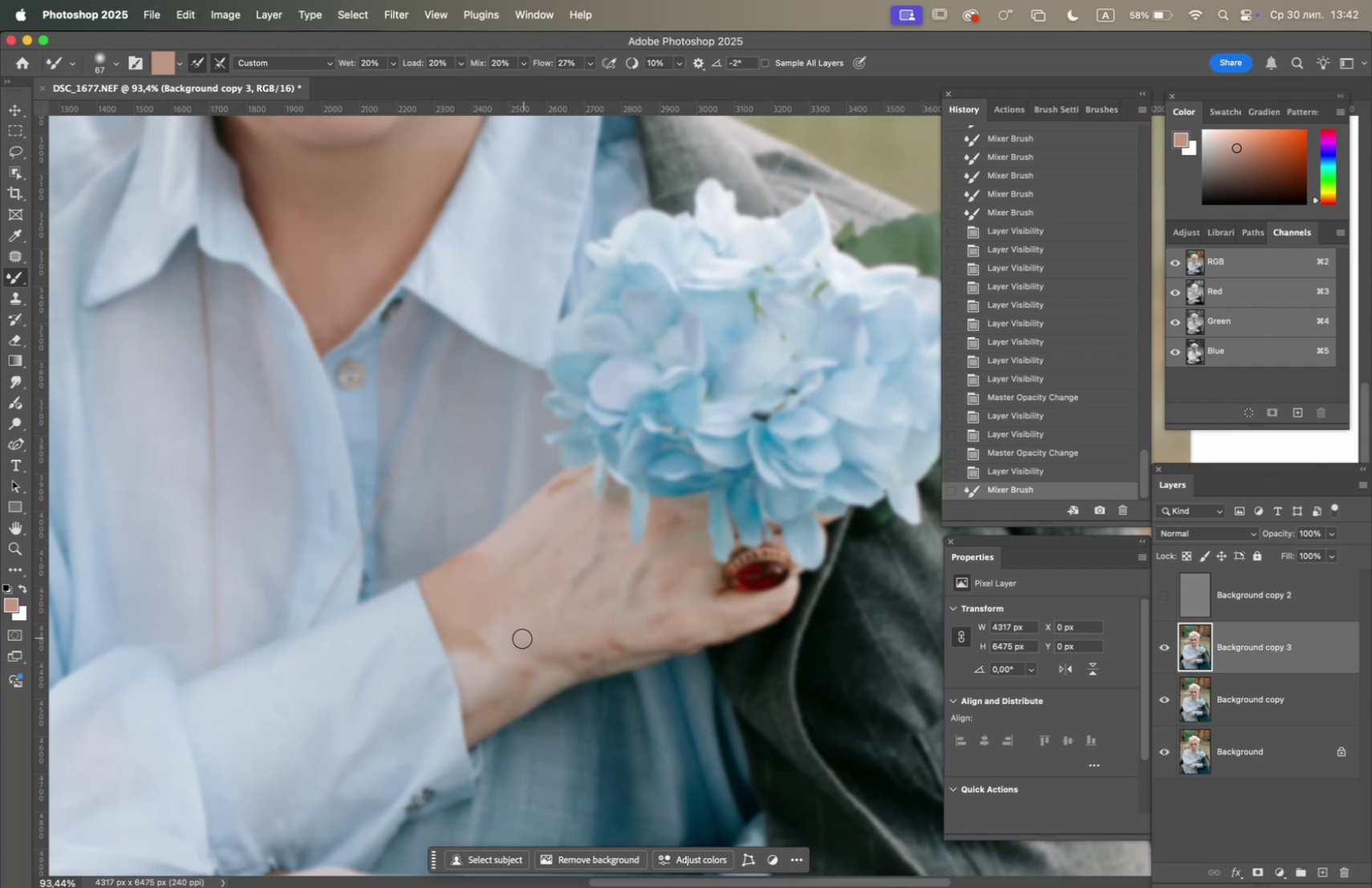 
left_click_drag(start_coordinate=[520, 639], to_coordinate=[484, 648])
 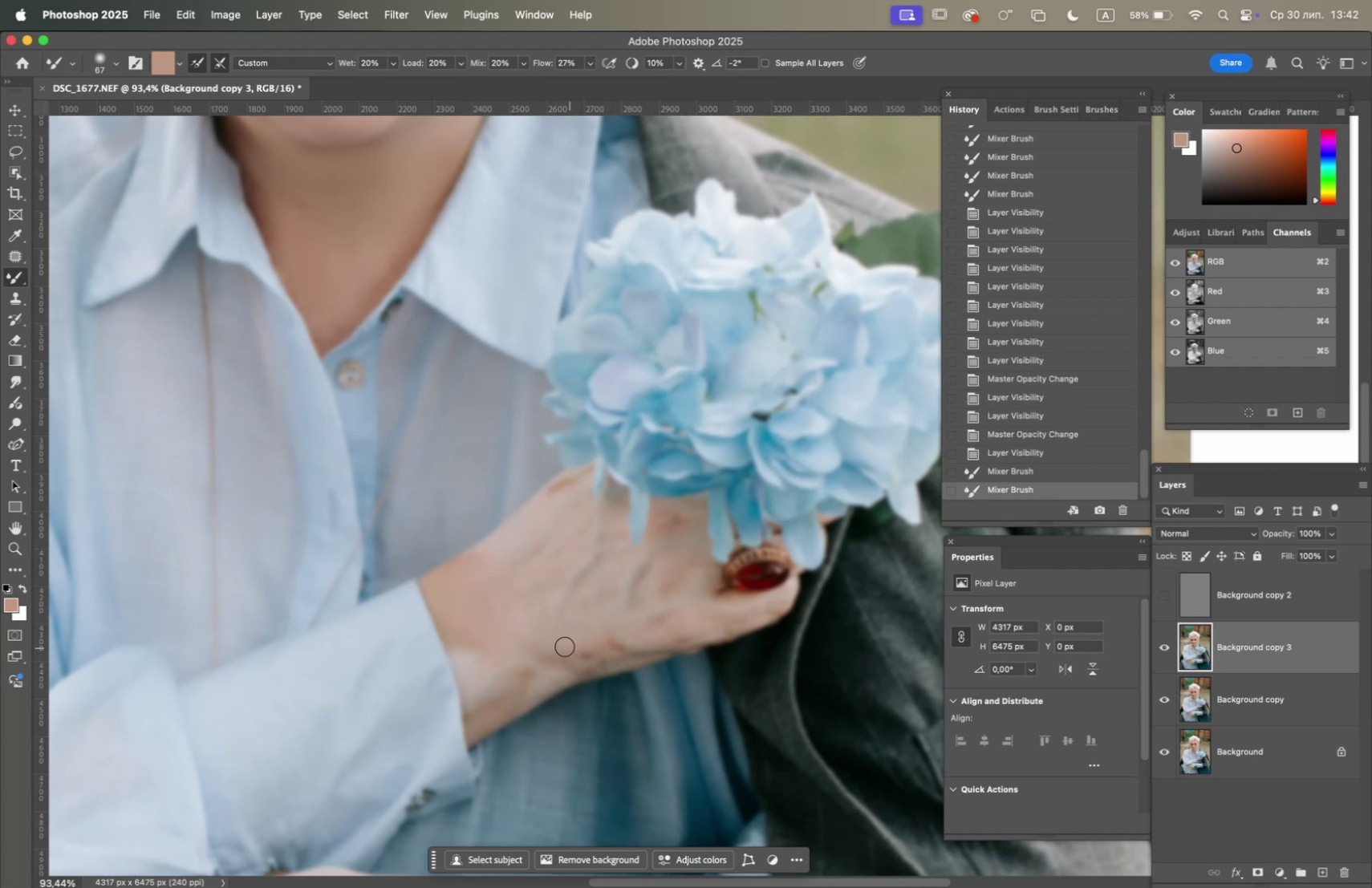 
left_click_drag(start_coordinate=[553, 650], to_coordinate=[546, 685])
 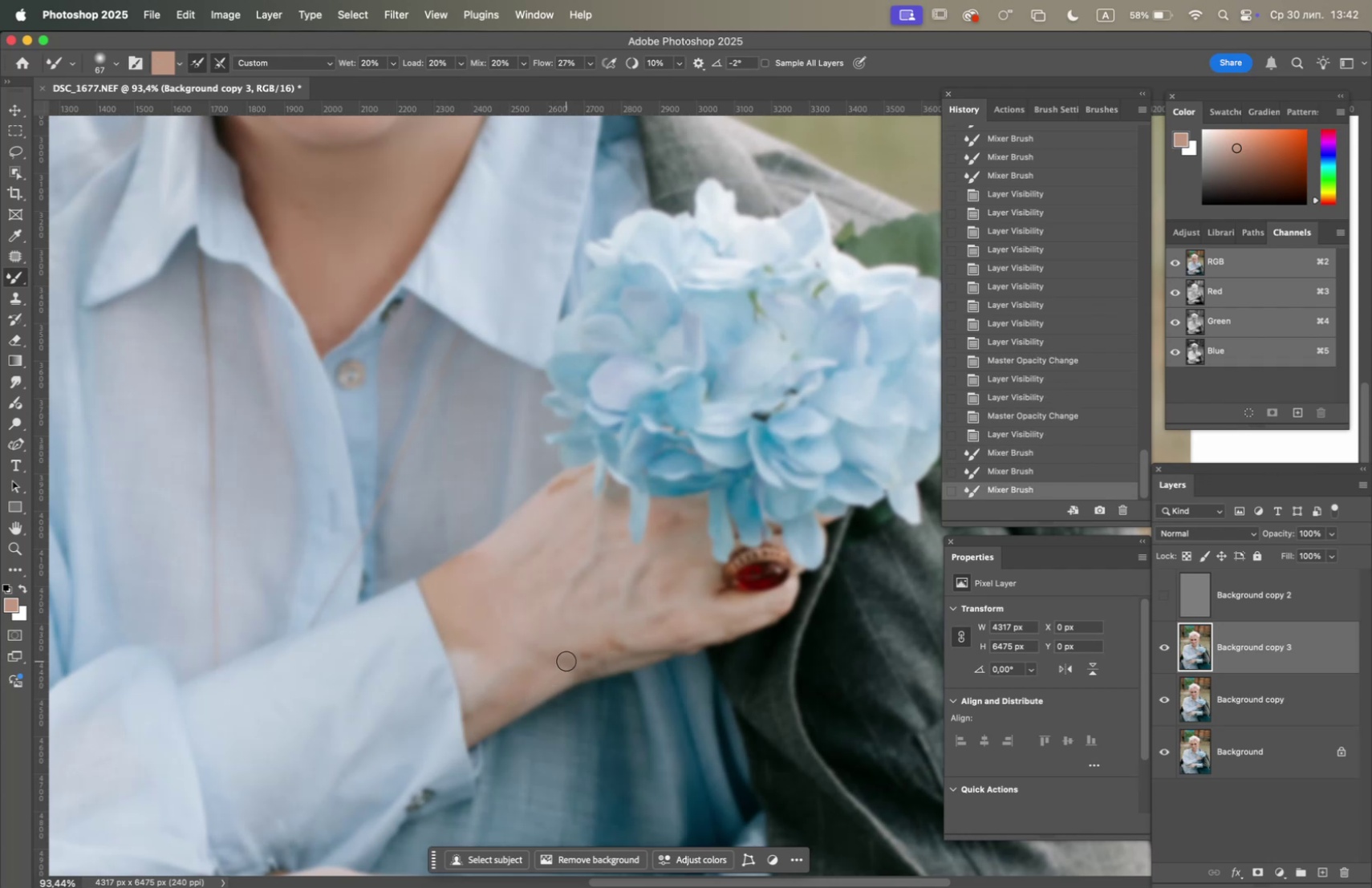 
left_click_drag(start_coordinate=[562, 662], to_coordinate=[515, 708])
 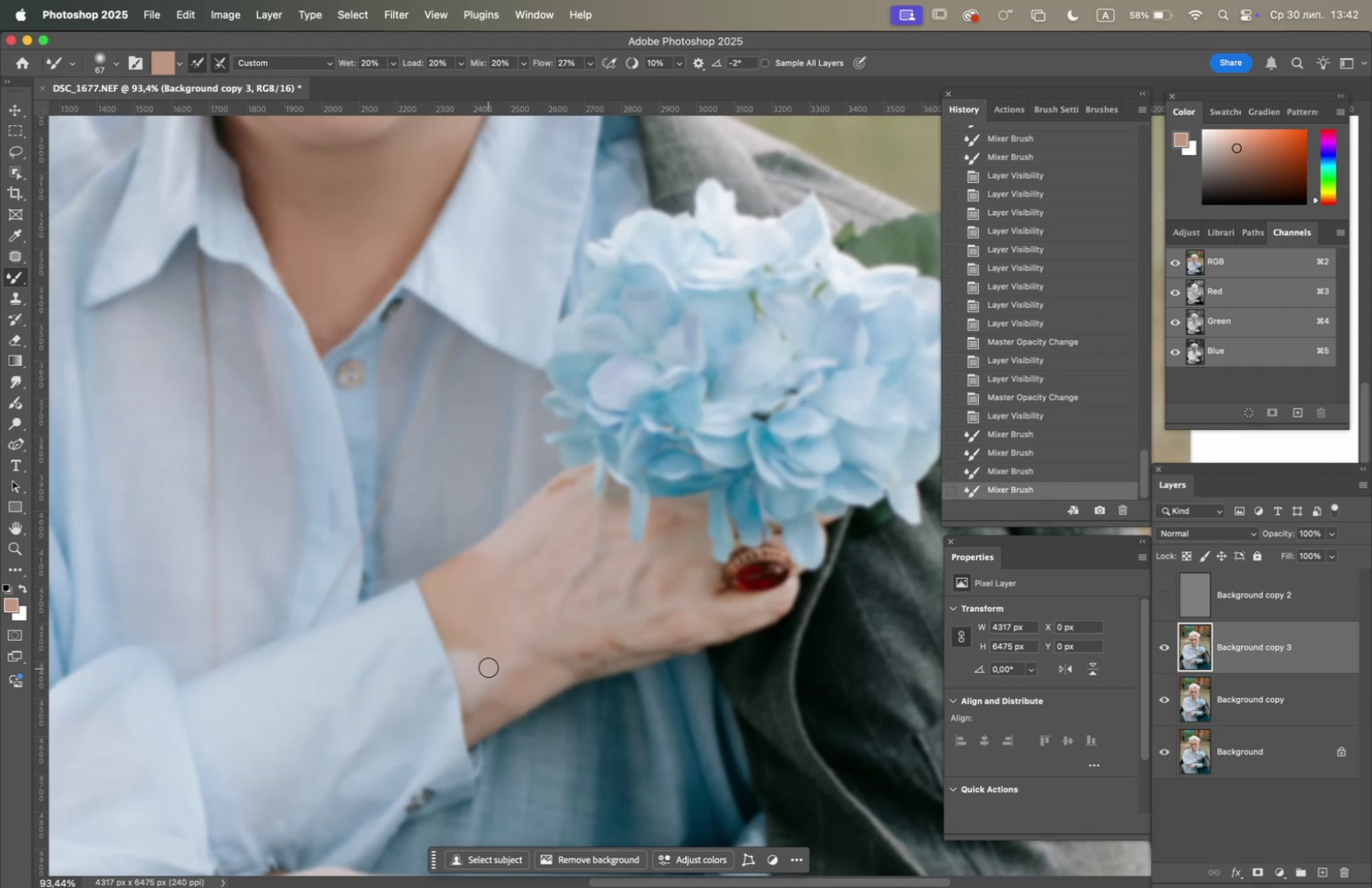 
left_click_drag(start_coordinate=[488, 667], to_coordinate=[499, 674])
 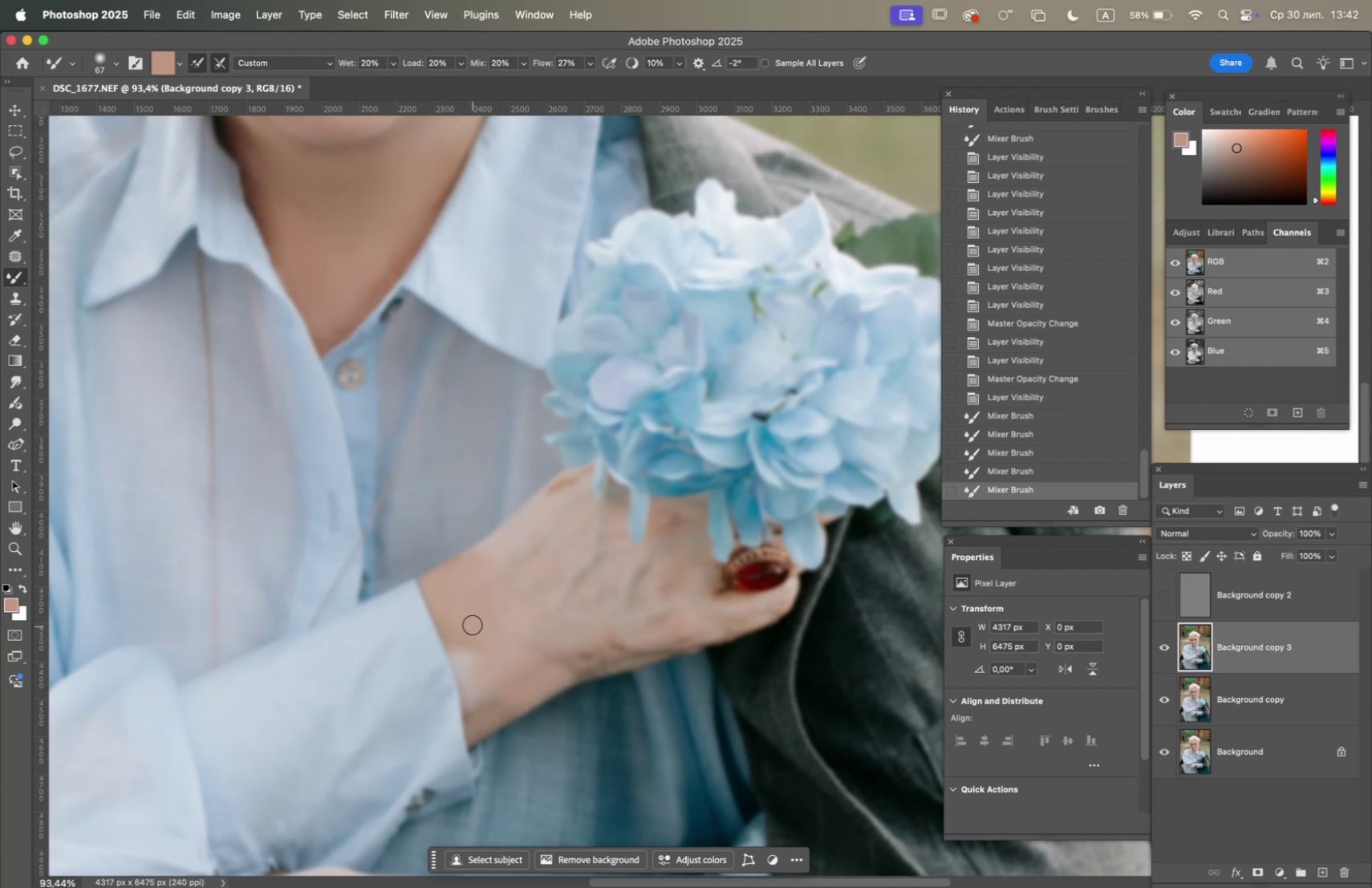 
left_click_drag(start_coordinate=[471, 623], to_coordinate=[472, 708])
 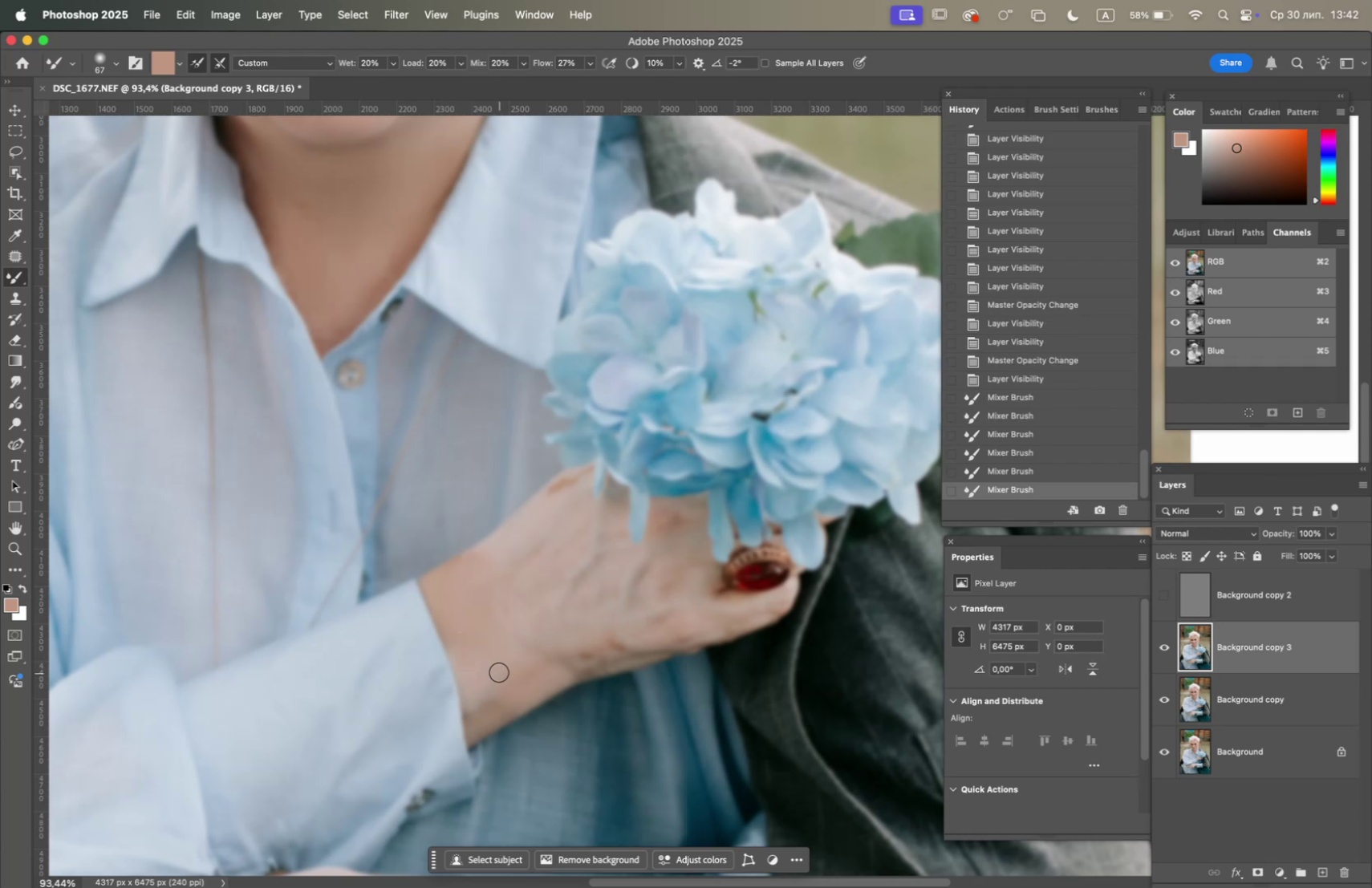 
left_click_drag(start_coordinate=[499, 671], to_coordinate=[480, 700])
 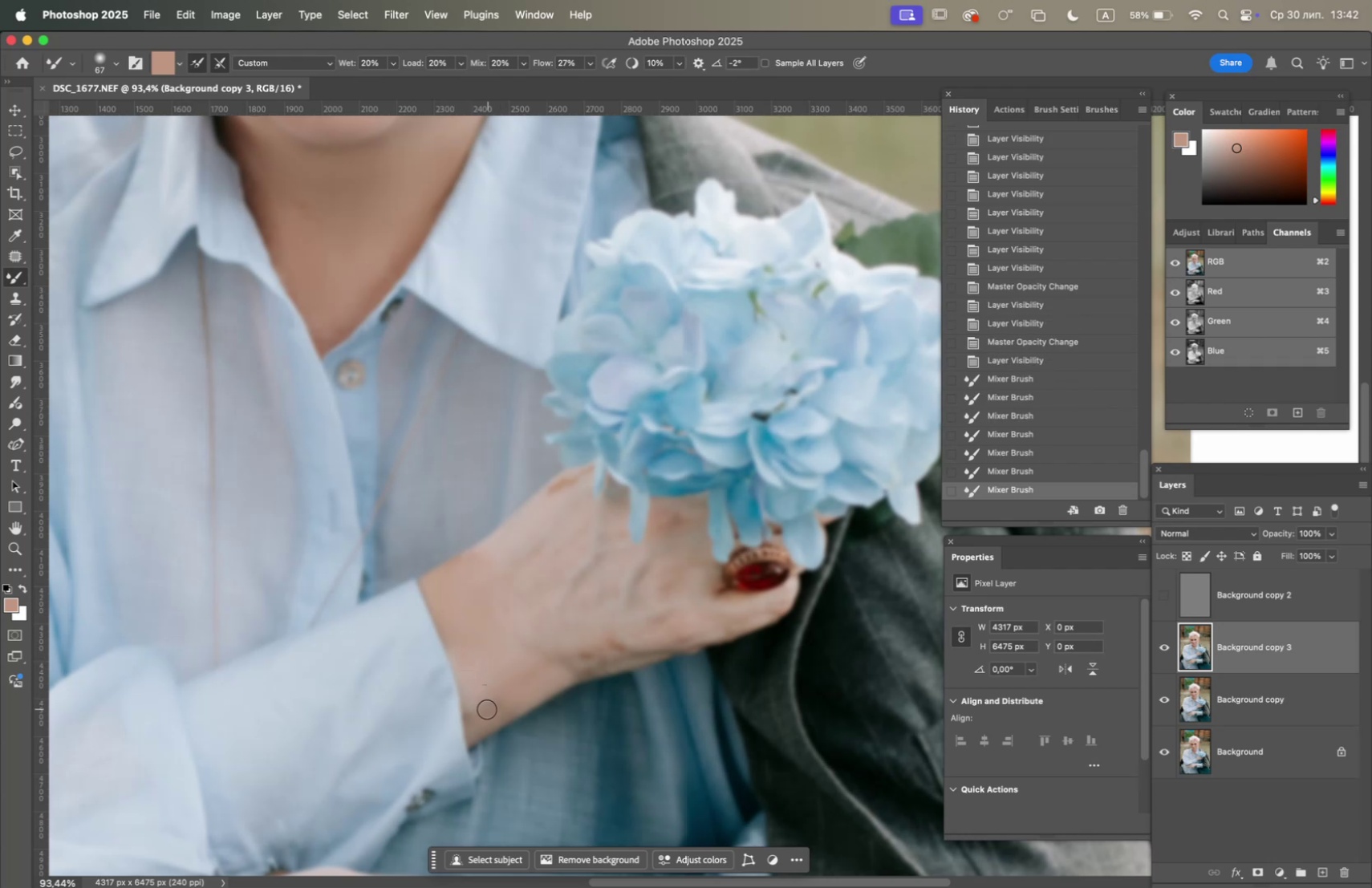 
left_click_drag(start_coordinate=[486, 712], to_coordinate=[512, 699])
 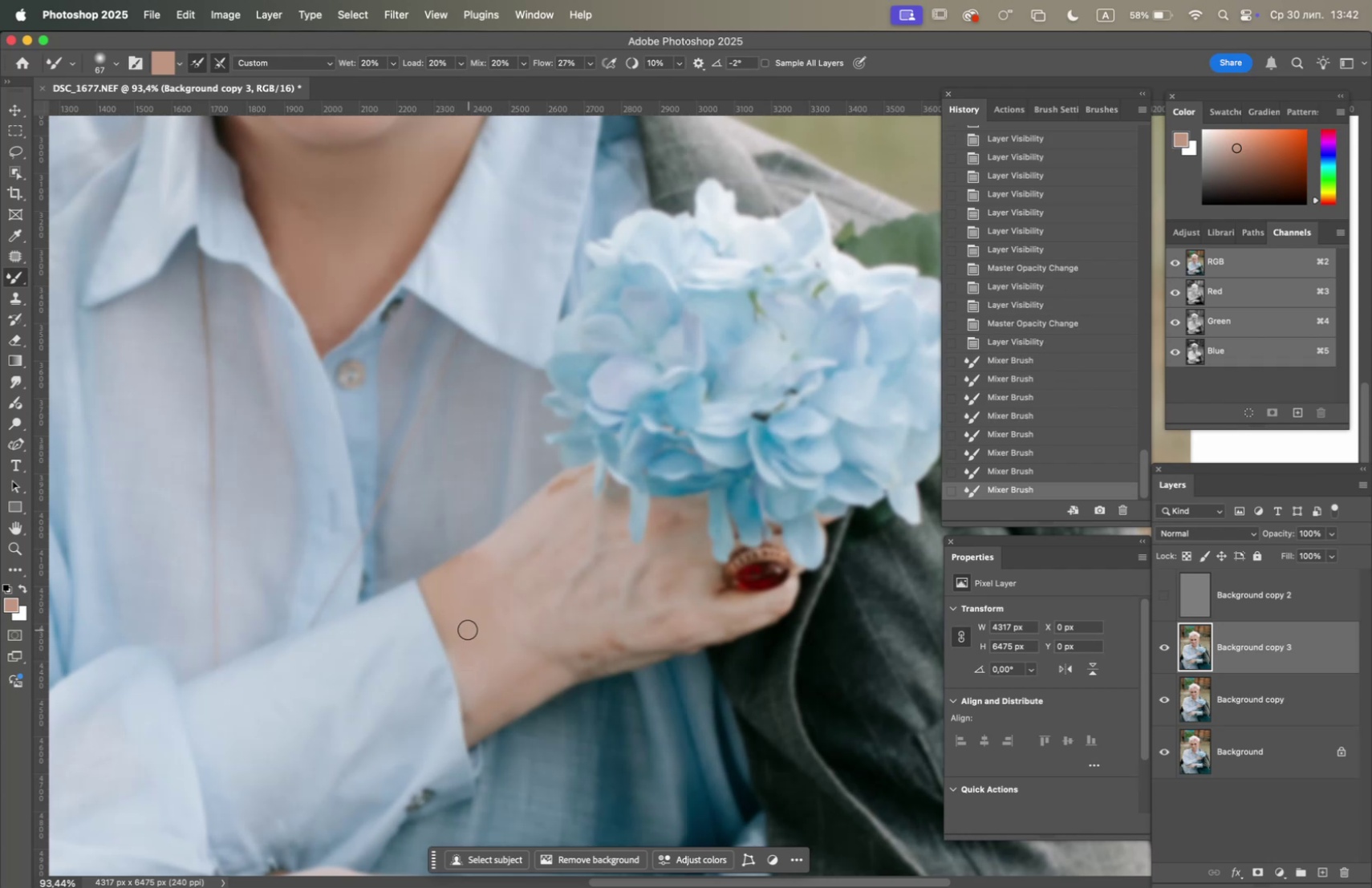 
left_click_drag(start_coordinate=[460, 633], to_coordinate=[460, 653])
 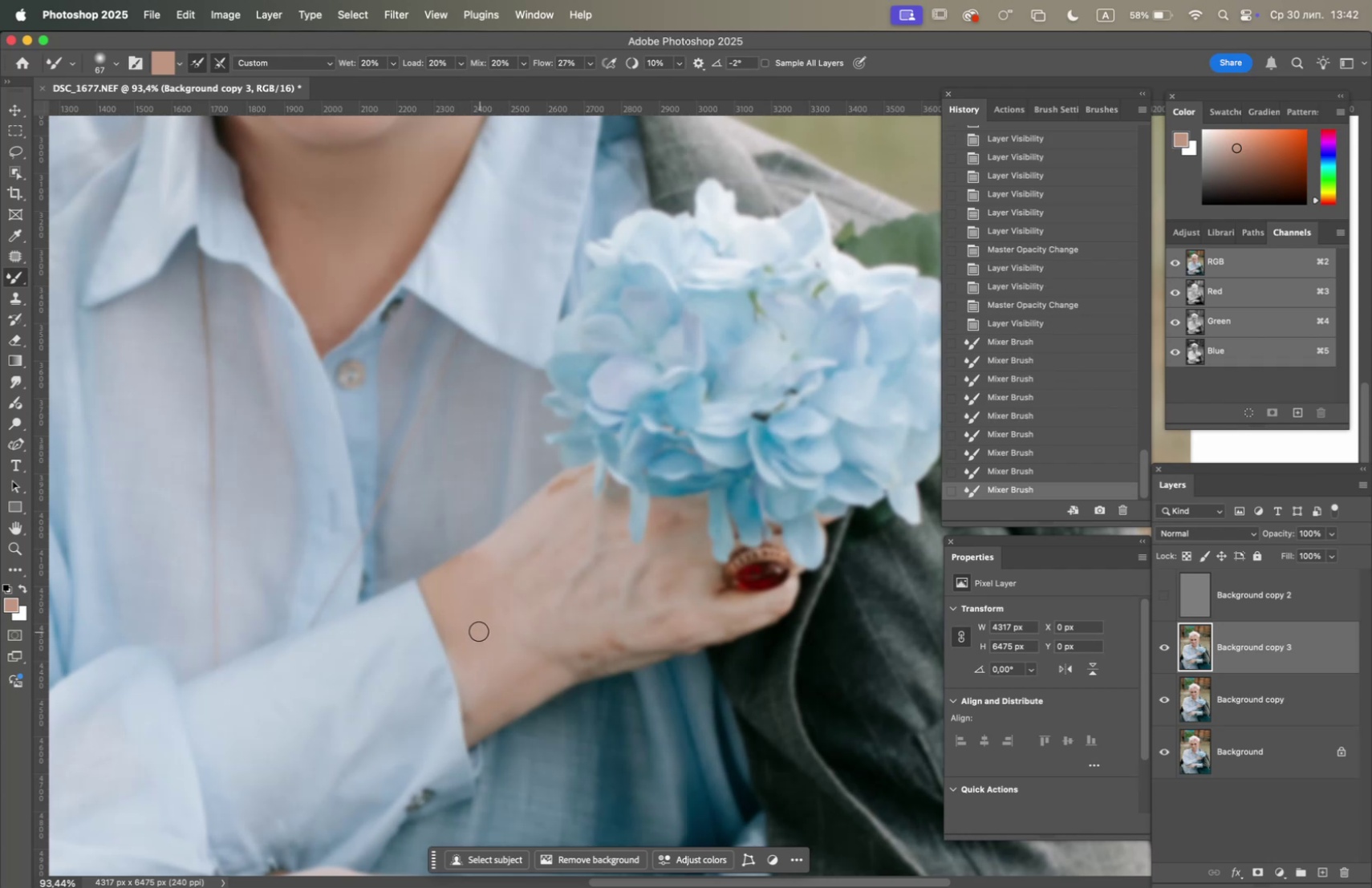 
left_click_drag(start_coordinate=[476, 633], to_coordinate=[463, 679])
 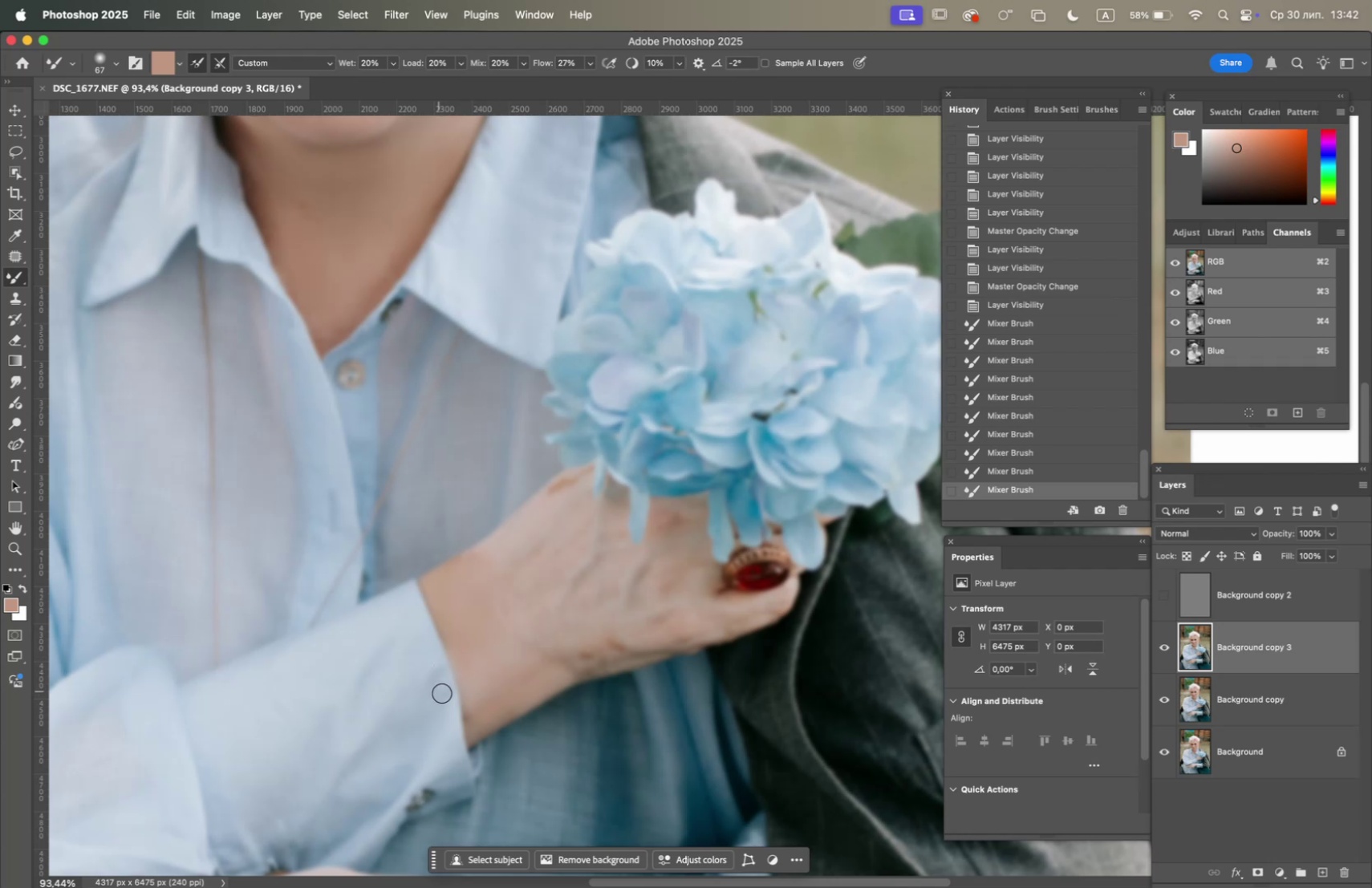 
left_click_drag(start_coordinate=[469, 720], to_coordinate=[474, 704])
 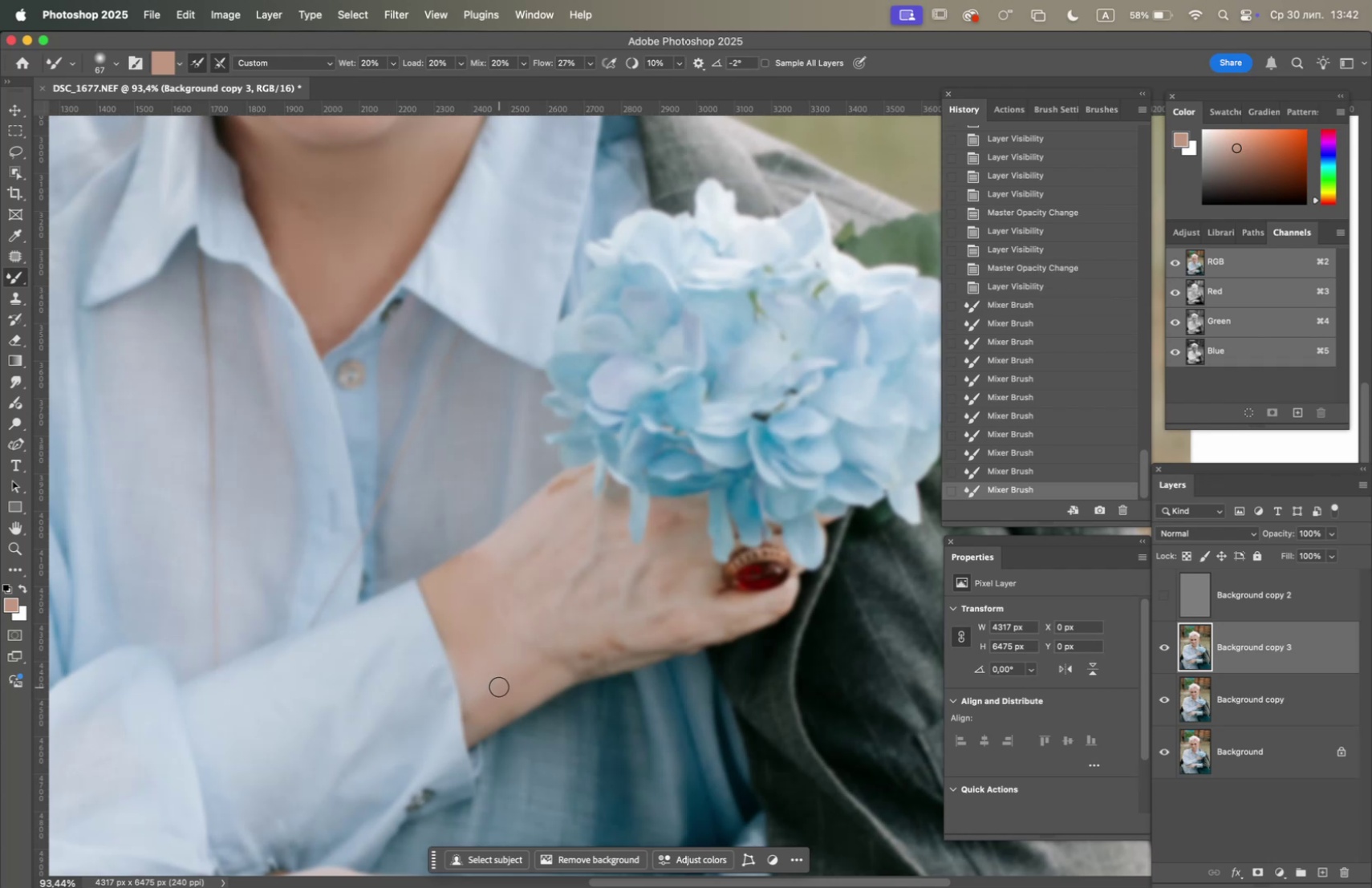 
left_click_drag(start_coordinate=[498, 685], to_coordinate=[478, 694])
 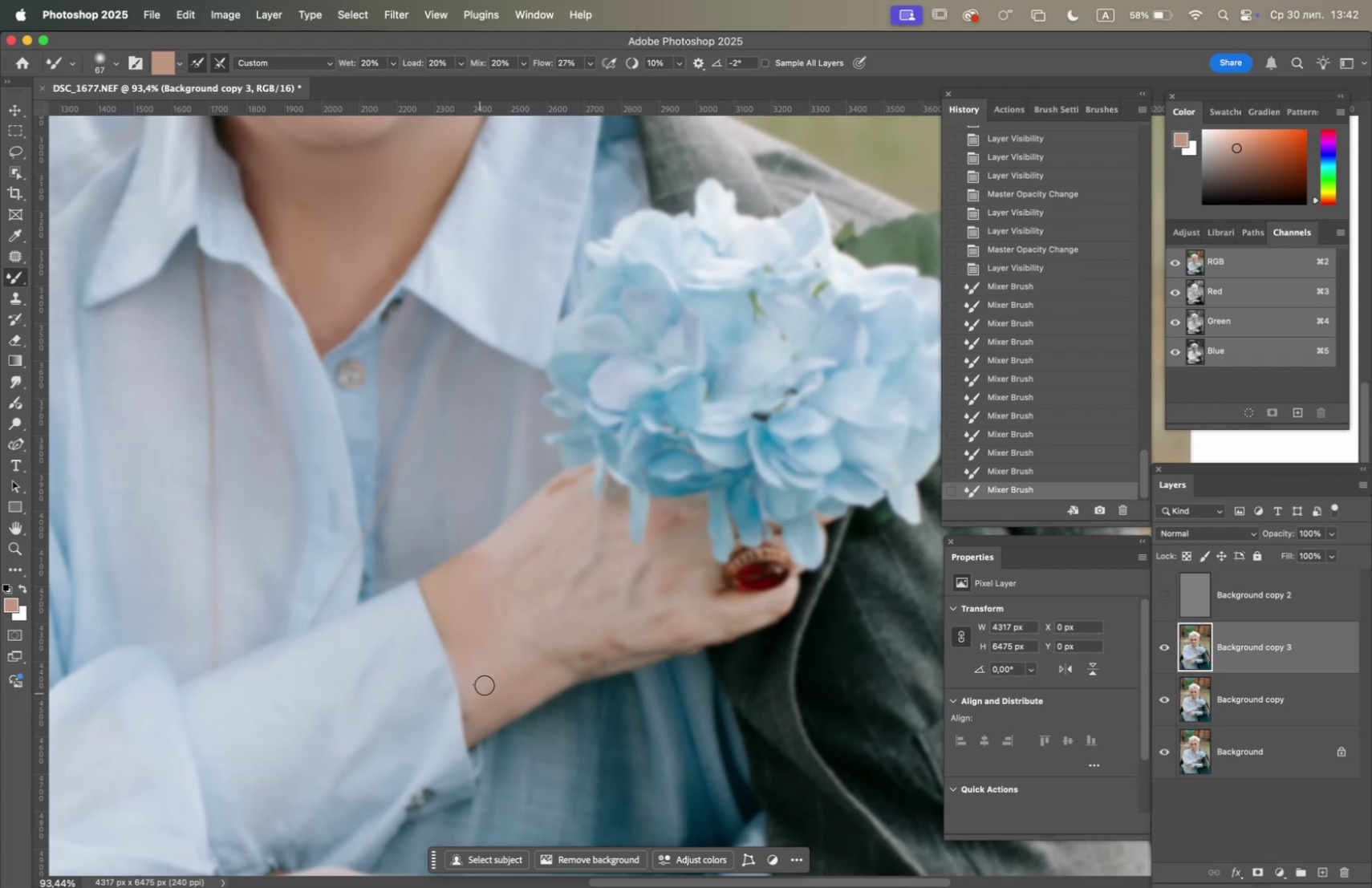 
left_click_drag(start_coordinate=[485, 684], to_coordinate=[473, 691])
 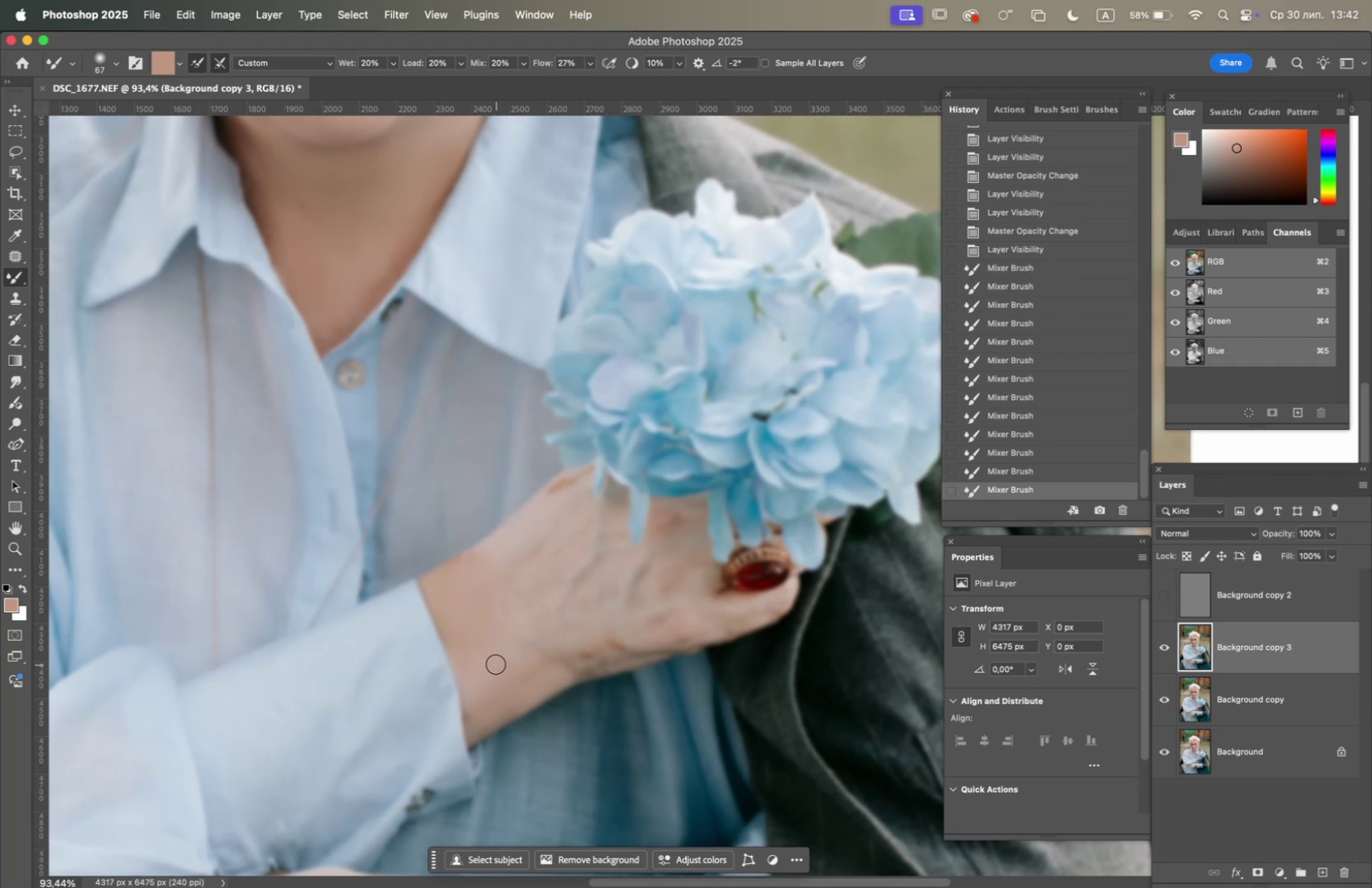 
left_click_drag(start_coordinate=[494, 664], to_coordinate=[465, 664])
 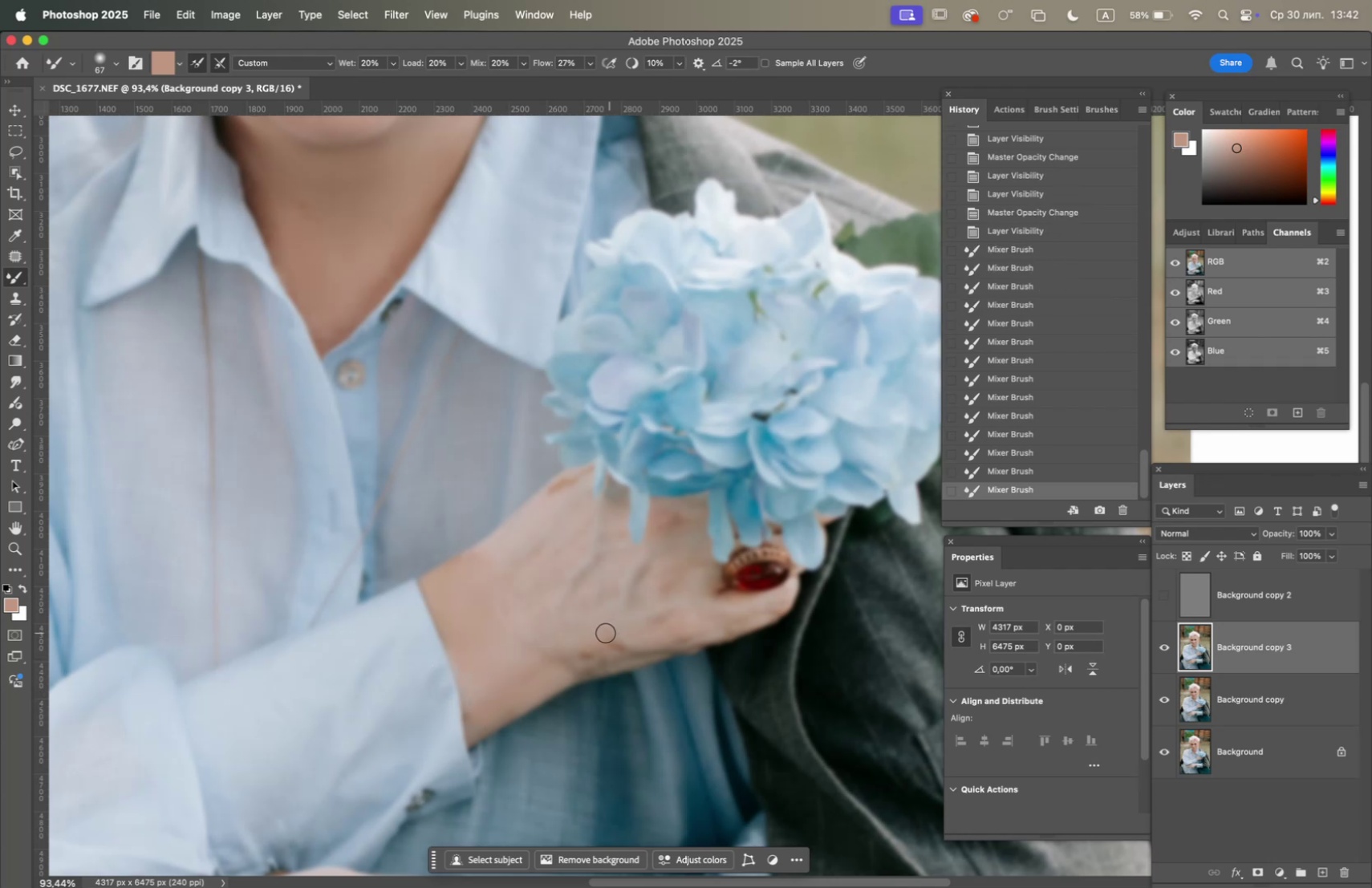 
left_click_drag(start_coordinate=[593, 643], to_coordinate=[618, 639])
 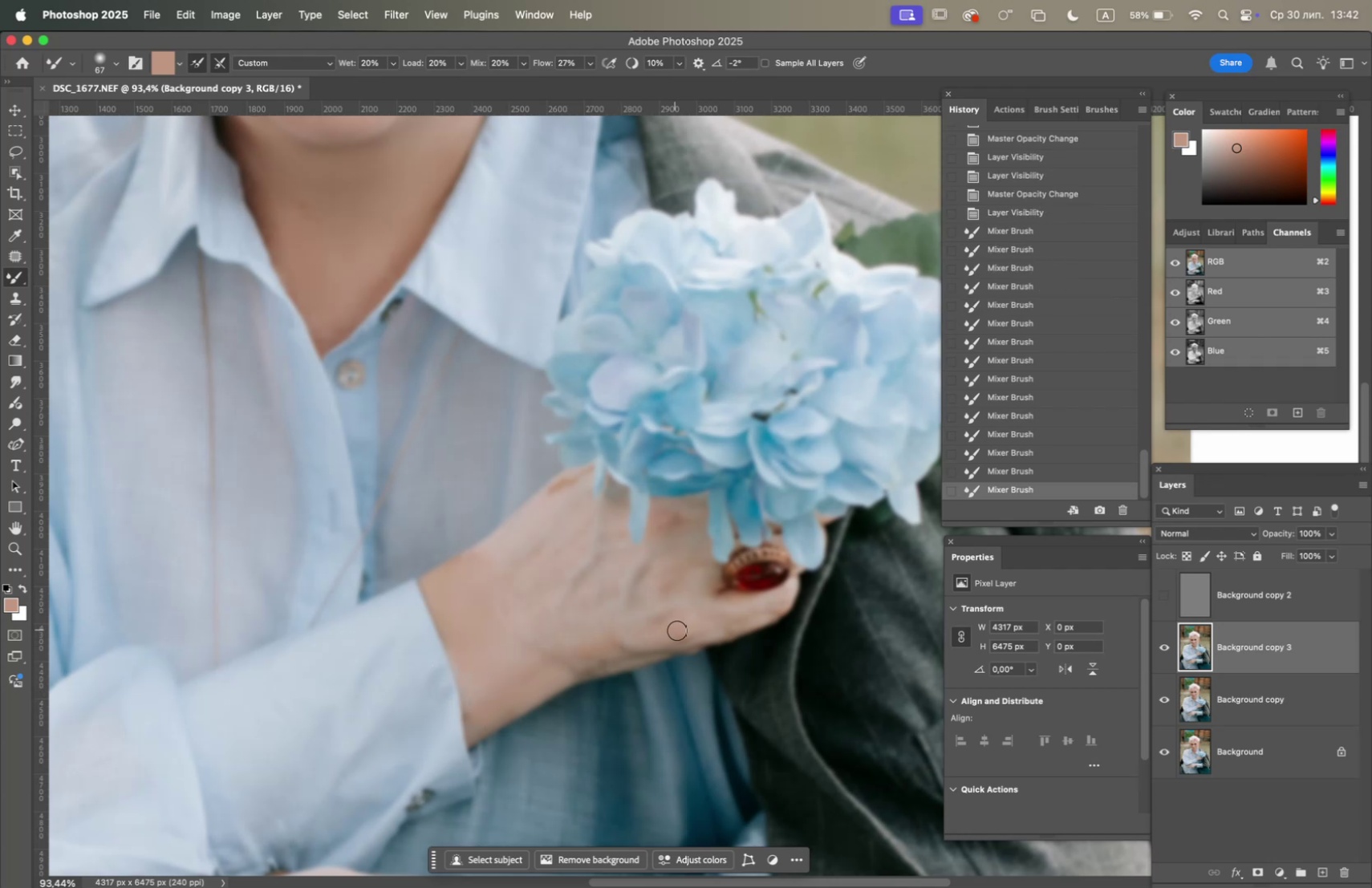 
left_click_drag(start_coordinate=[674, 631], to_coordinate=[641, 637])
 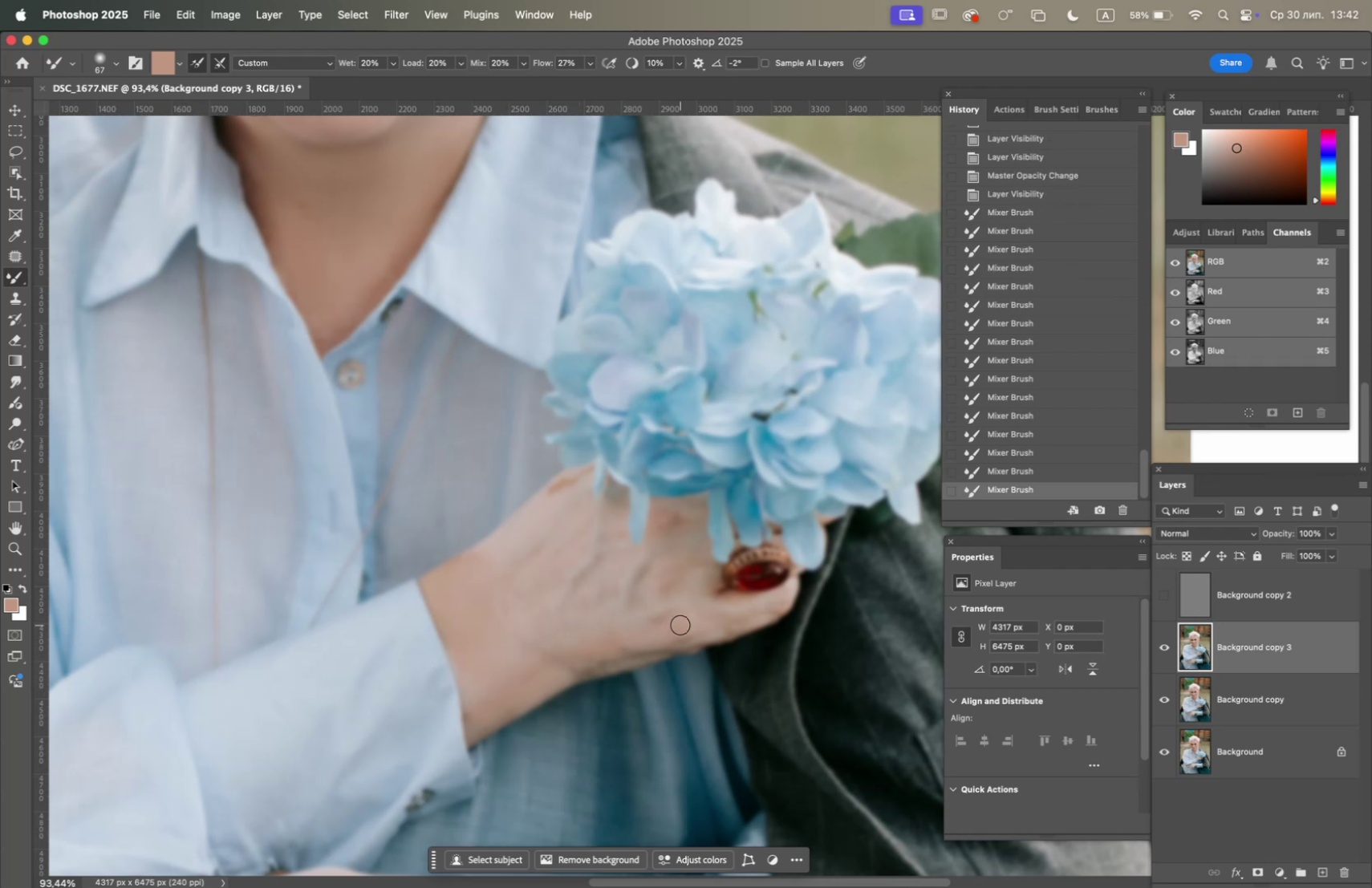 
left_click_drag(start_coordinate=[676, 627], to_coordinate=[575, 663])
 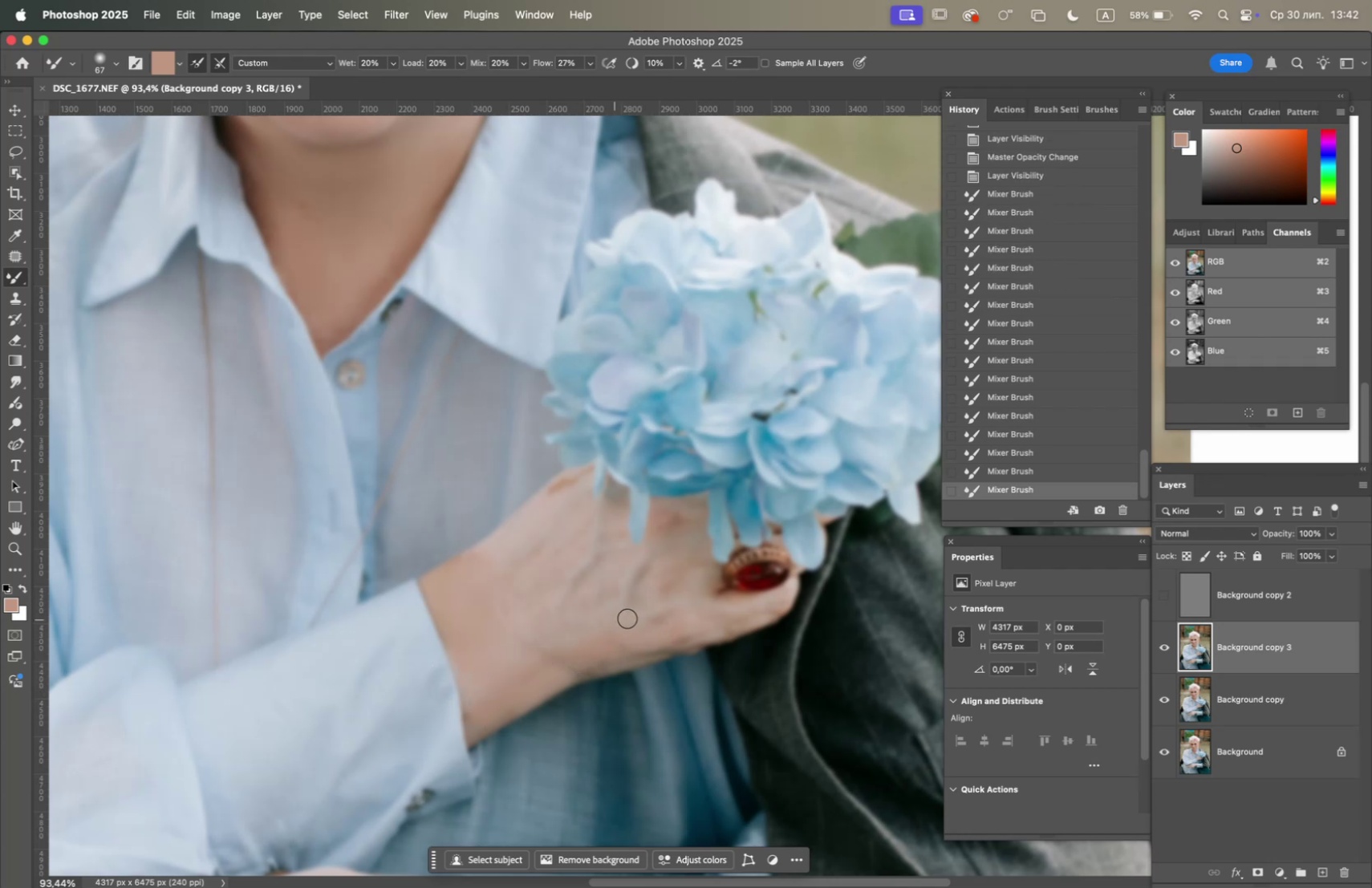 
left_click_drag(start_coordinate=[647, 618], to_coordinate=[667, 613])
 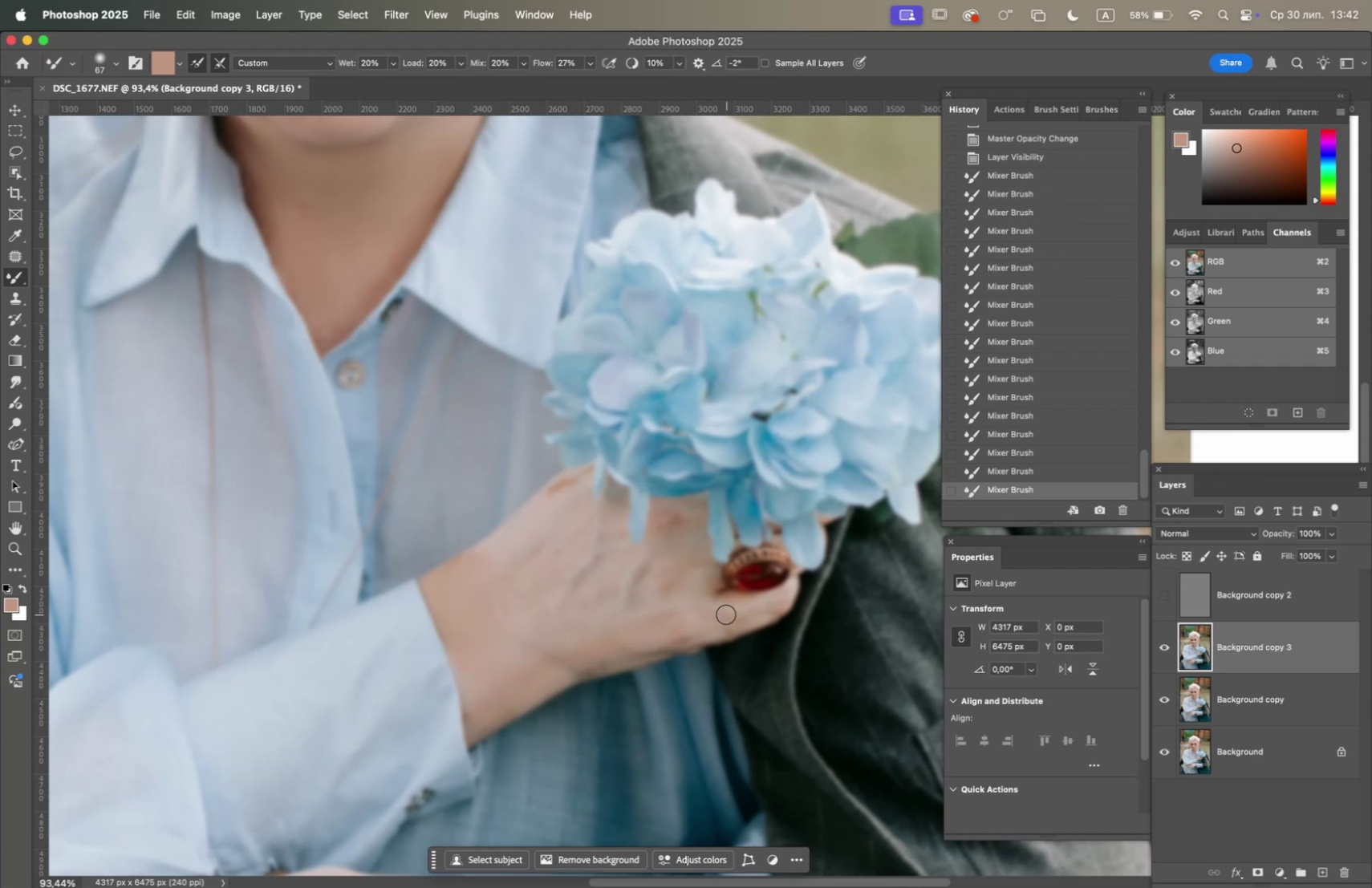 
left_click_drag(start_coordinate=[723, 616], to_coordinate=[728, 623])
 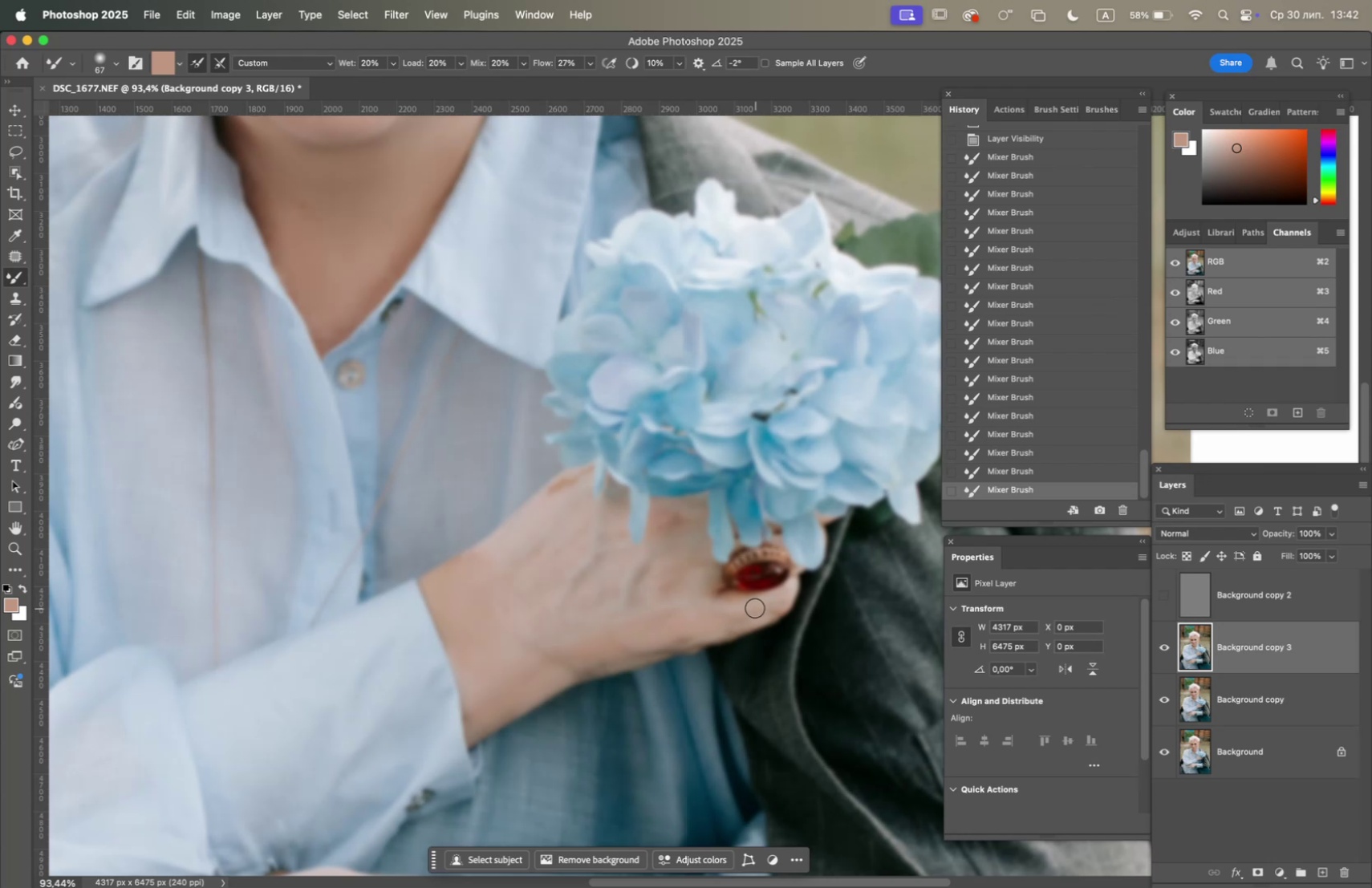 
left_click_drag(start_coordinate=[755, 607], to_coordinate=[720, 603])
 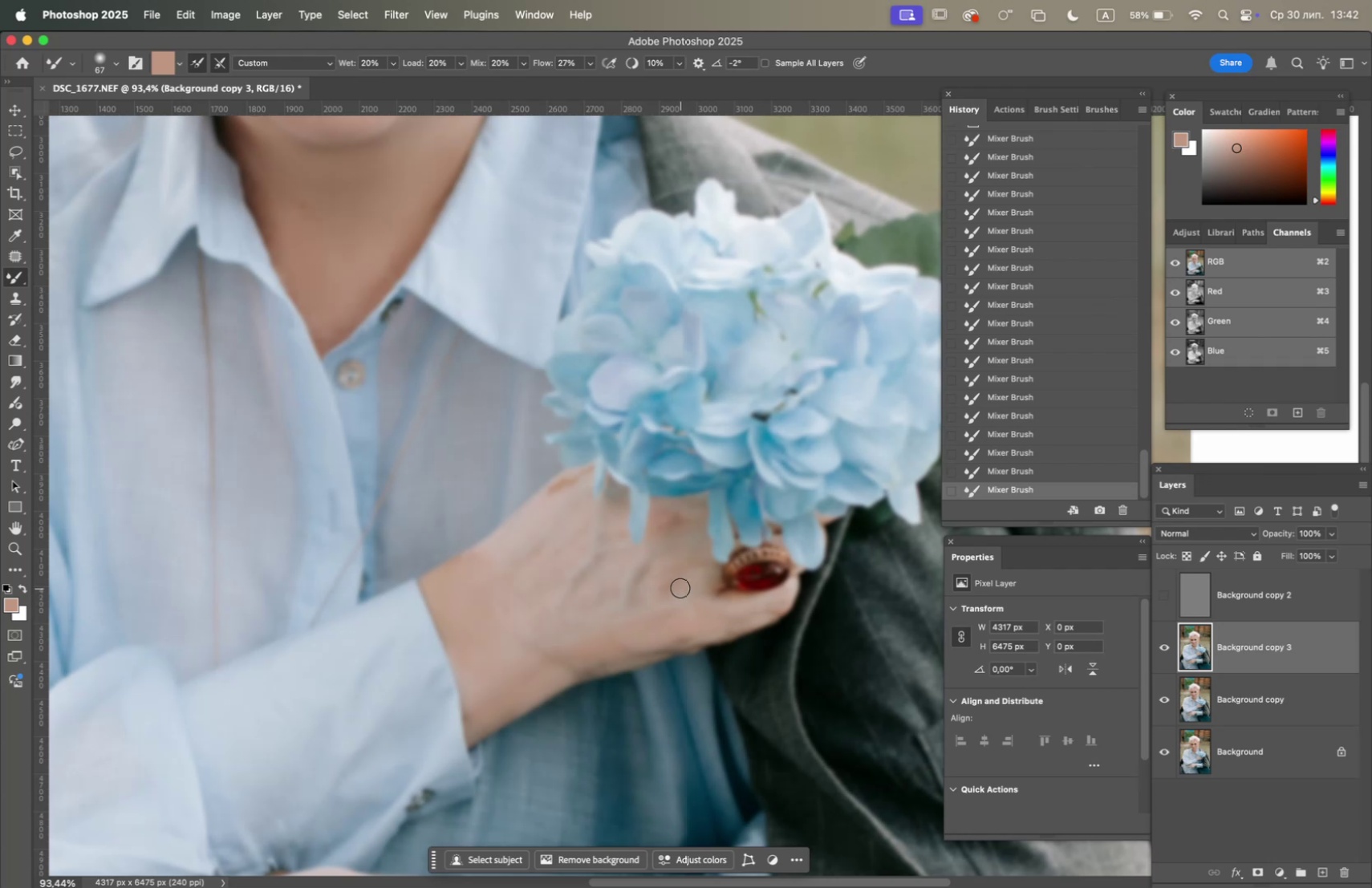 
left_click_drag(start_coordinate=[672, 594], to_coordinate=[663, 574])
 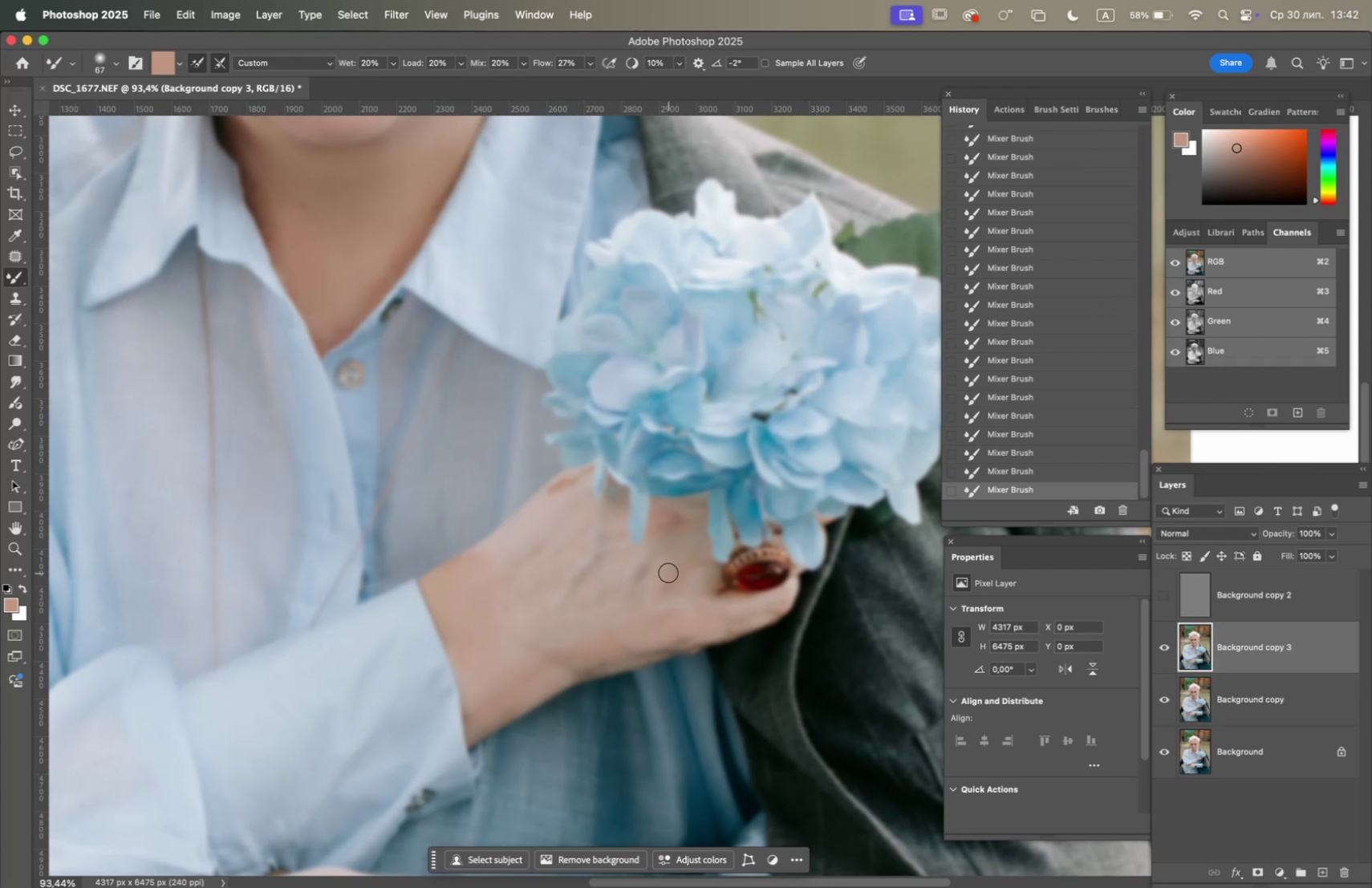 
left_click_drag(start_coordinate=[668, 572], to_coordinate=[609, 584])
 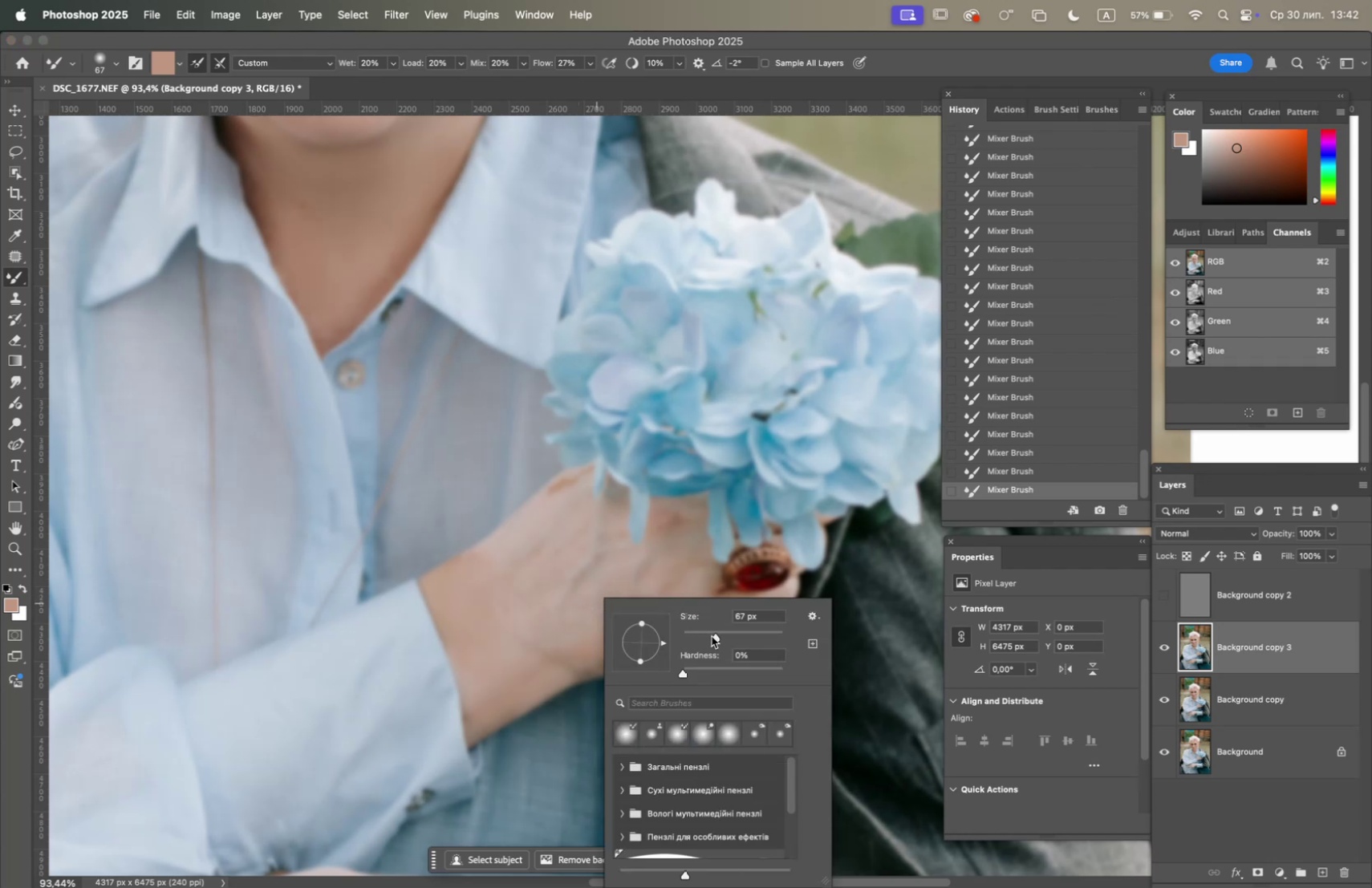 
left_click([733, 636])
 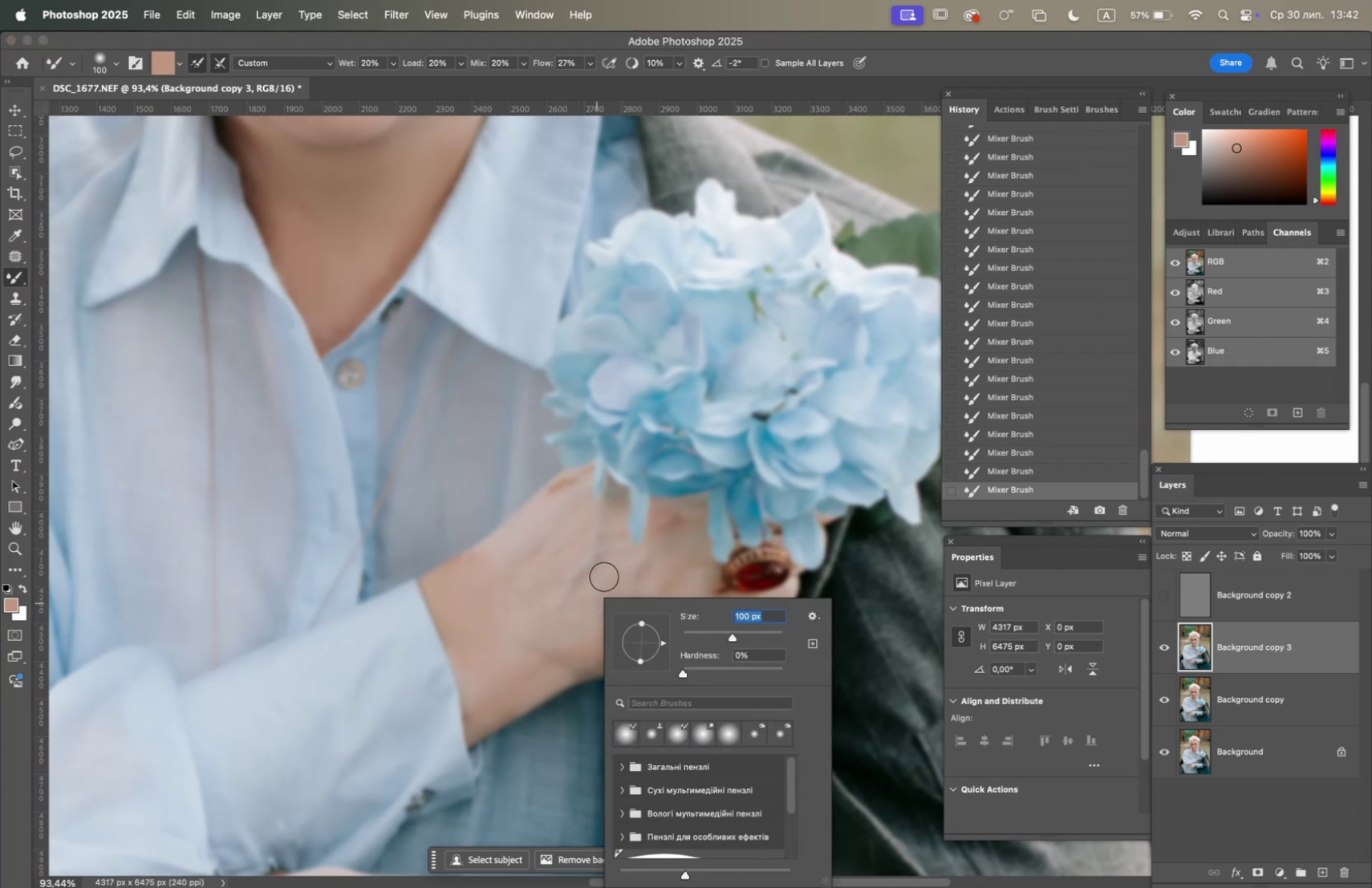 
left_click_drag(start_coordinate=[603, 576], to_coordinate=[555, 603])
 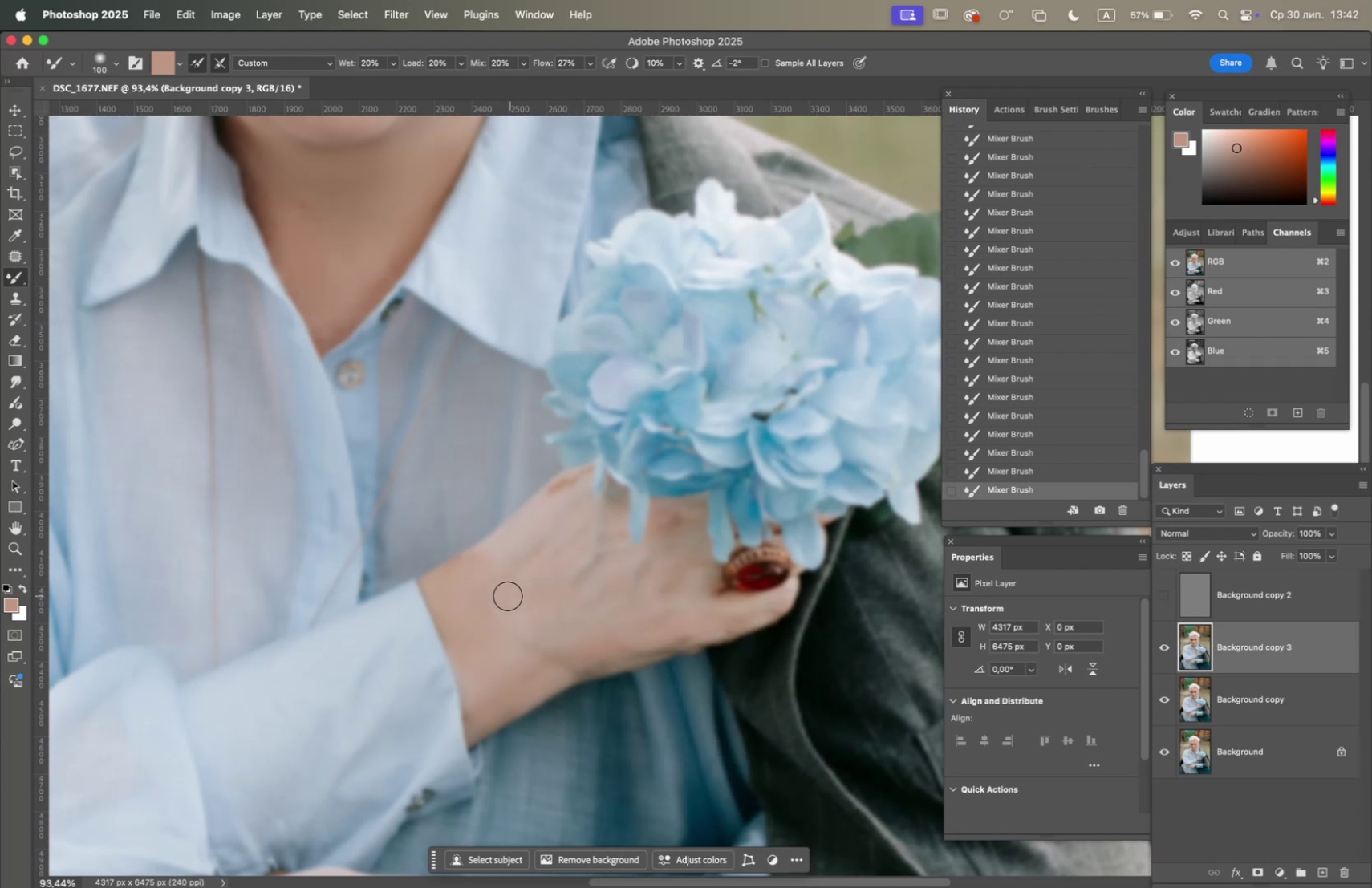 
left_click_drag(start_coordinate=[502, 598], to_coordinate=[528, 639])
 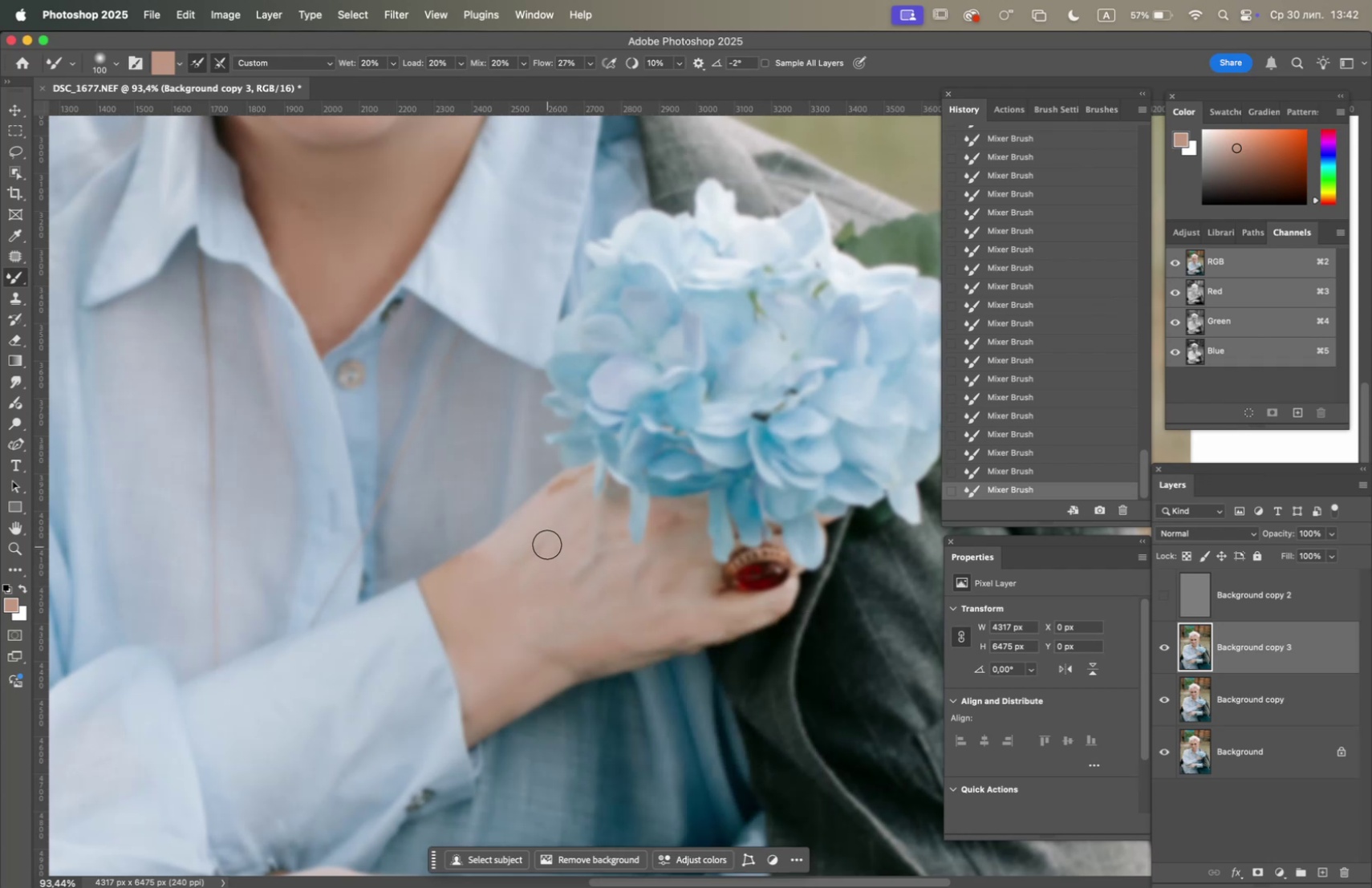 
left_click_drag(start_coordinate=[545, 535], to_coordinate=[505, 590])
 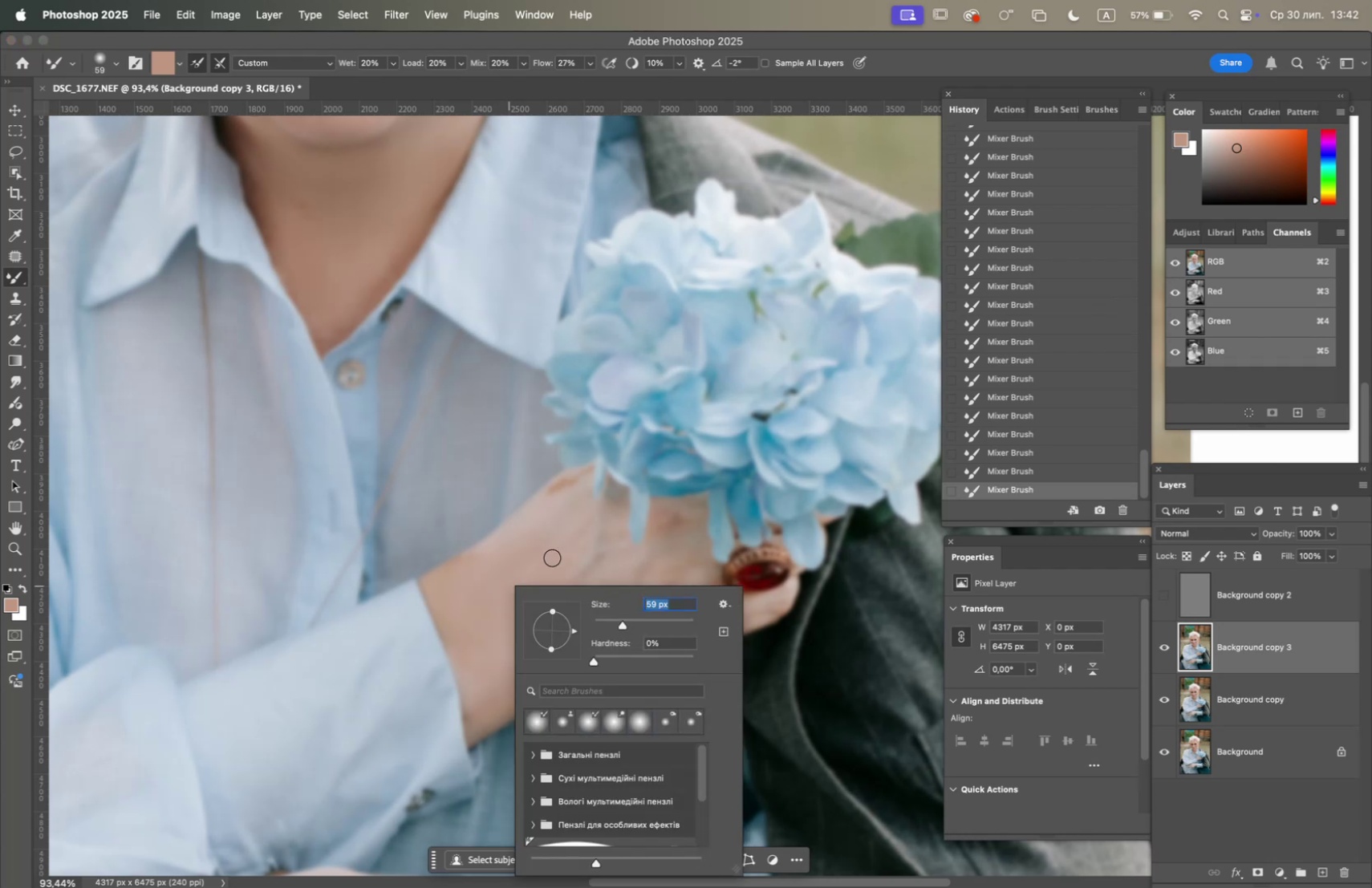 
left_click_drag(start_coordinate=[520, 532], to_coordinate=[585, 598])
 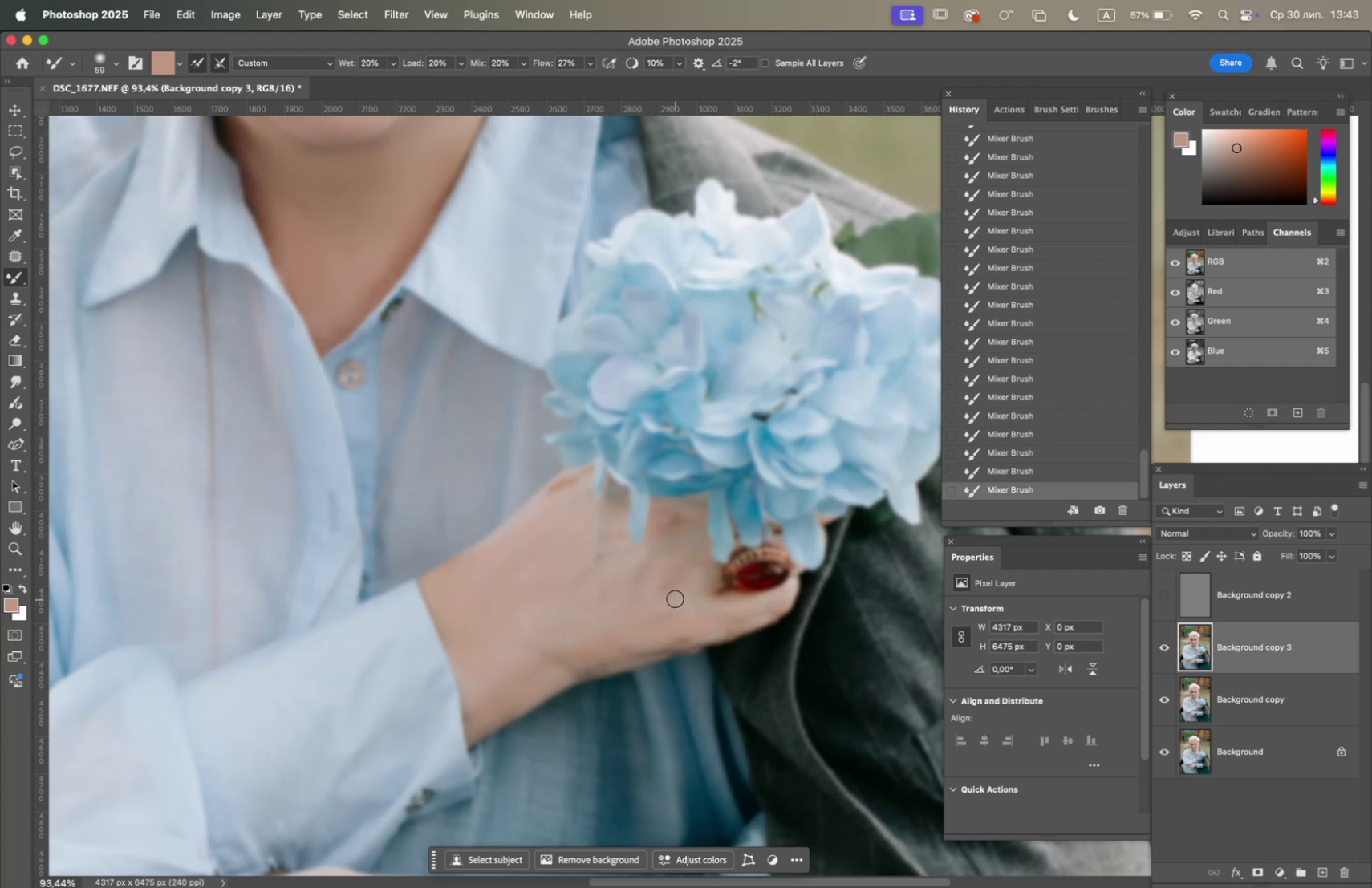 
wait(22.1)
 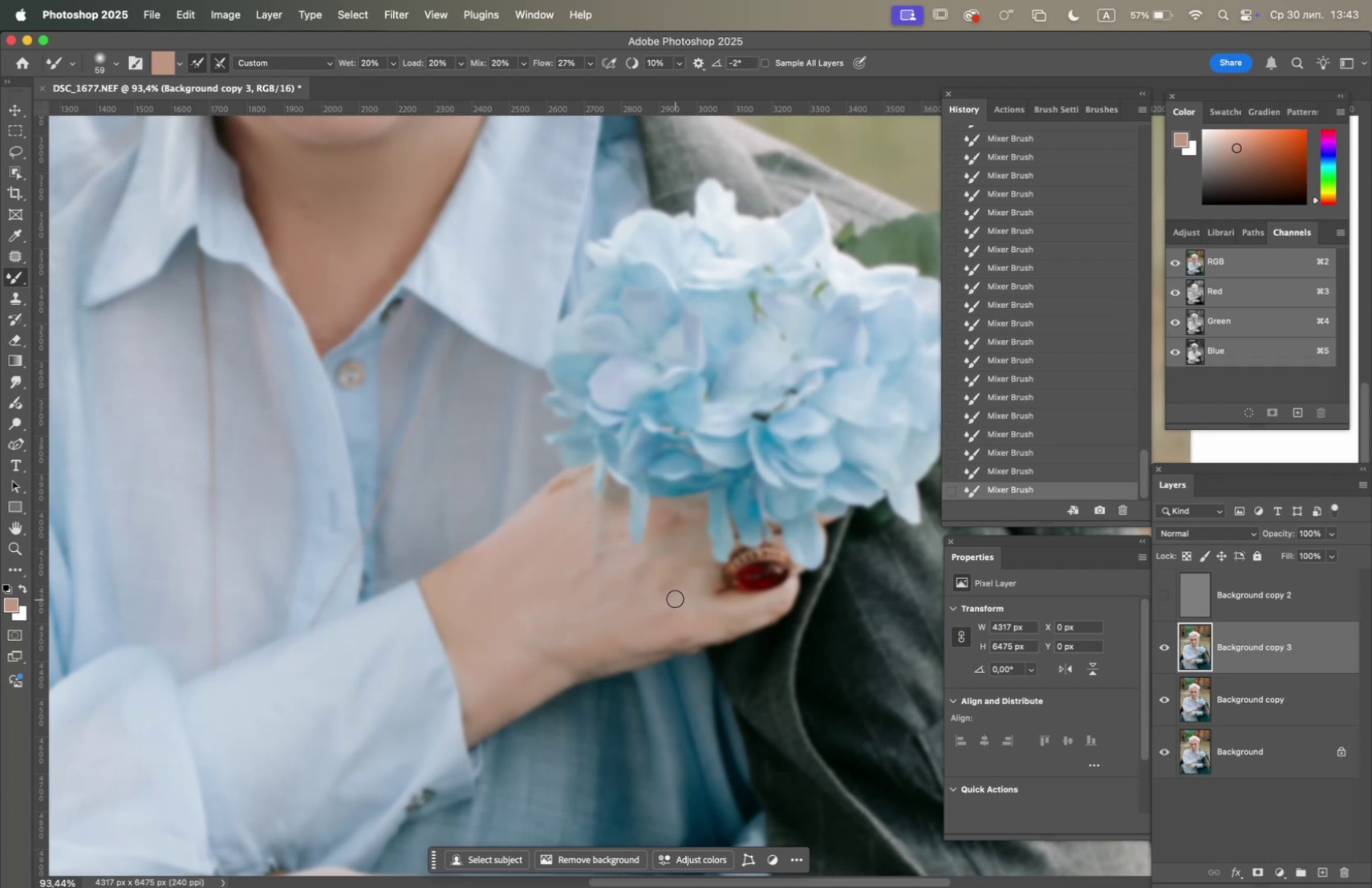 
left_click_drag(start_coordinate=[680, 591], to_coordinate=[670, 602])
 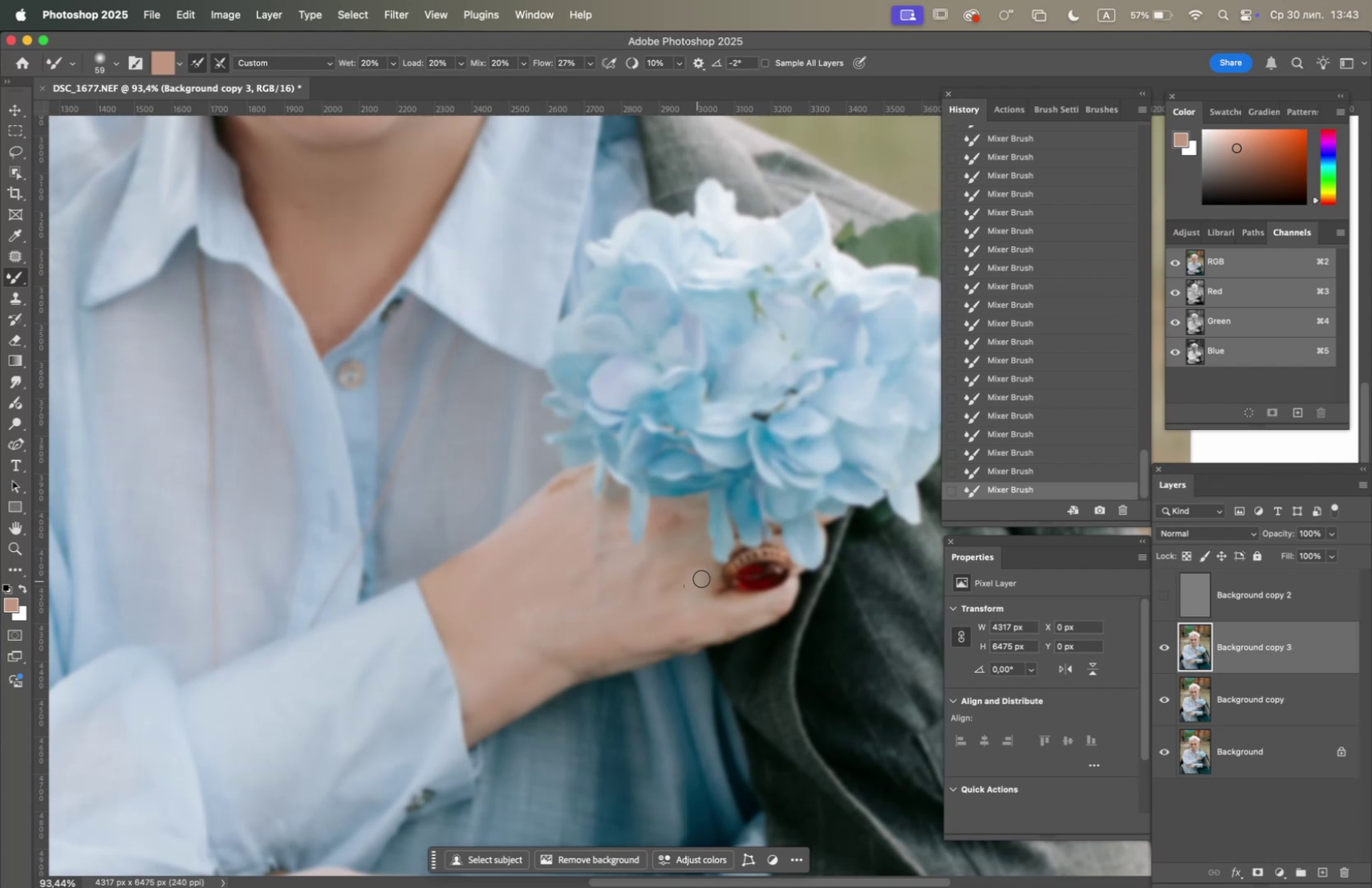 
left_click_drag(start_coordinate=[701, 576], to_coordinate=[562, 600])
 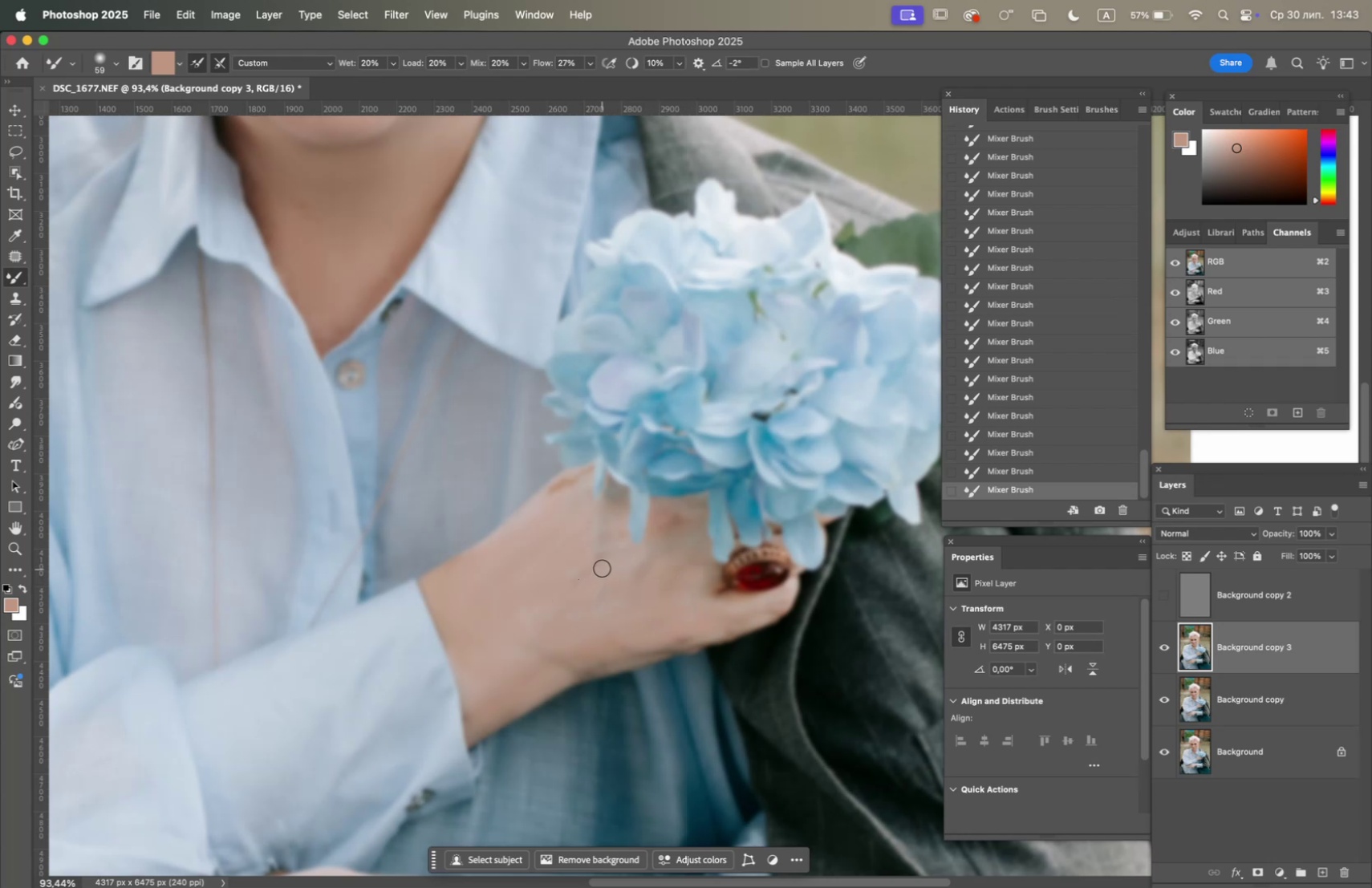 
hold_key(key=Space, duration=1.11)
 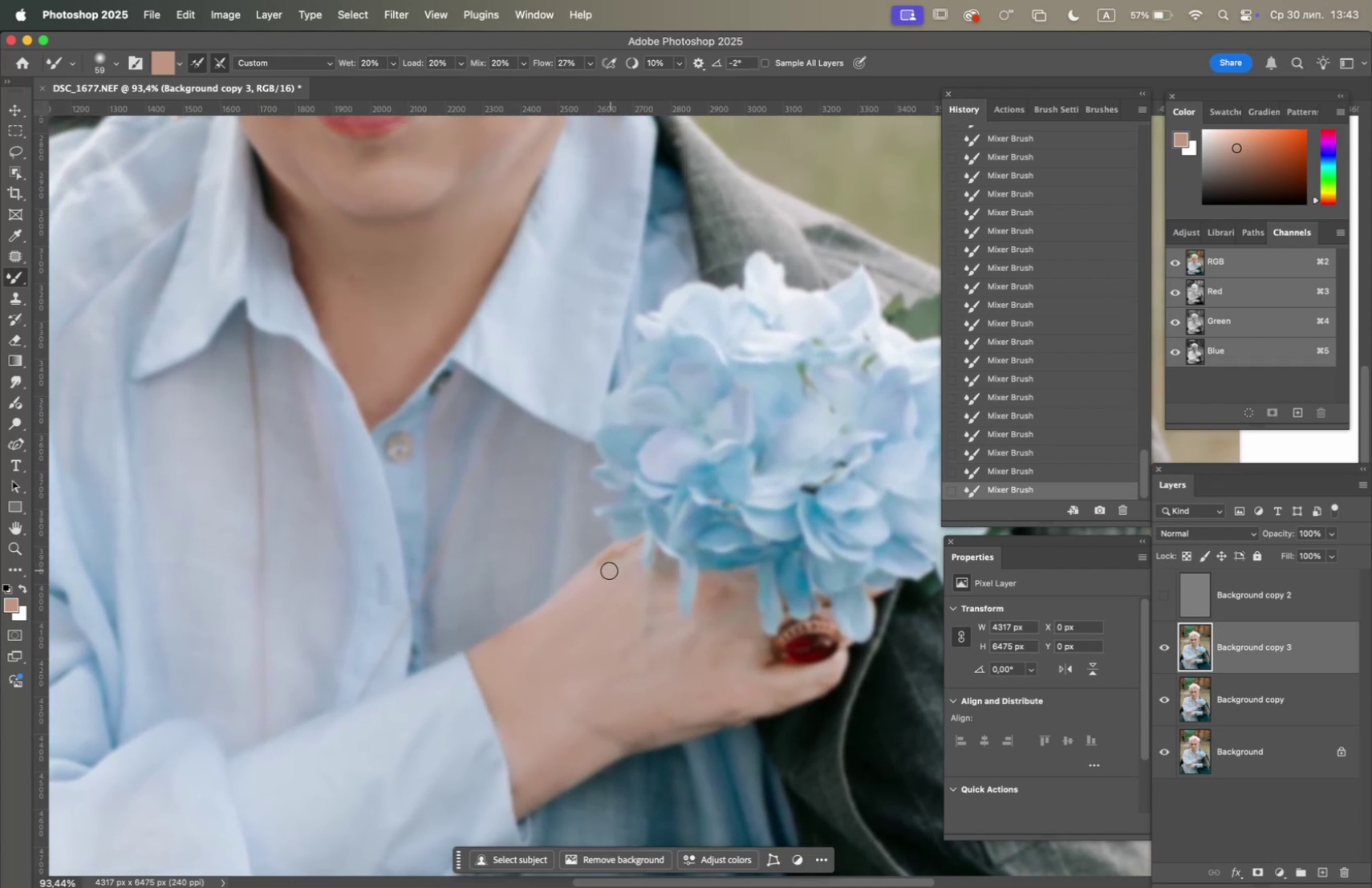 
left_click_drag(start_coordinate=[587, 553], to_coordinate=[635, 626])
 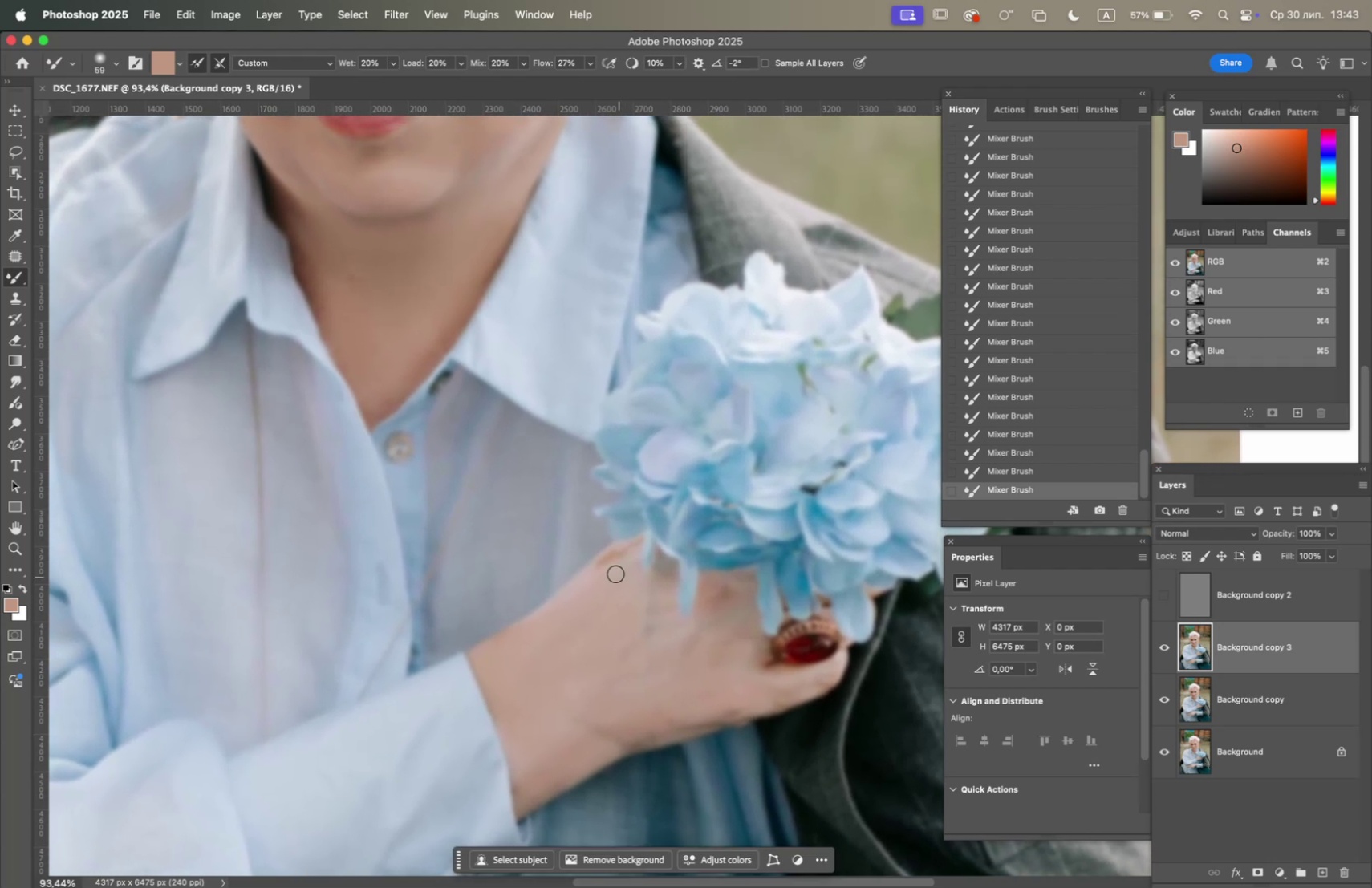 
left_click_drag(start_coordinate=[608, 570], to_coordinate=[534, 624])
 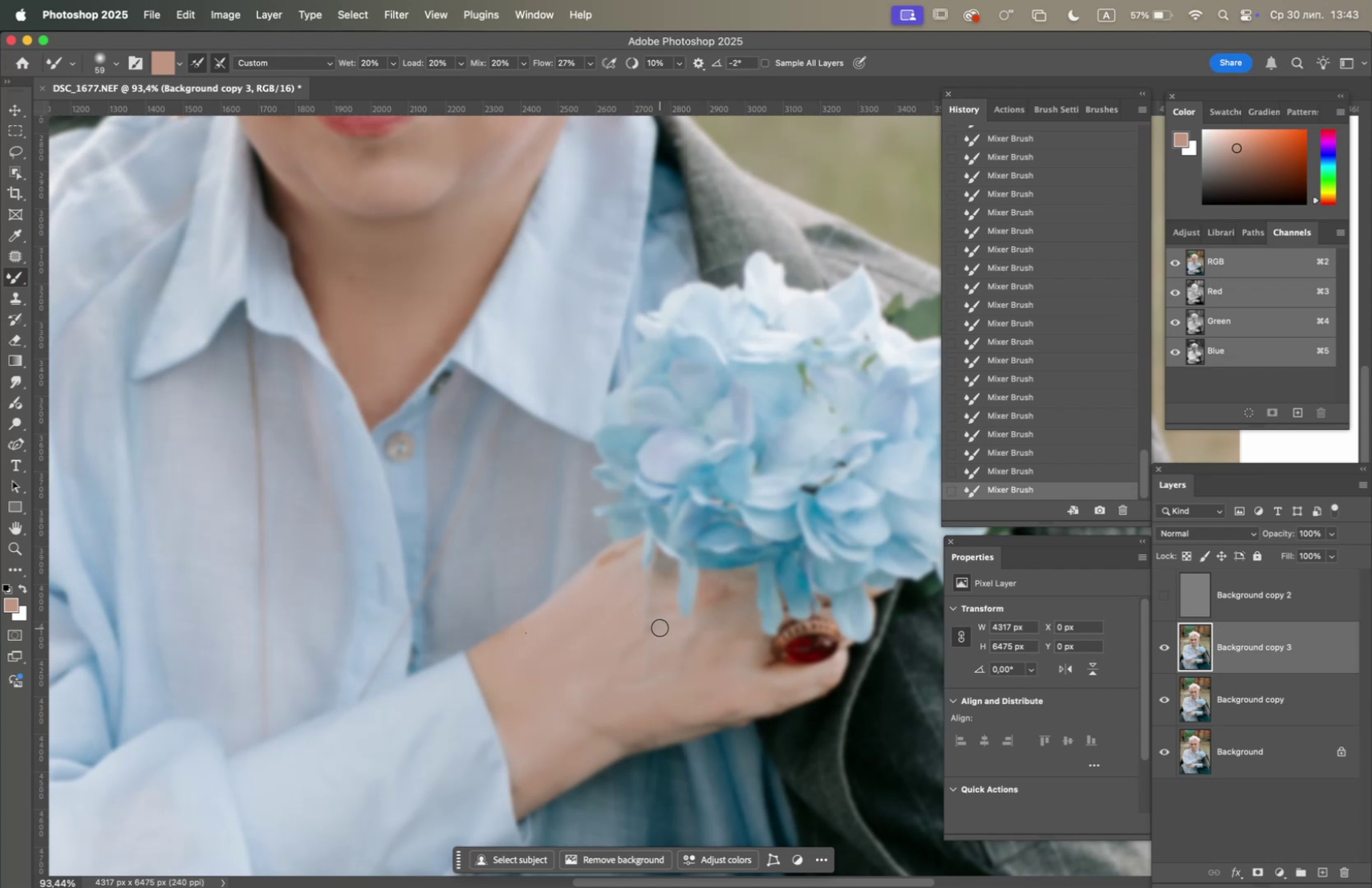 
left_click_drag(start_coordinate=[663, 618], to_coordinate=[620, 643])
 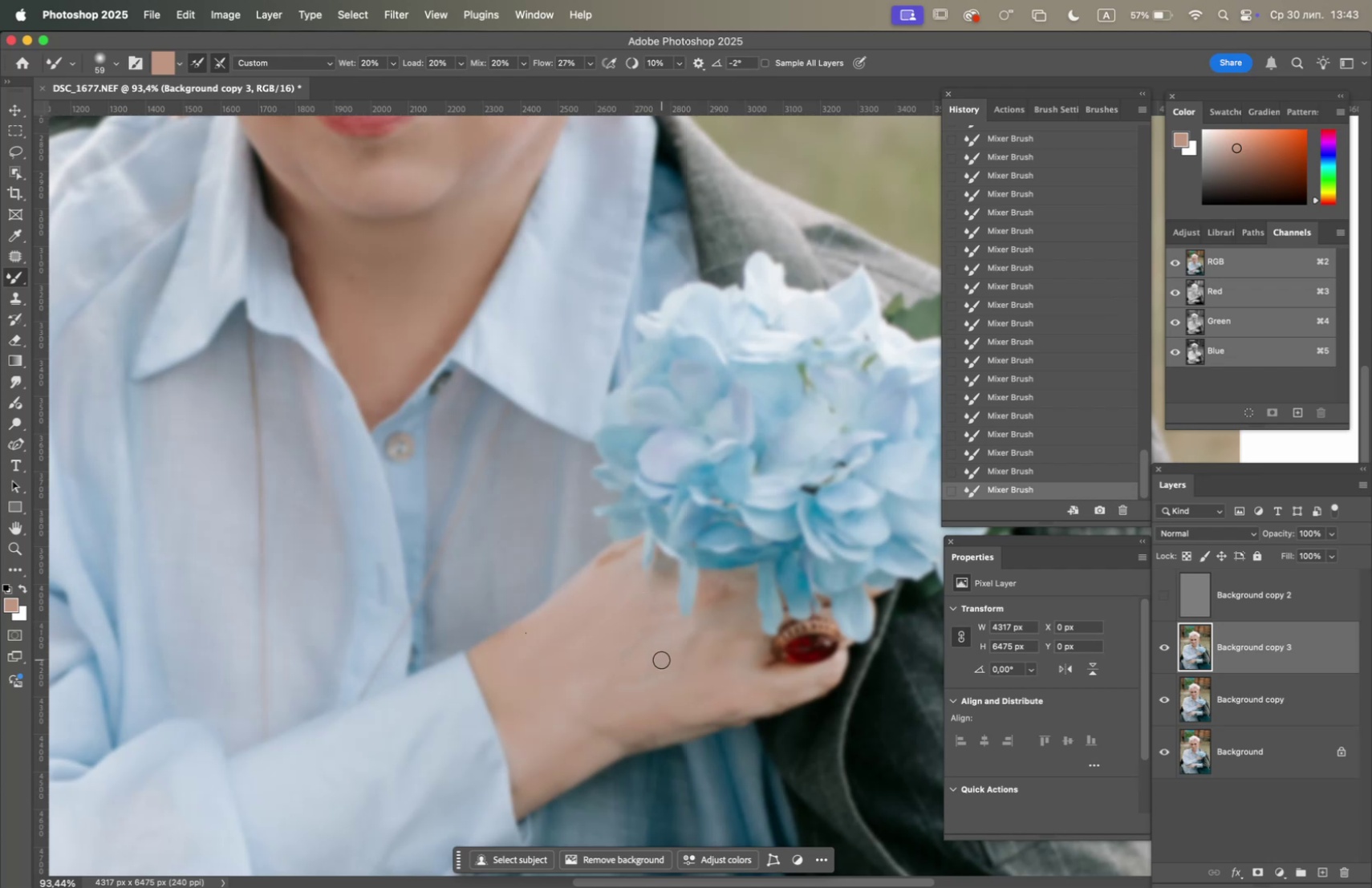 
right_click([661, 659])
 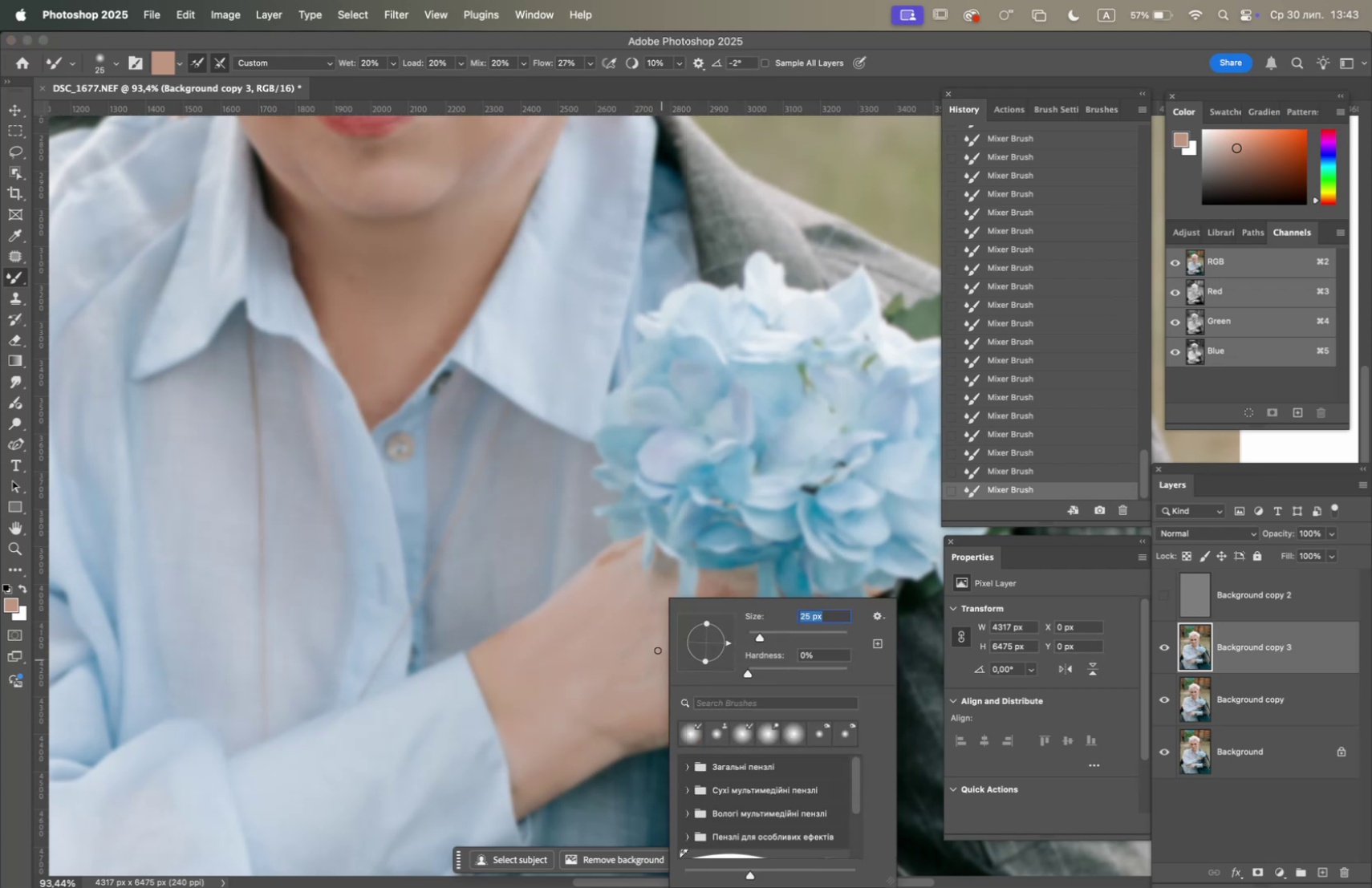 
left_click([802, 637])
 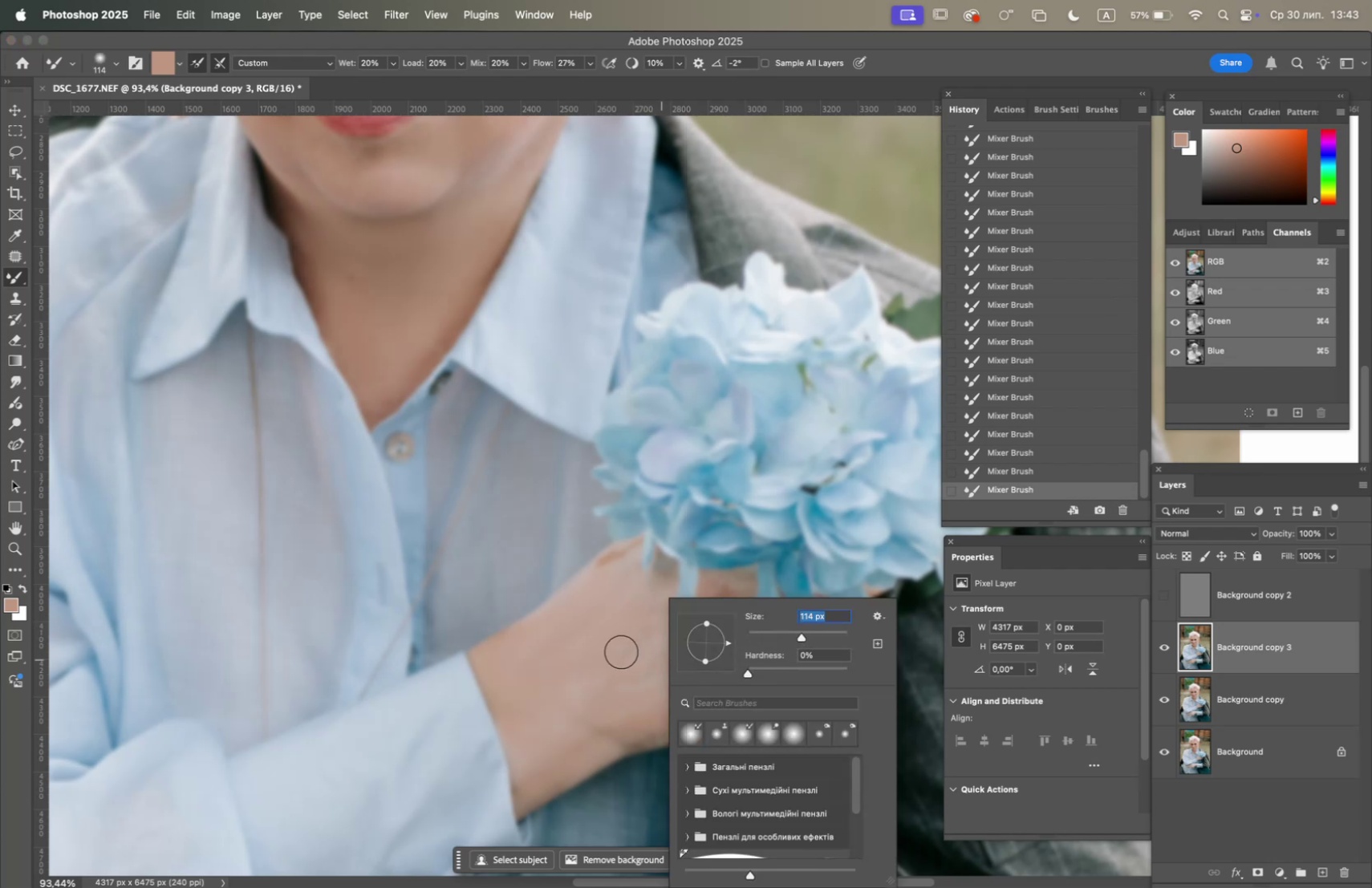 
left_click_drag(start_coordinate=[619, 651], to_coordinate=[630, 635])
 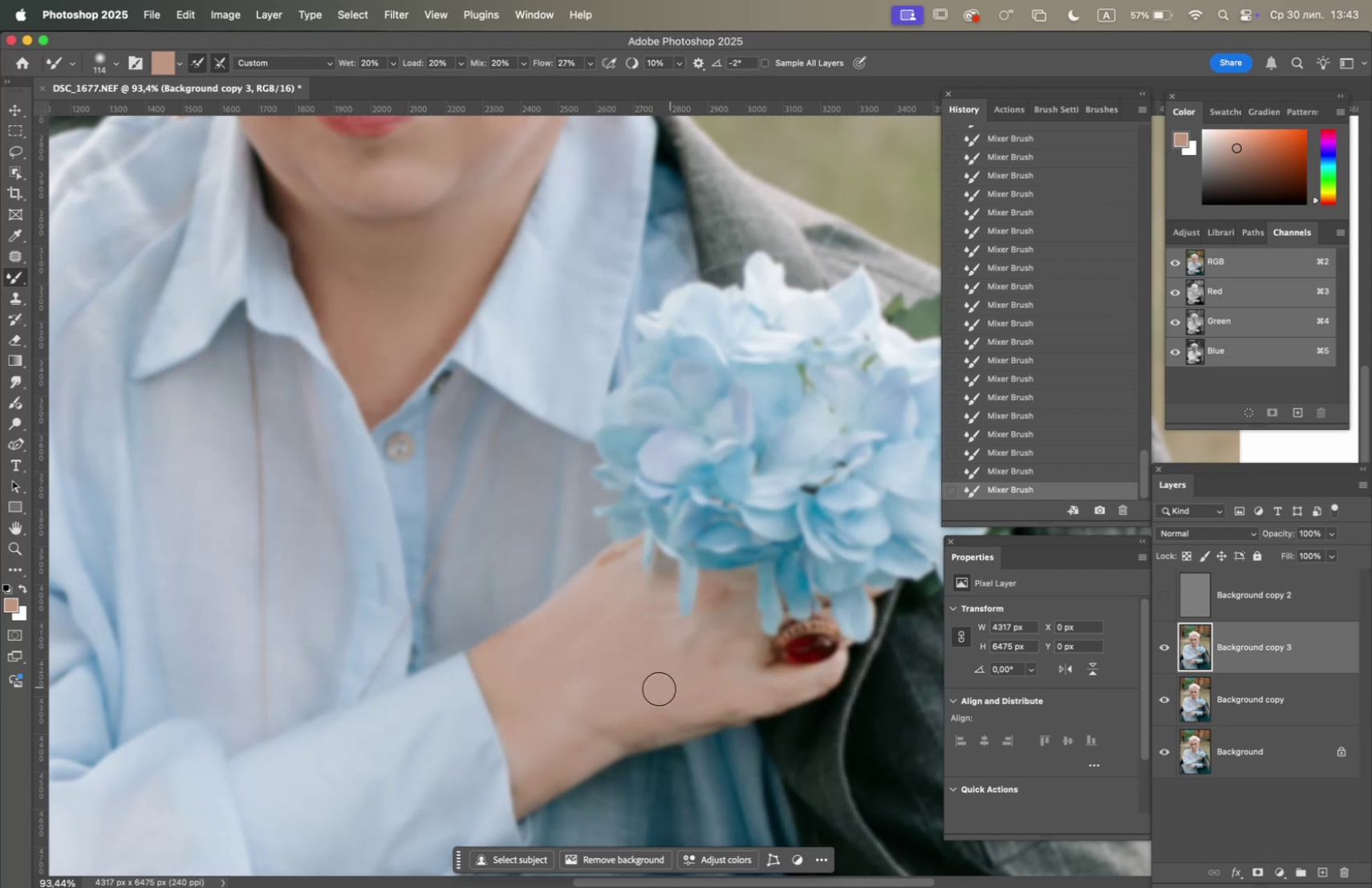 
left_click_drag(start_coordinate=[584, 671], to_coordinate=[551, 732])
 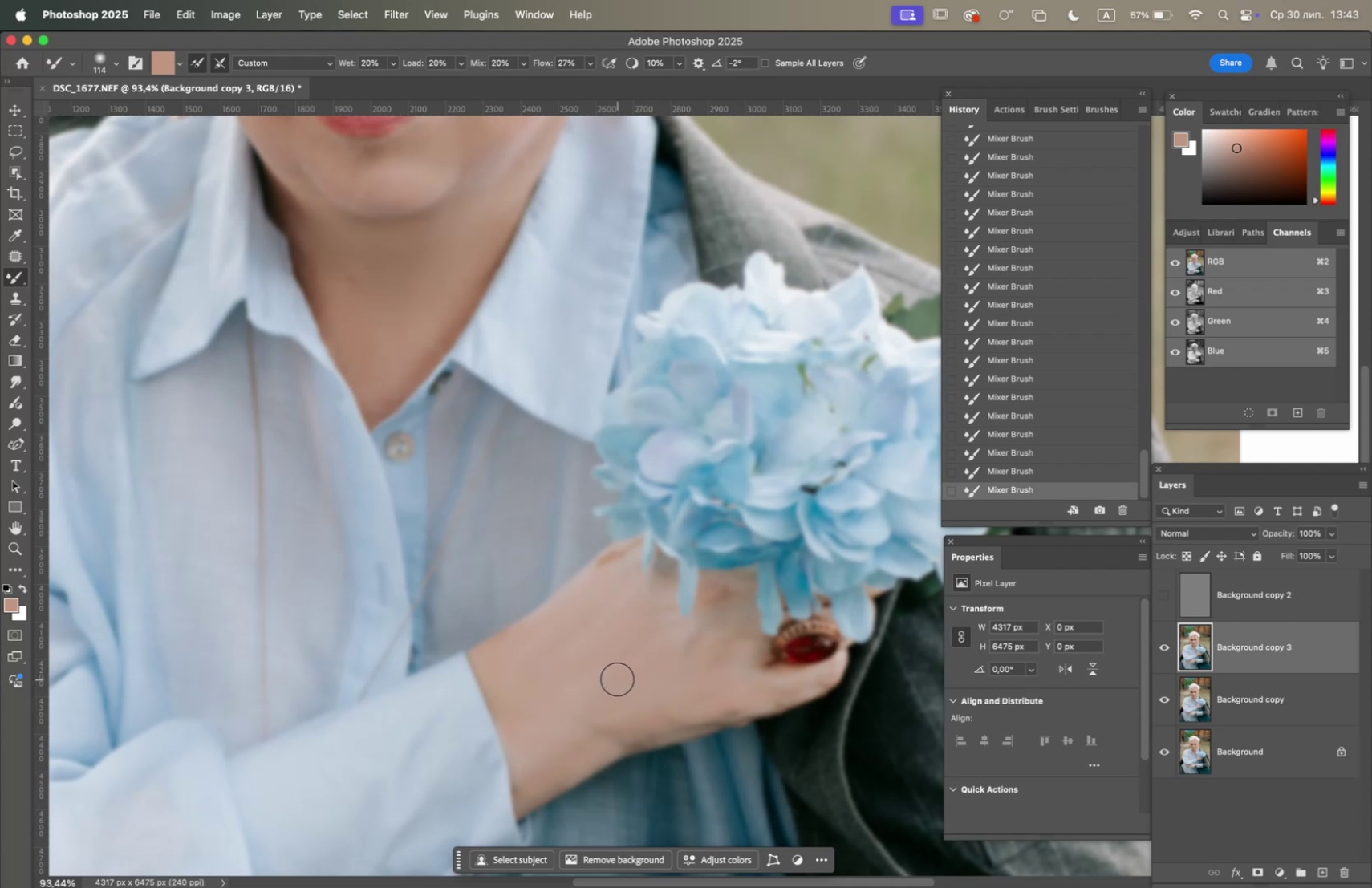 
hold_key(key=OptionLeft, duration=0.87)
scroll: coordinate [617, 669], scroll_direction: down, amount: 6.0
 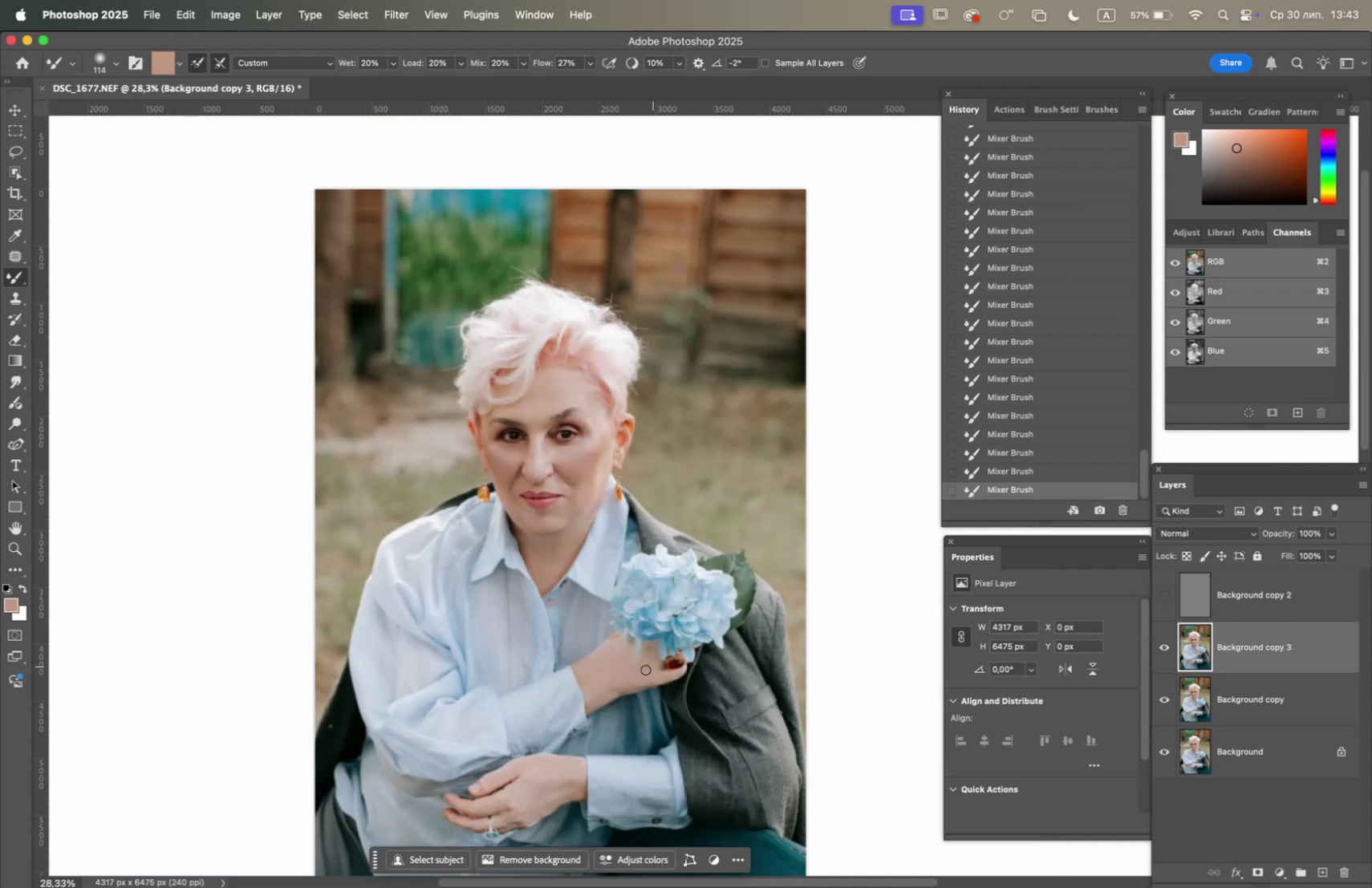 
hold_key(key=Space, duration=0.8)
 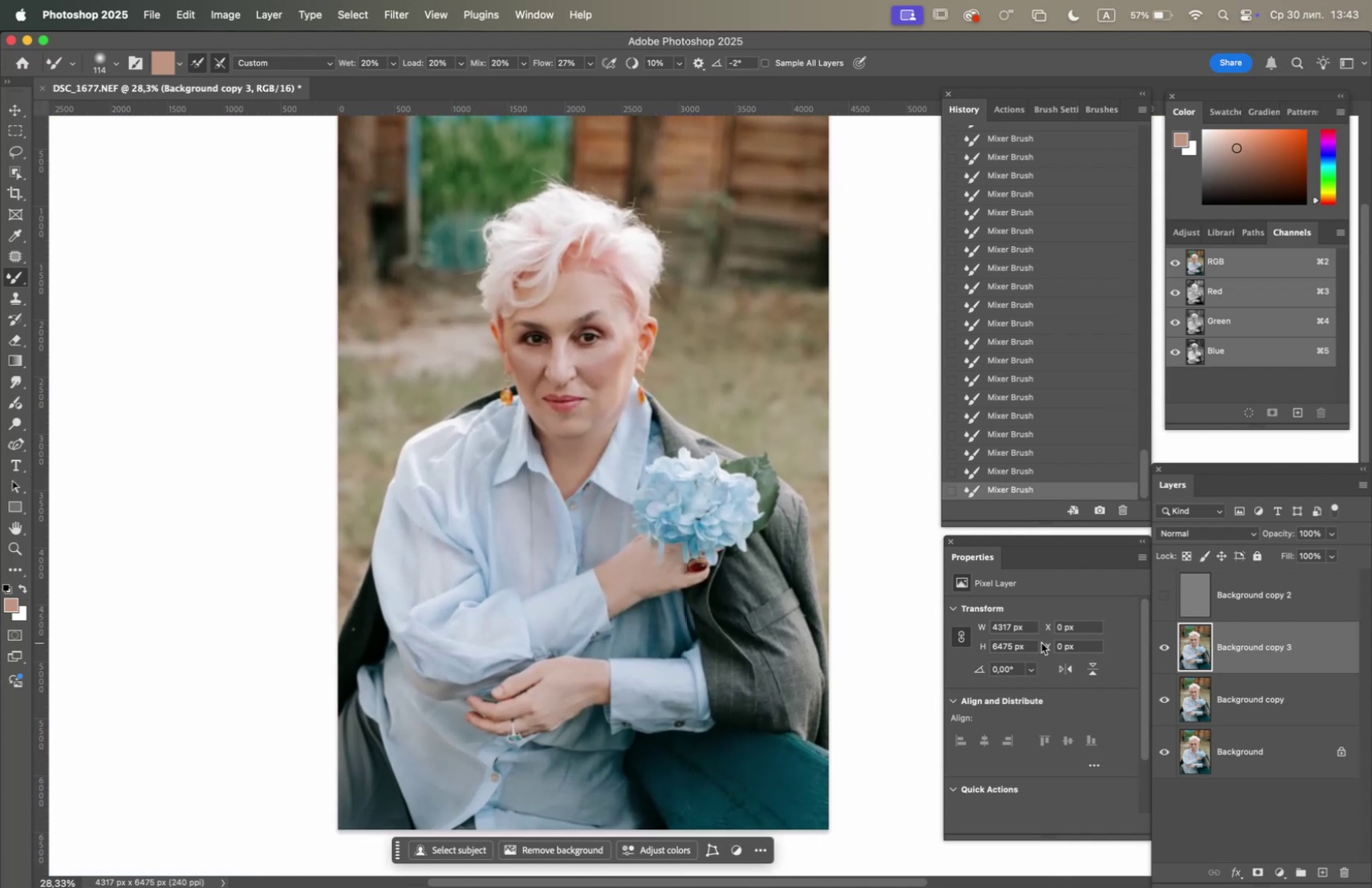 
left_click_drag(start_coordinate=[629, 673], to_coordinate=[651, 577])
 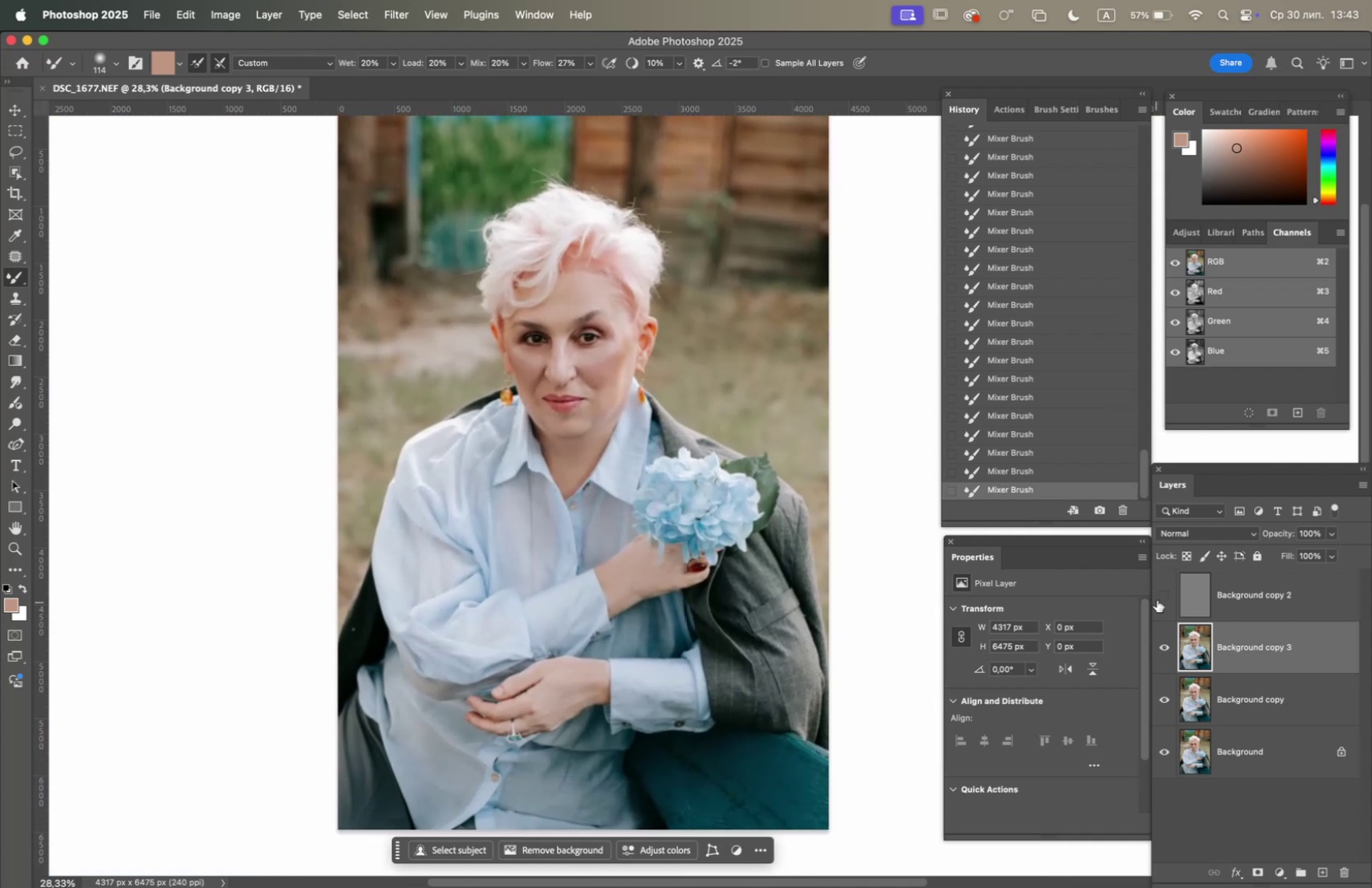 
left_click([1167, 594])
 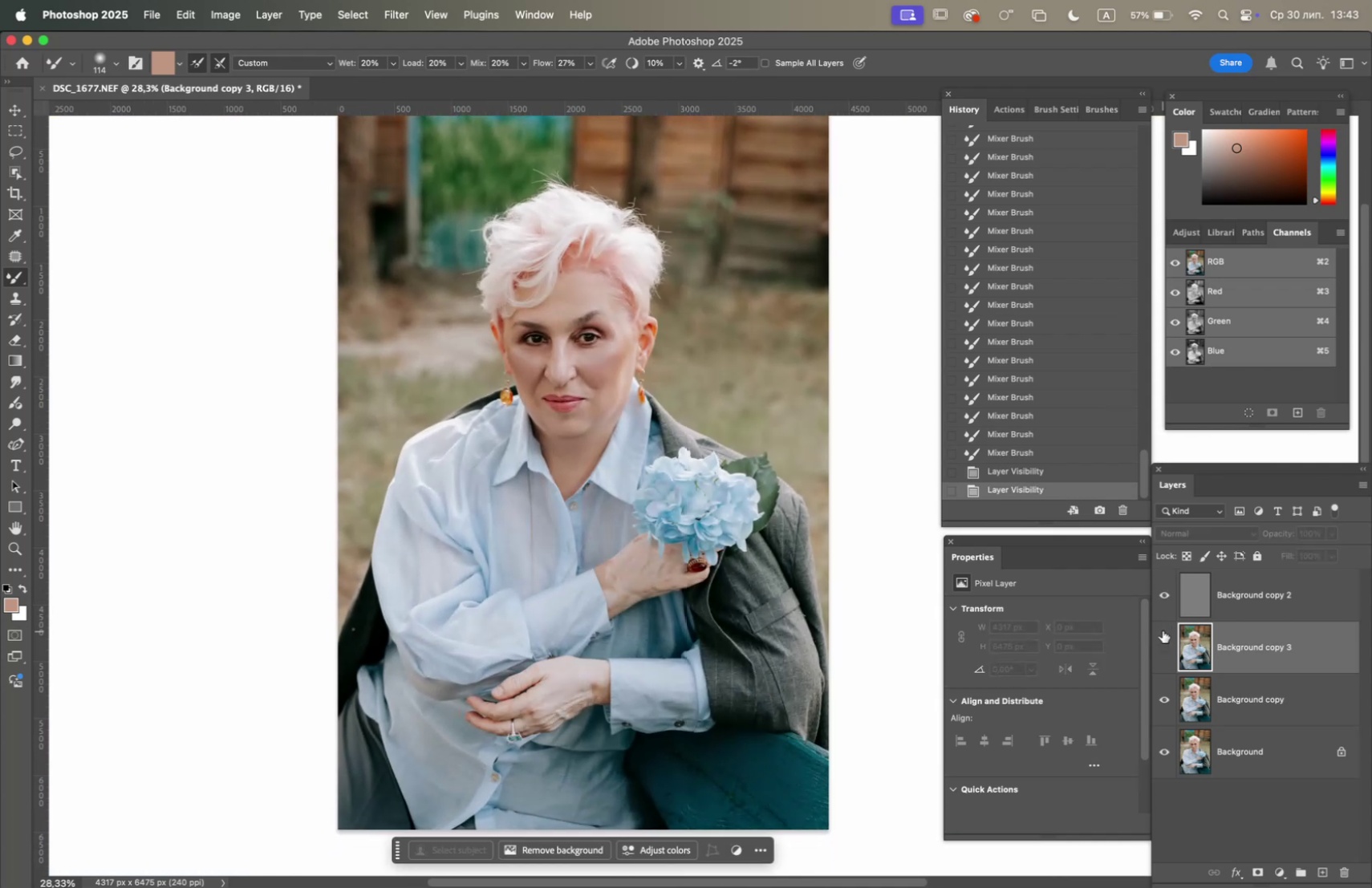 
double_click([1163, 630])
 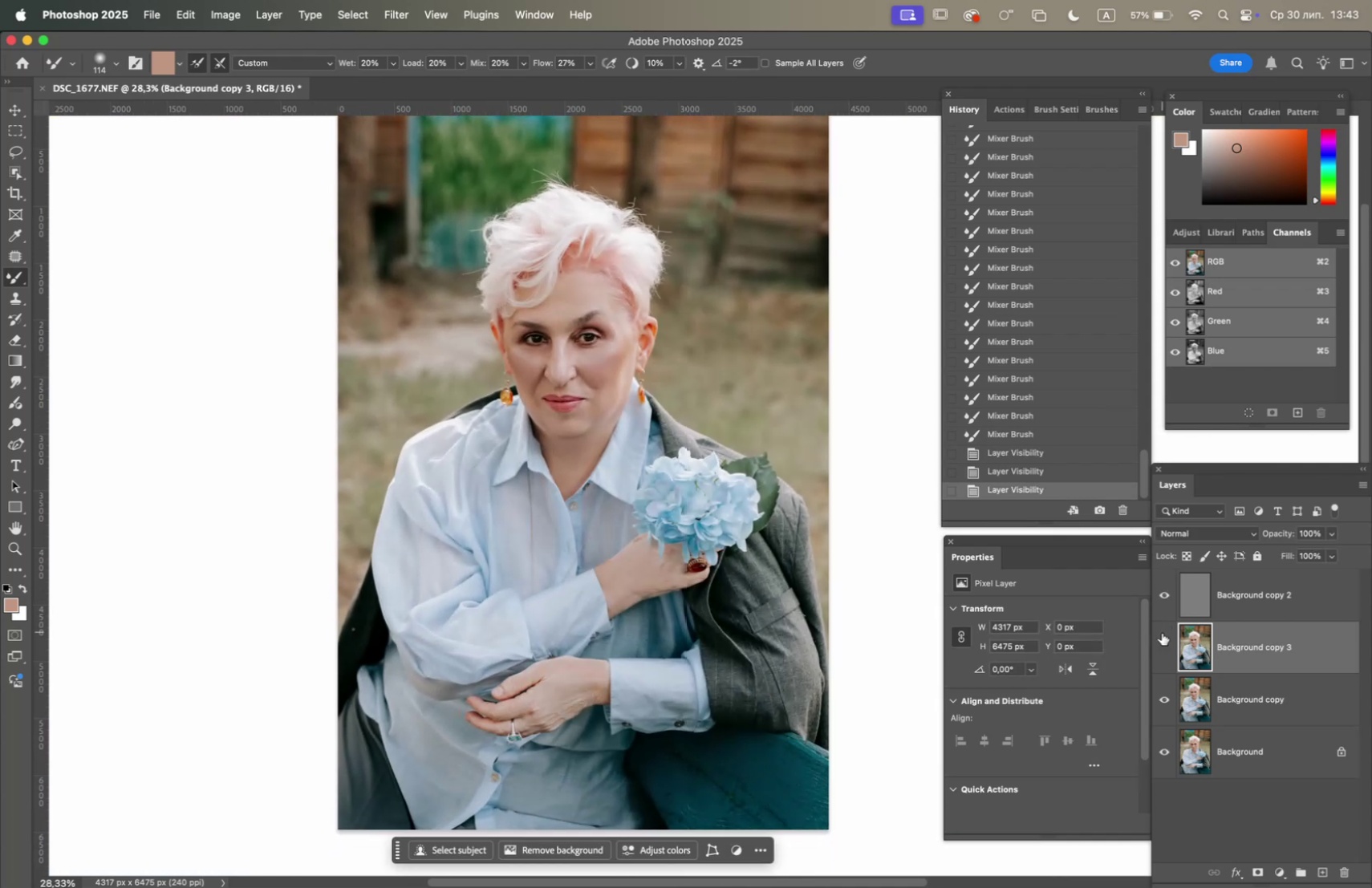 
double_click([1162, 632])
 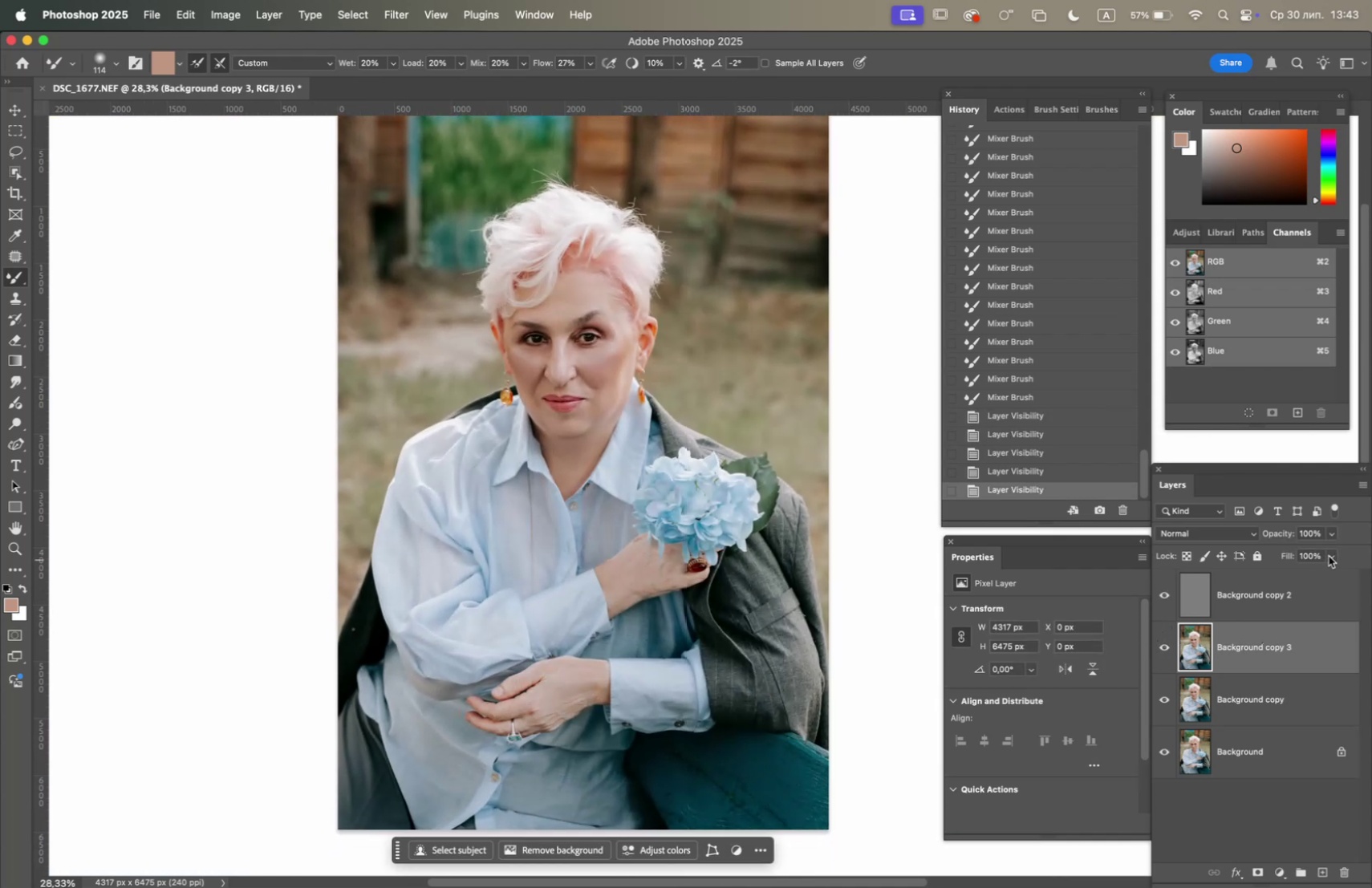 
left_click([1332, 533])
 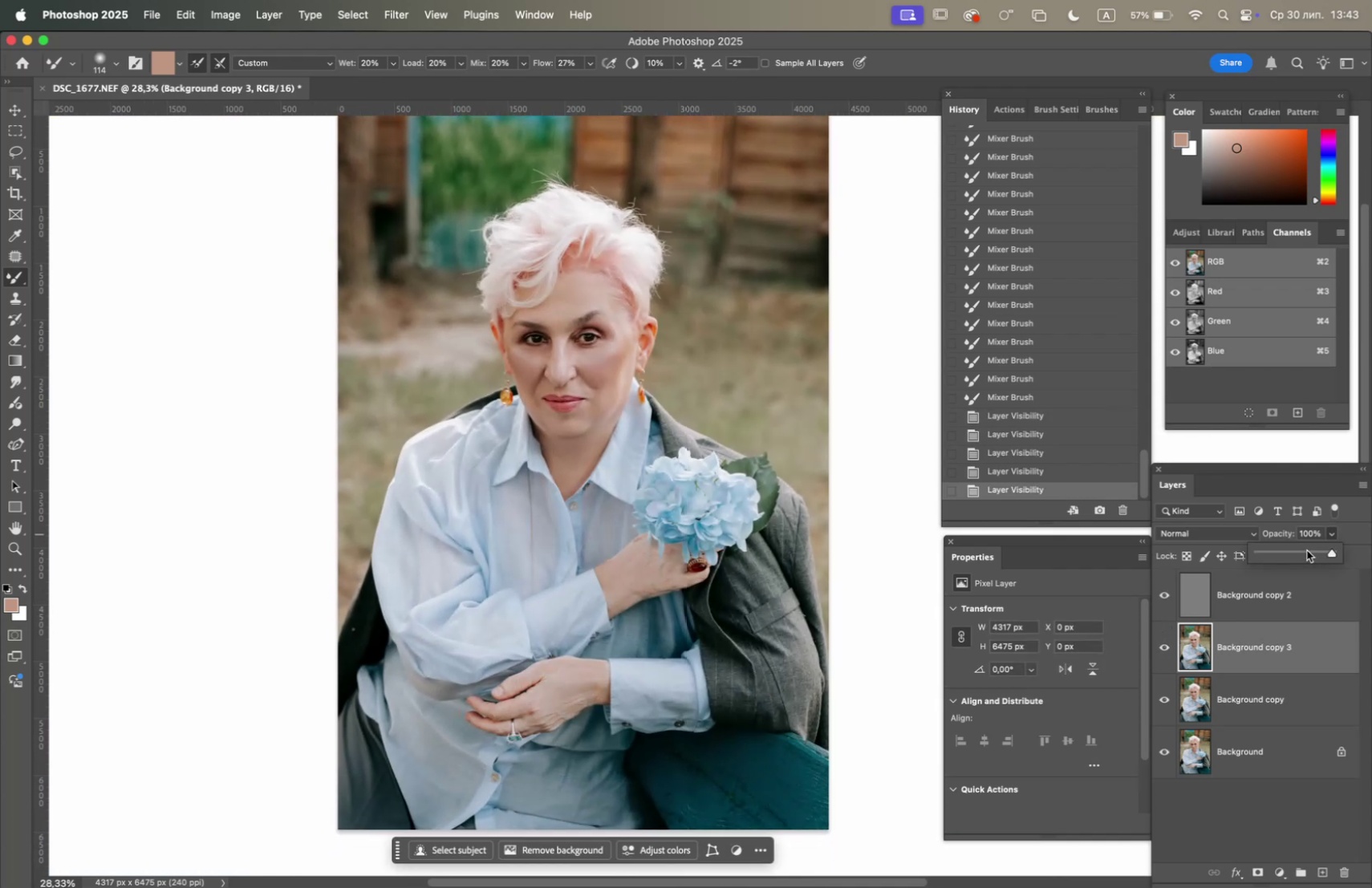 
left_click([1307, 549])
 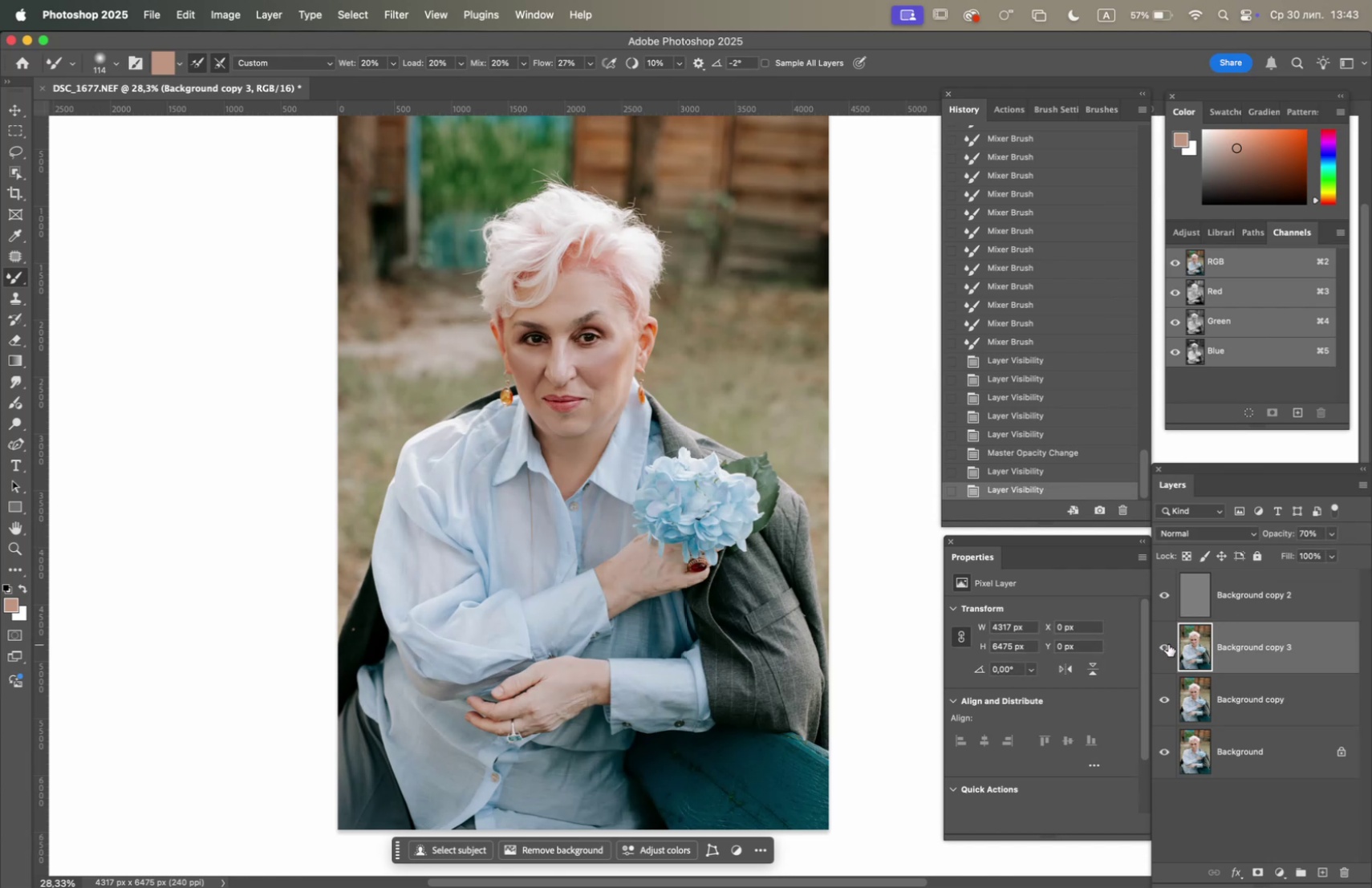 
wait(7.53)
 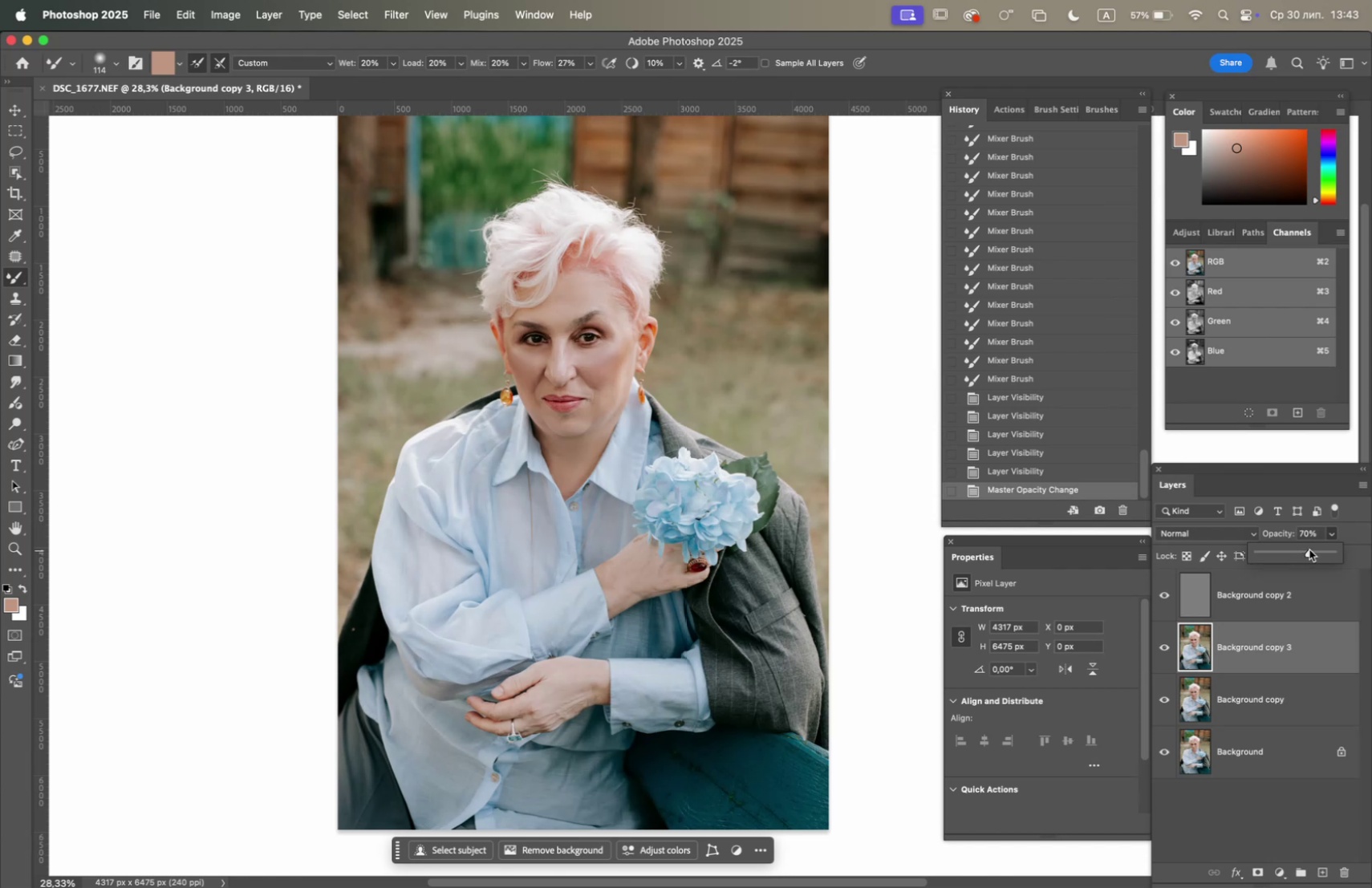 
left_click([1332, 536])
 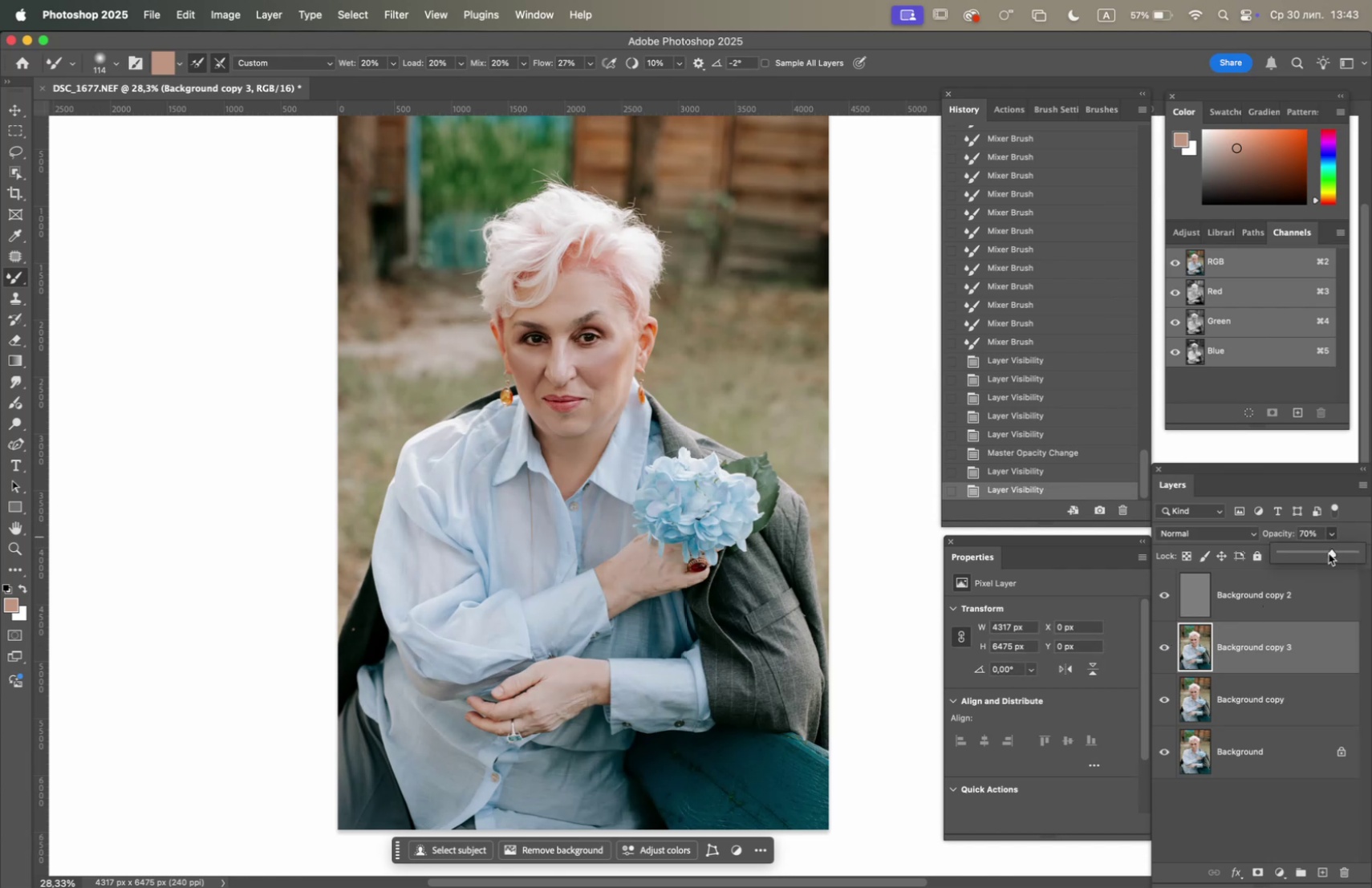 
left_click_drag(start_coordinate=[1329, 553], to_coordinate=[1337, 550])
 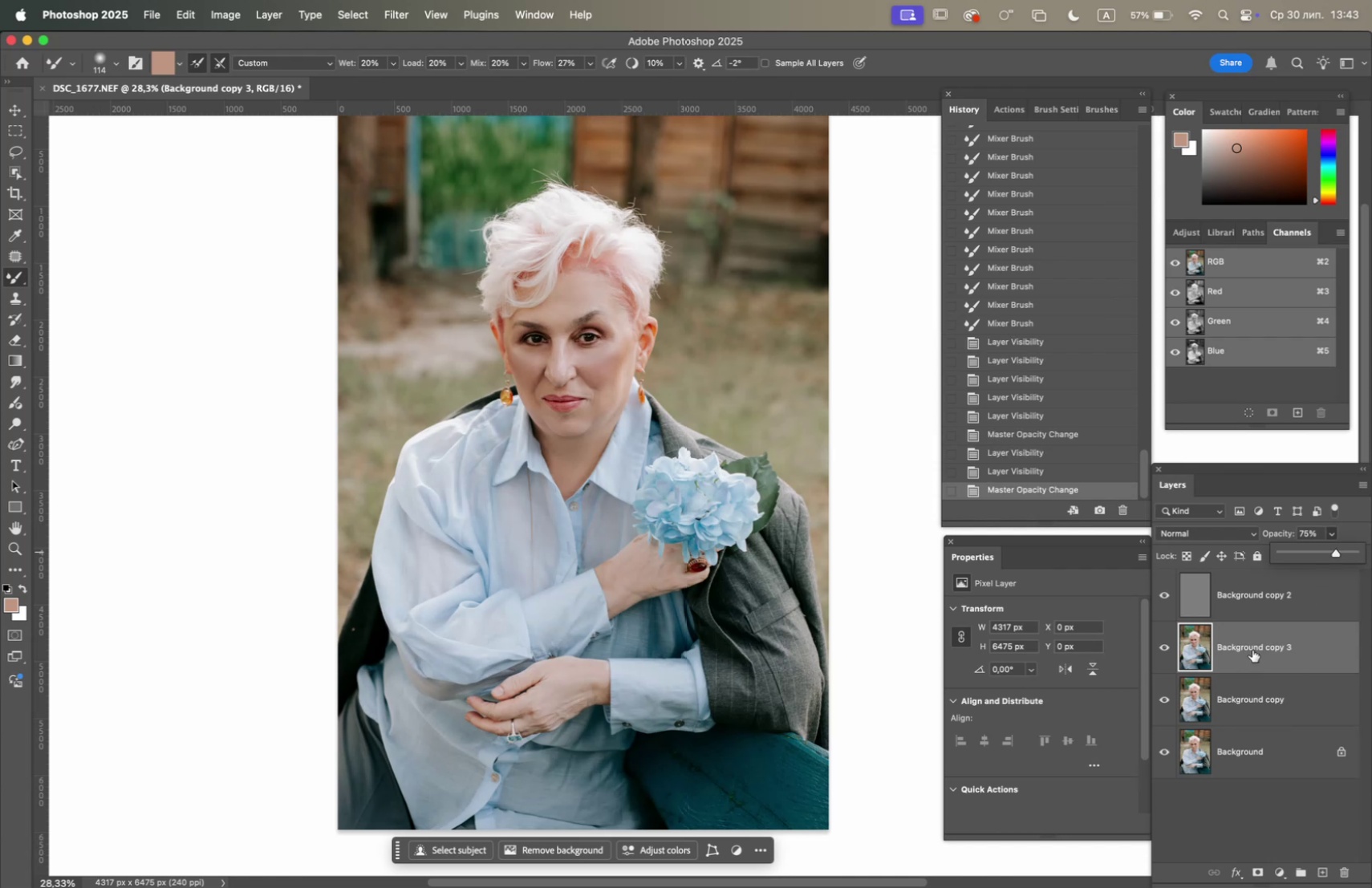 
right_click([1252, 648])
 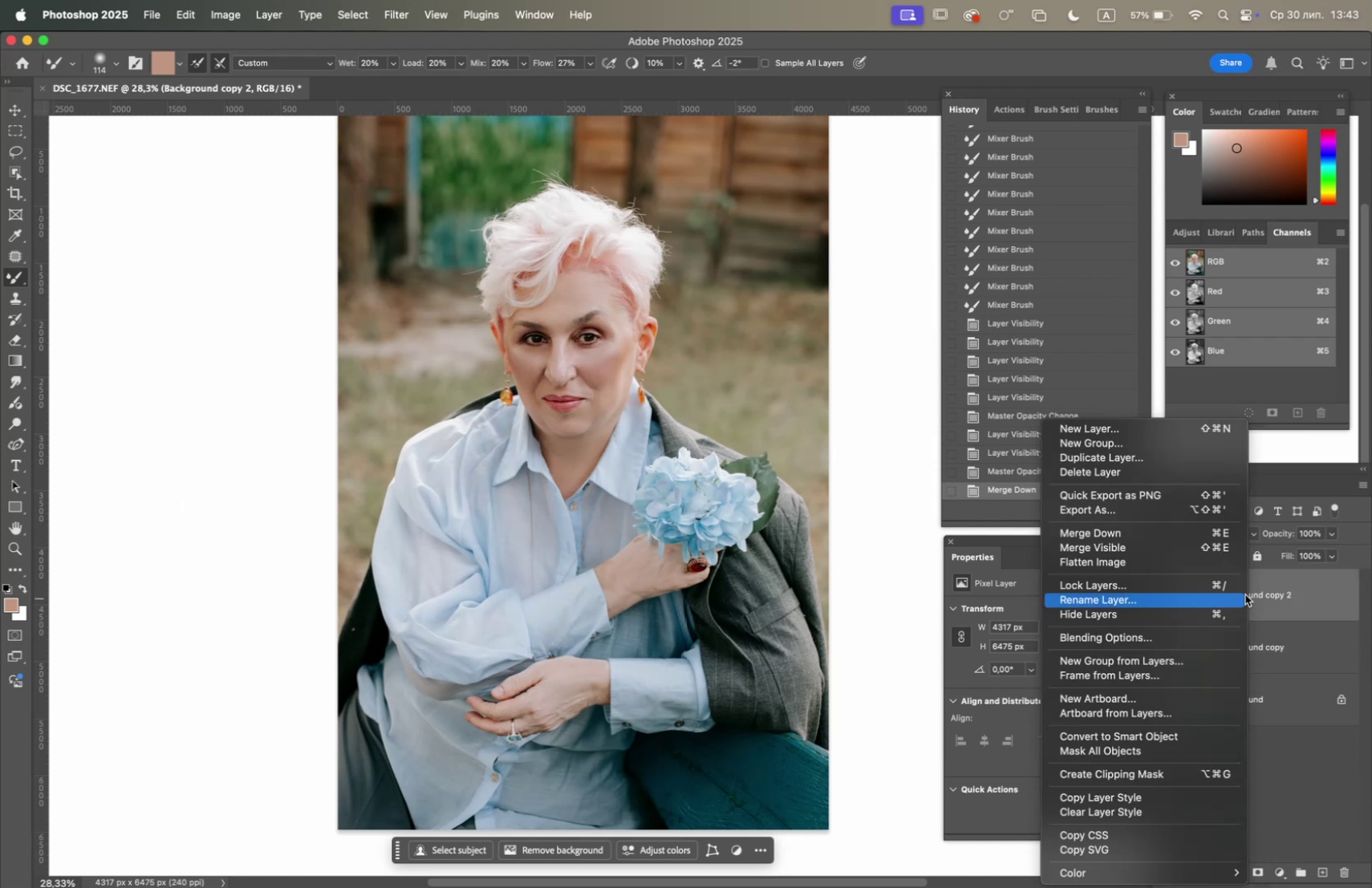 
left_click([1168, 529])
 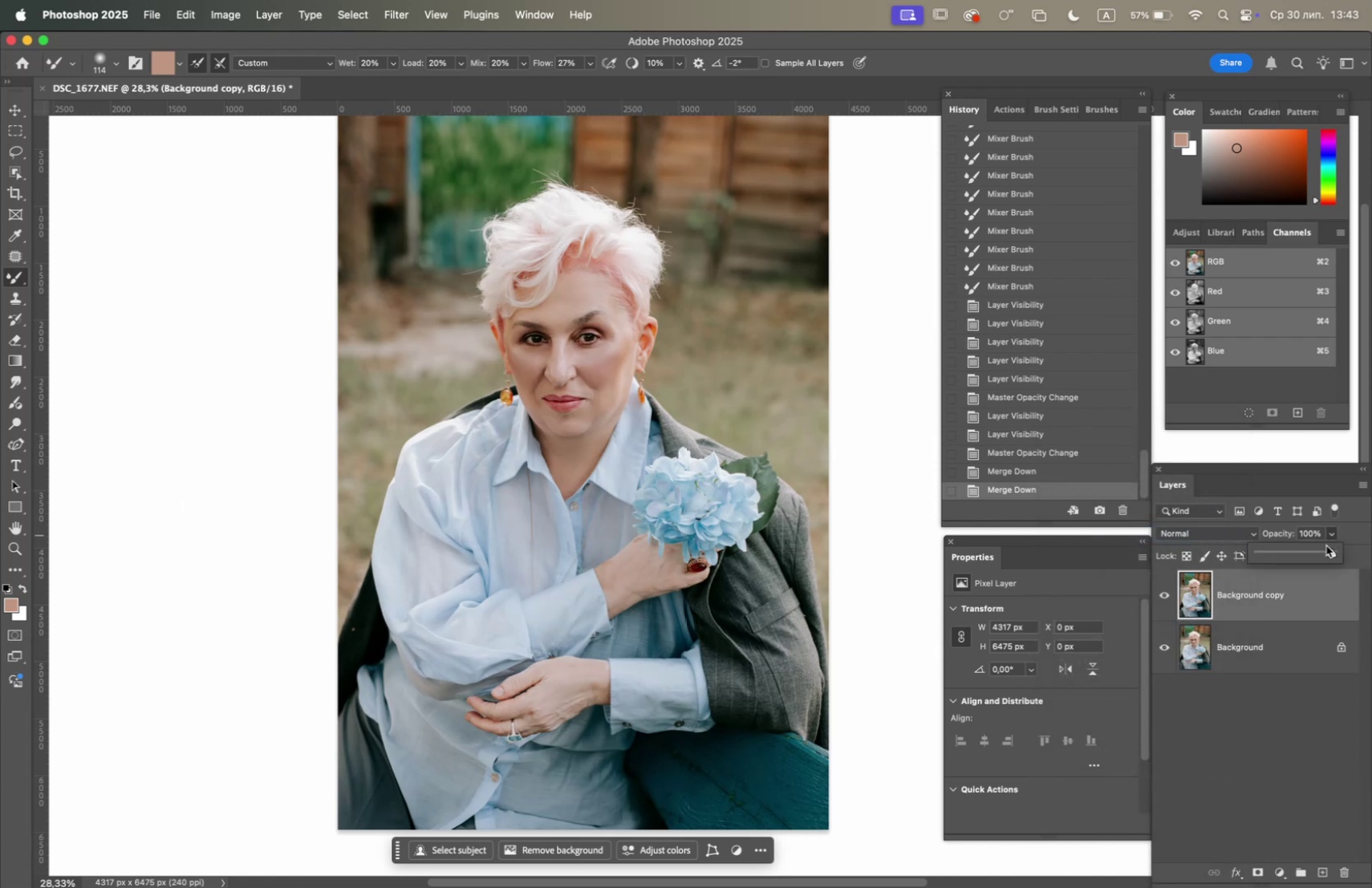 
left_click([1314, 554])
 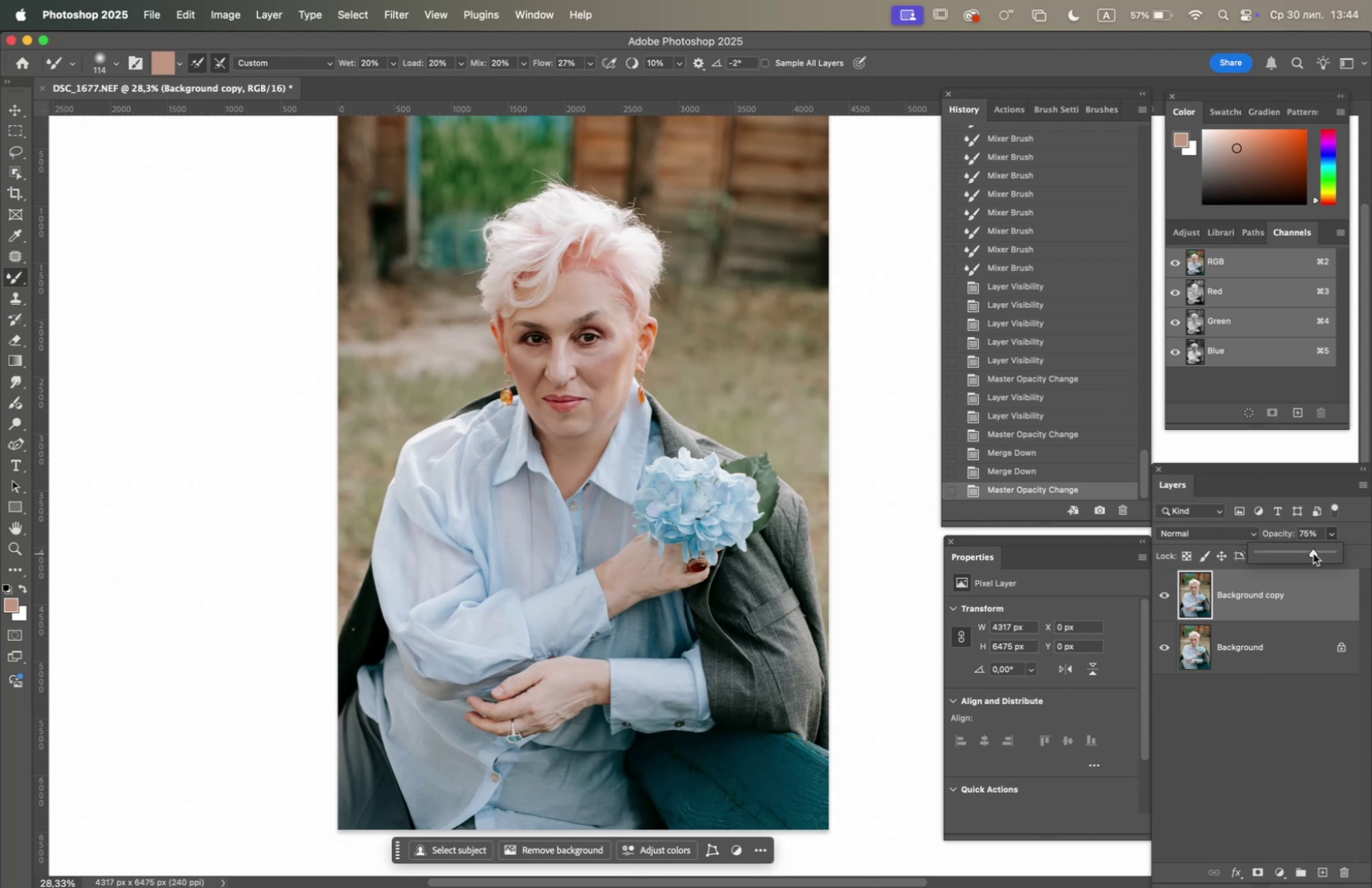 
wait(5.76)
 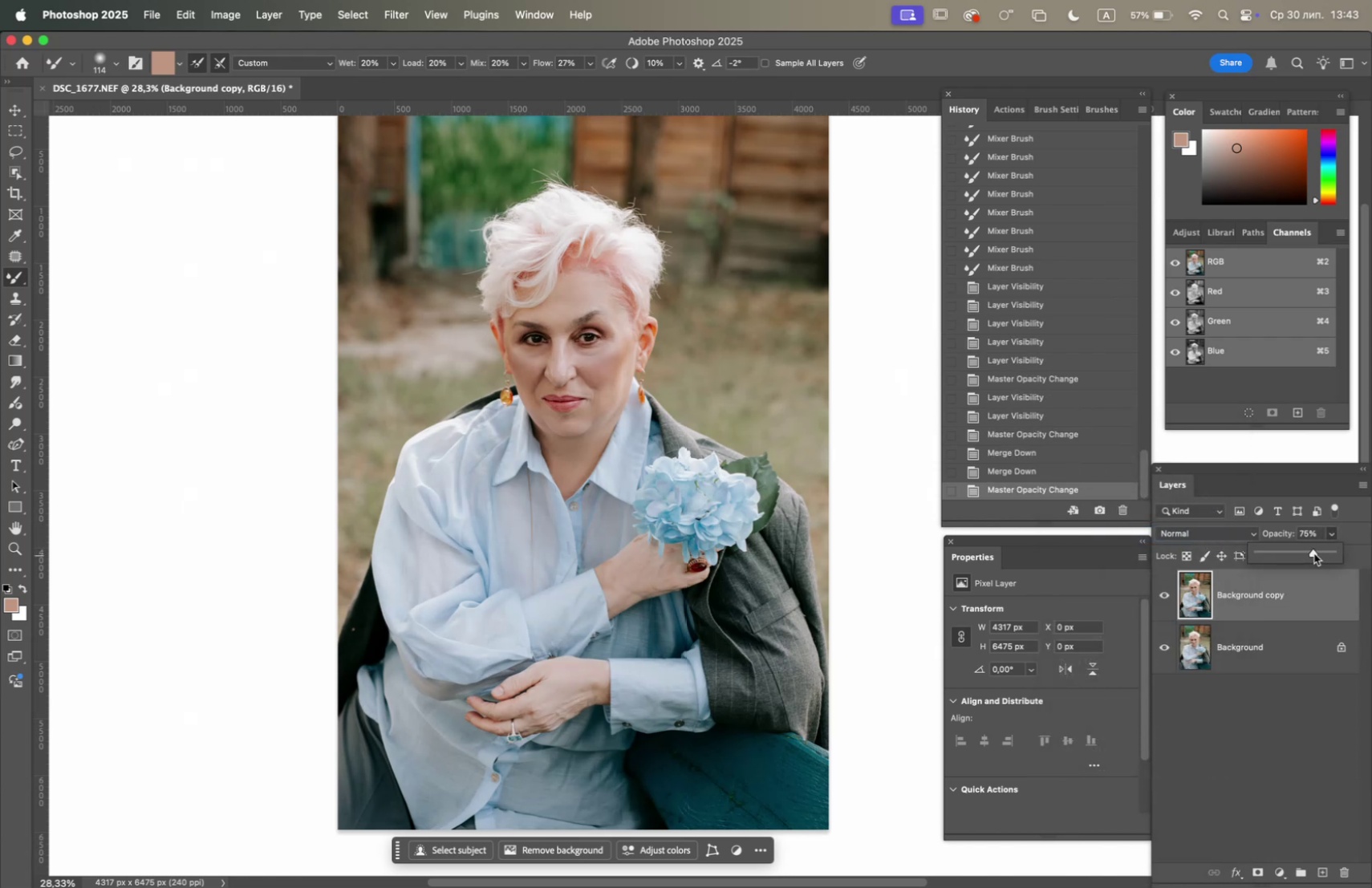 
double_click([1163, 592])
 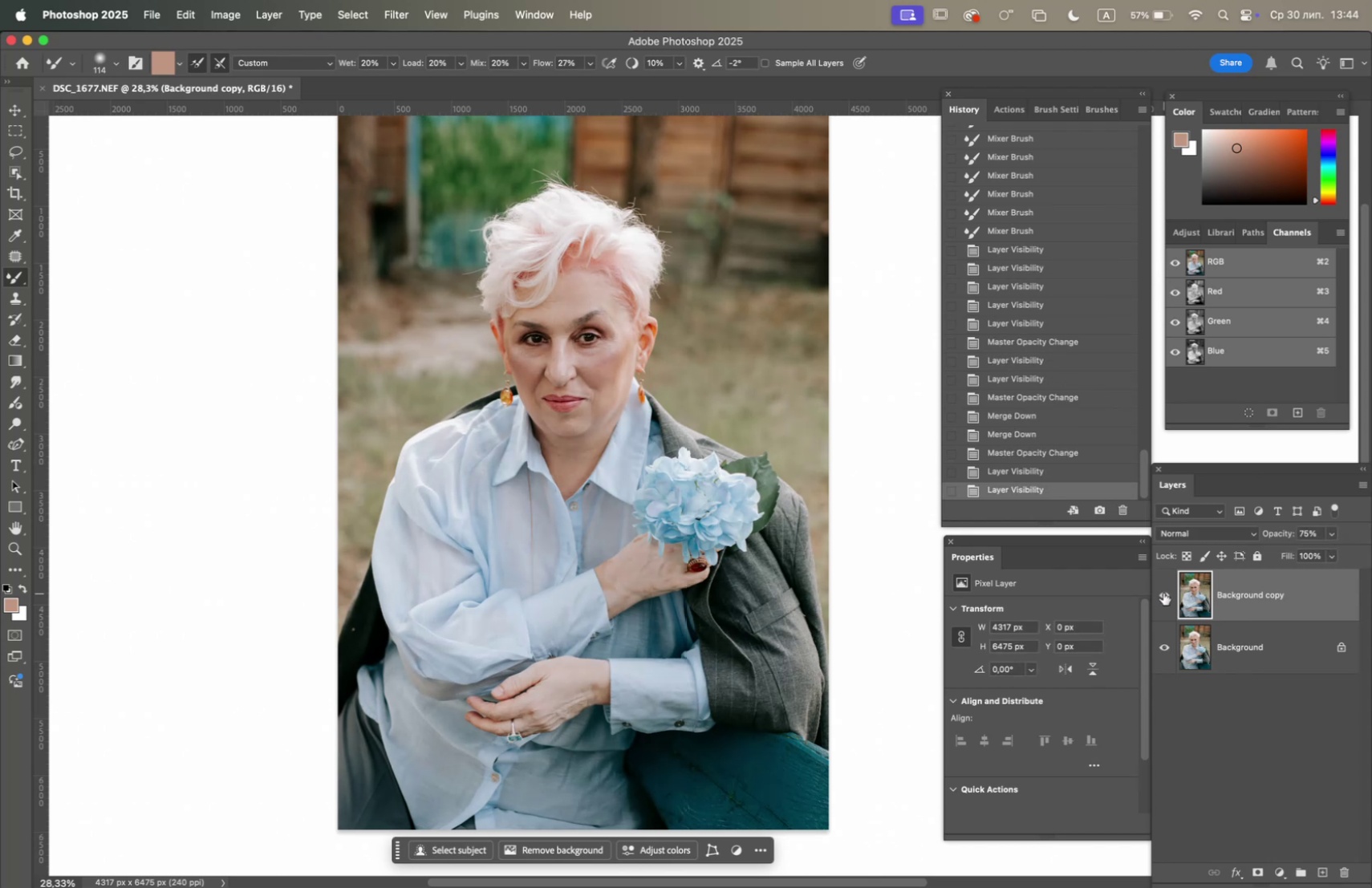 
left_click([1163, 592])
 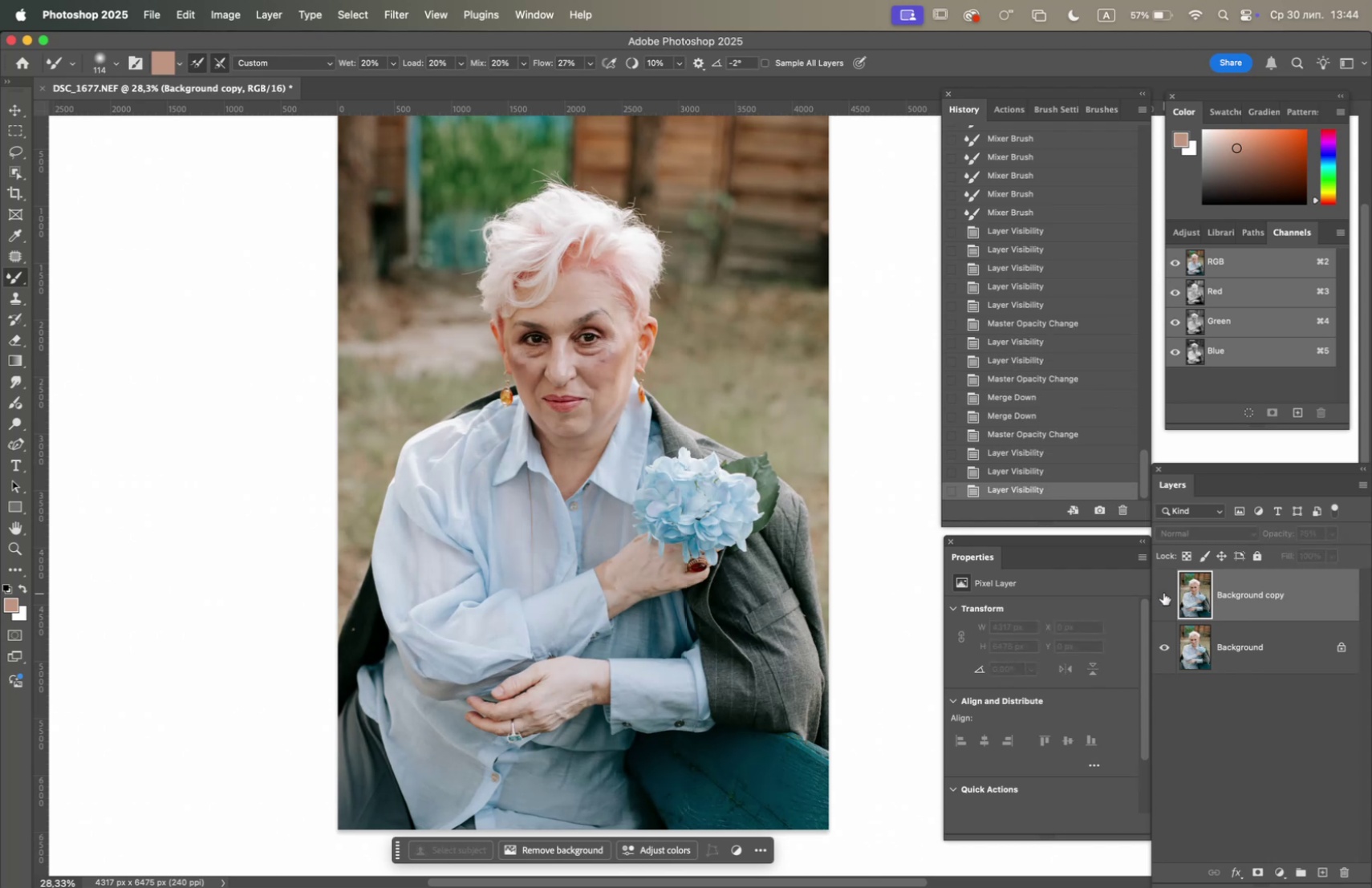 
left_click([1163, 592])
 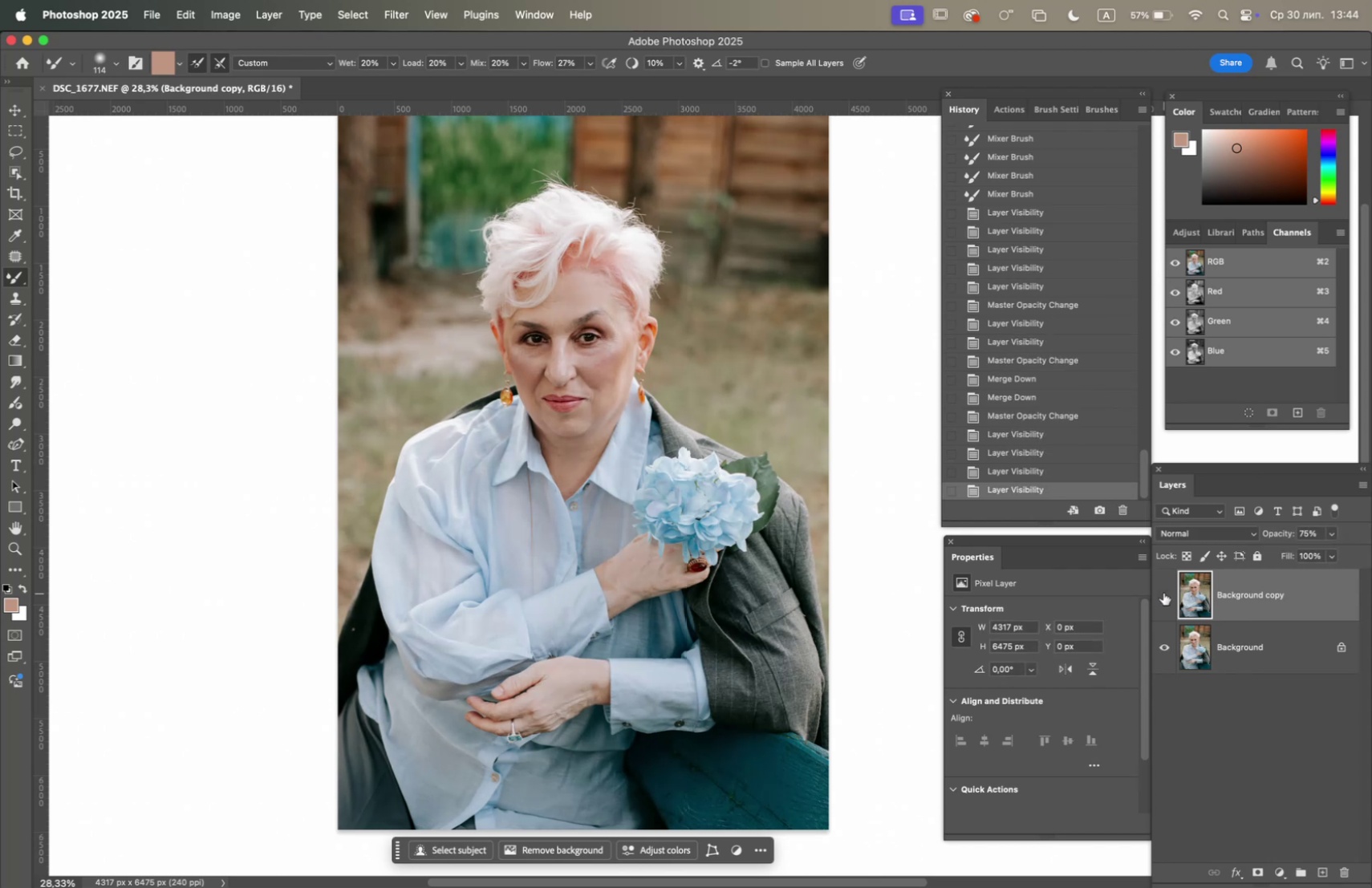 
double_click([1163, 592])
 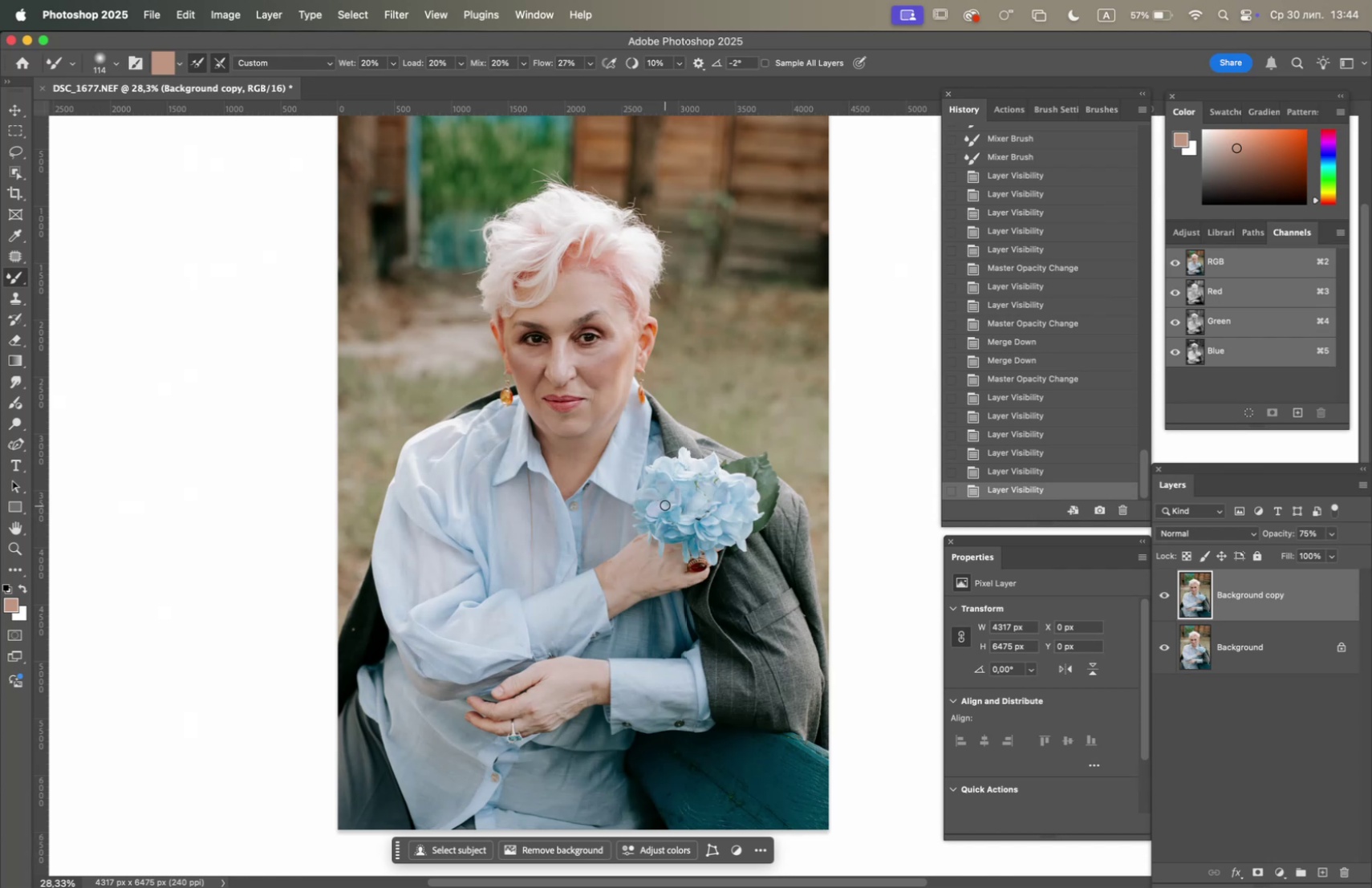 
wait(13.76)
 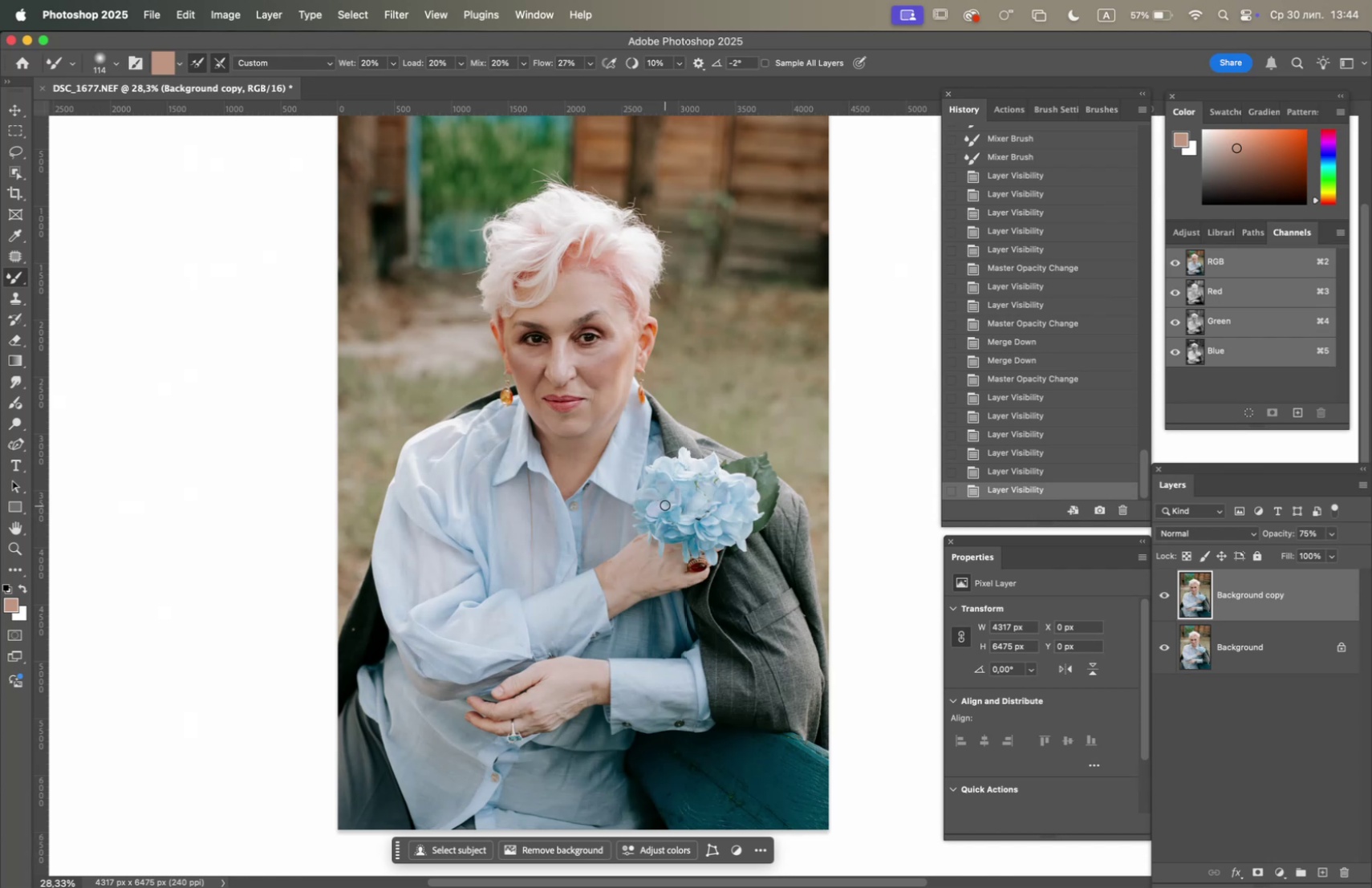 
hold_key(key=Space, duration=1.4)
 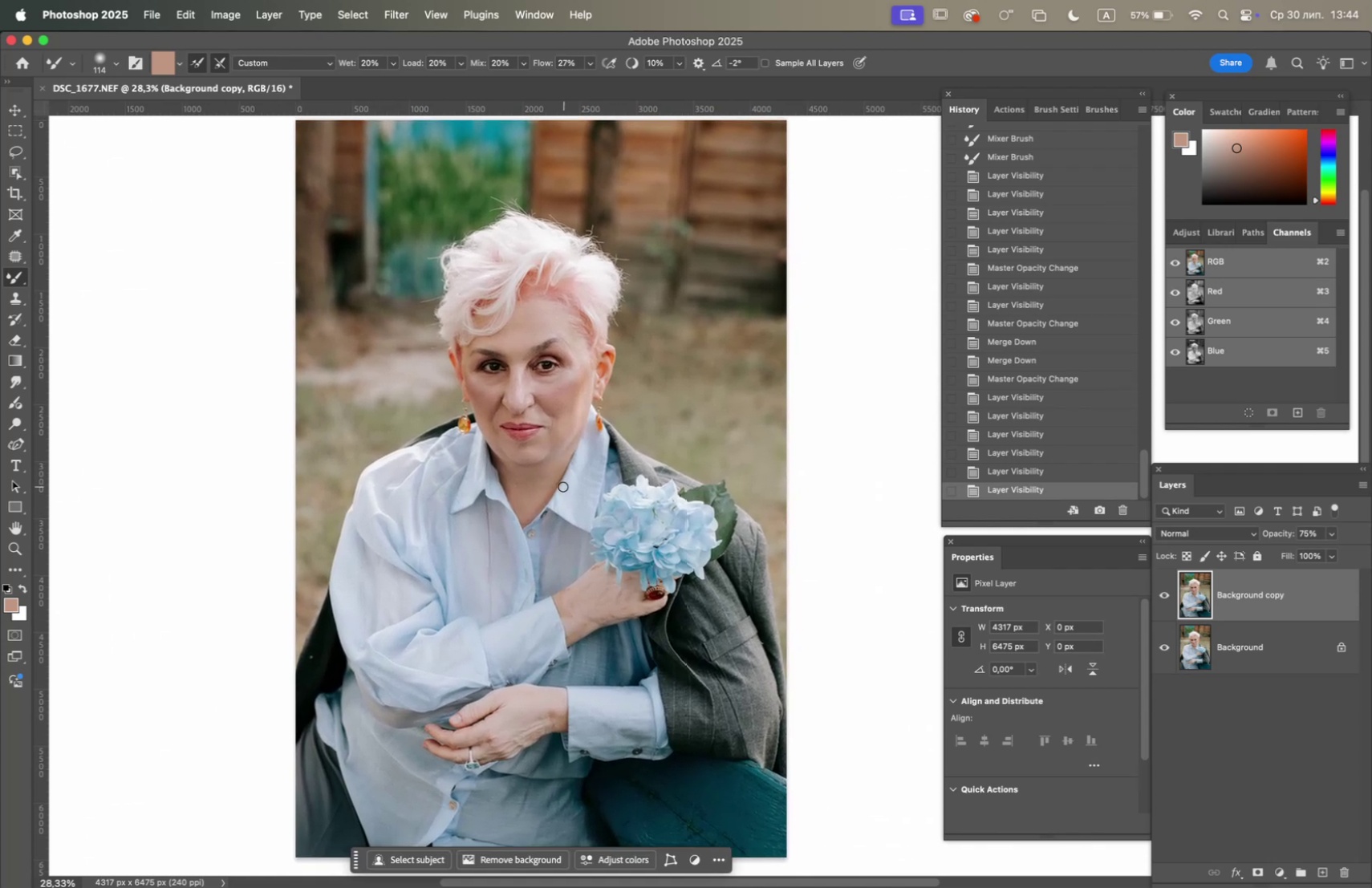 
left_click_drag(start_coordinate=[597, 452], to_coordinate=[555, 480])
 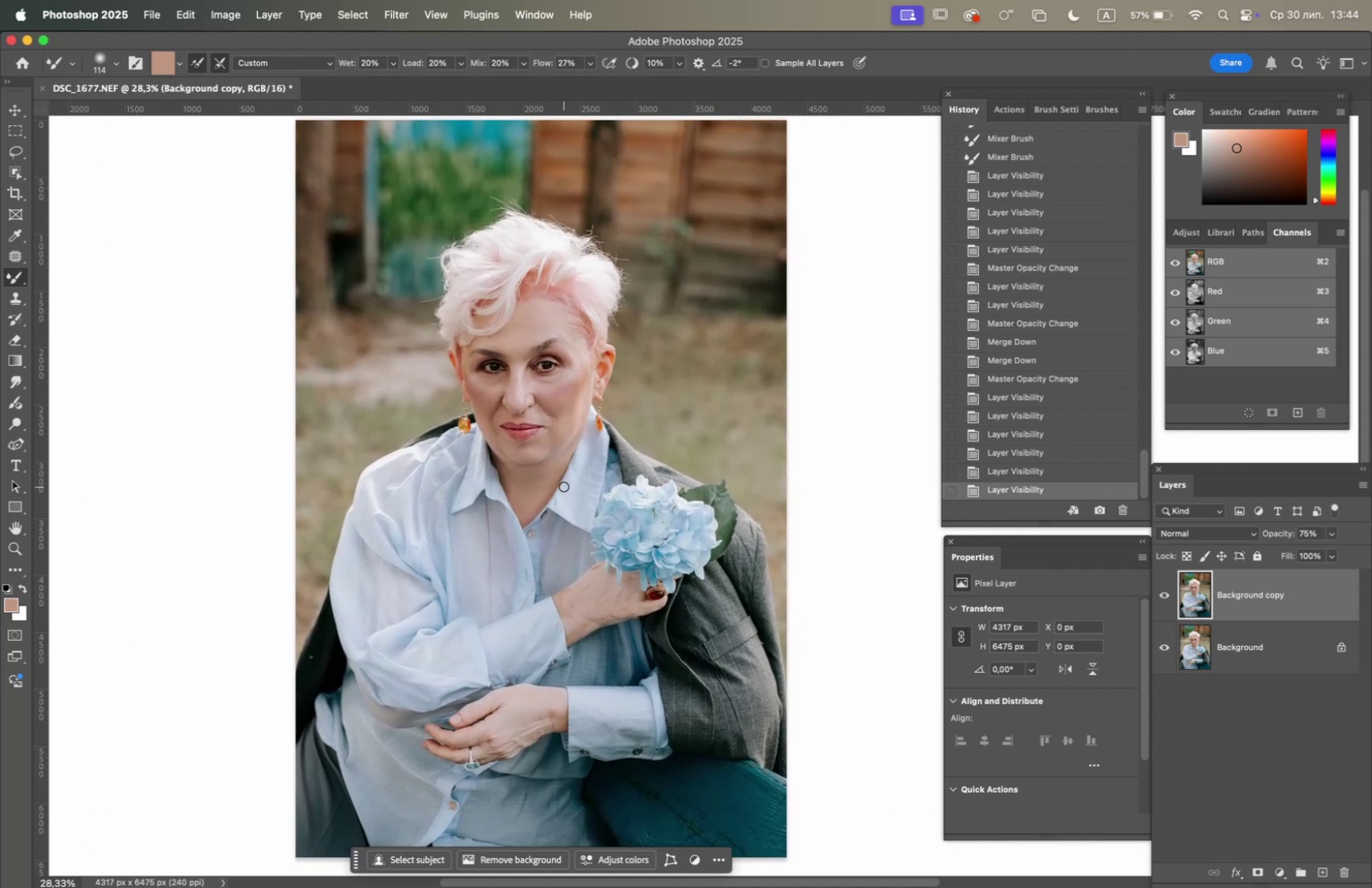 
hold_key(key=OptionLeft, duration=0.81)
scroll: coordinate [564, 486], scroll_direction: down, amount: 2.0
 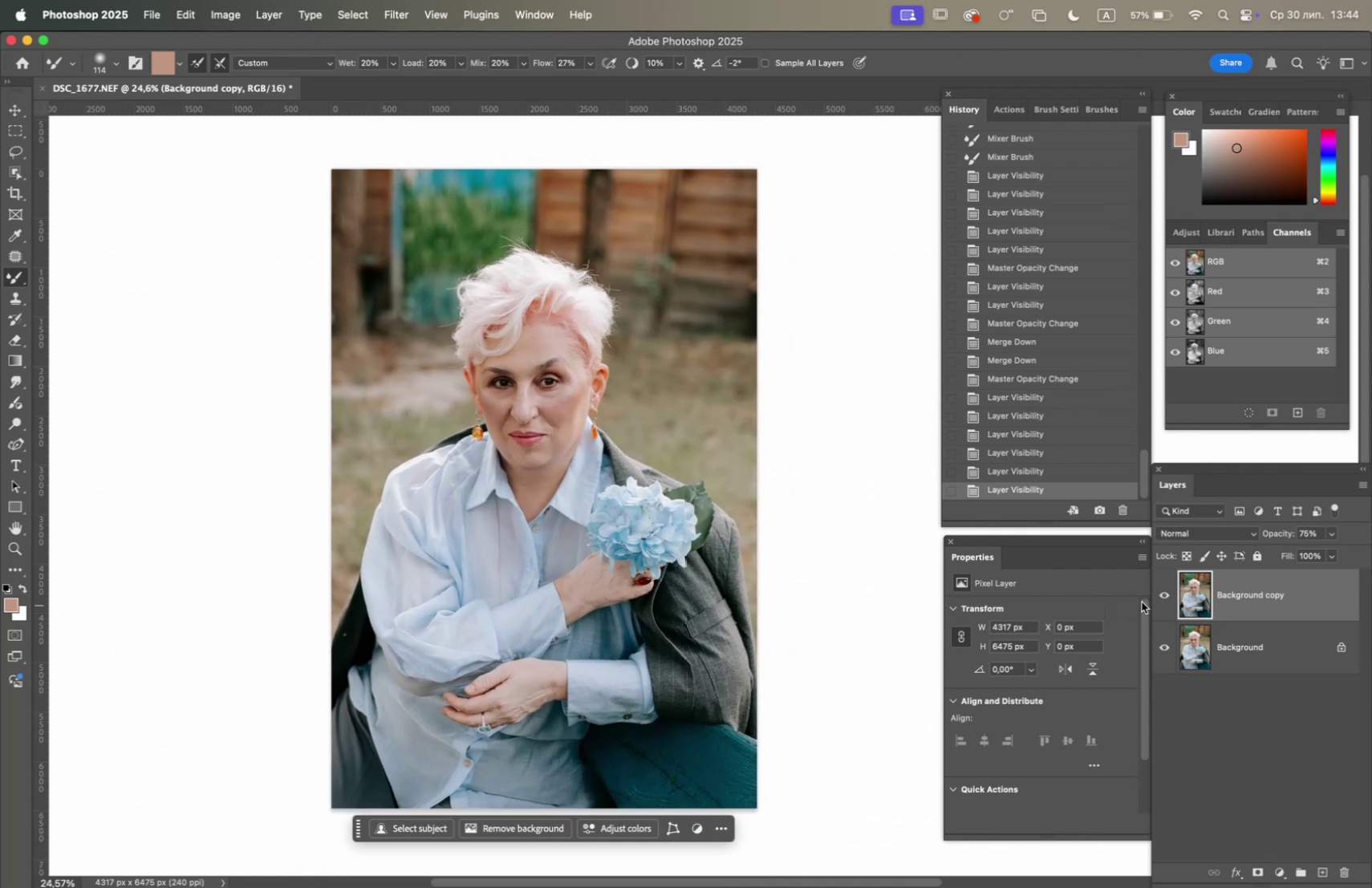 
left_click([1165, 594])
 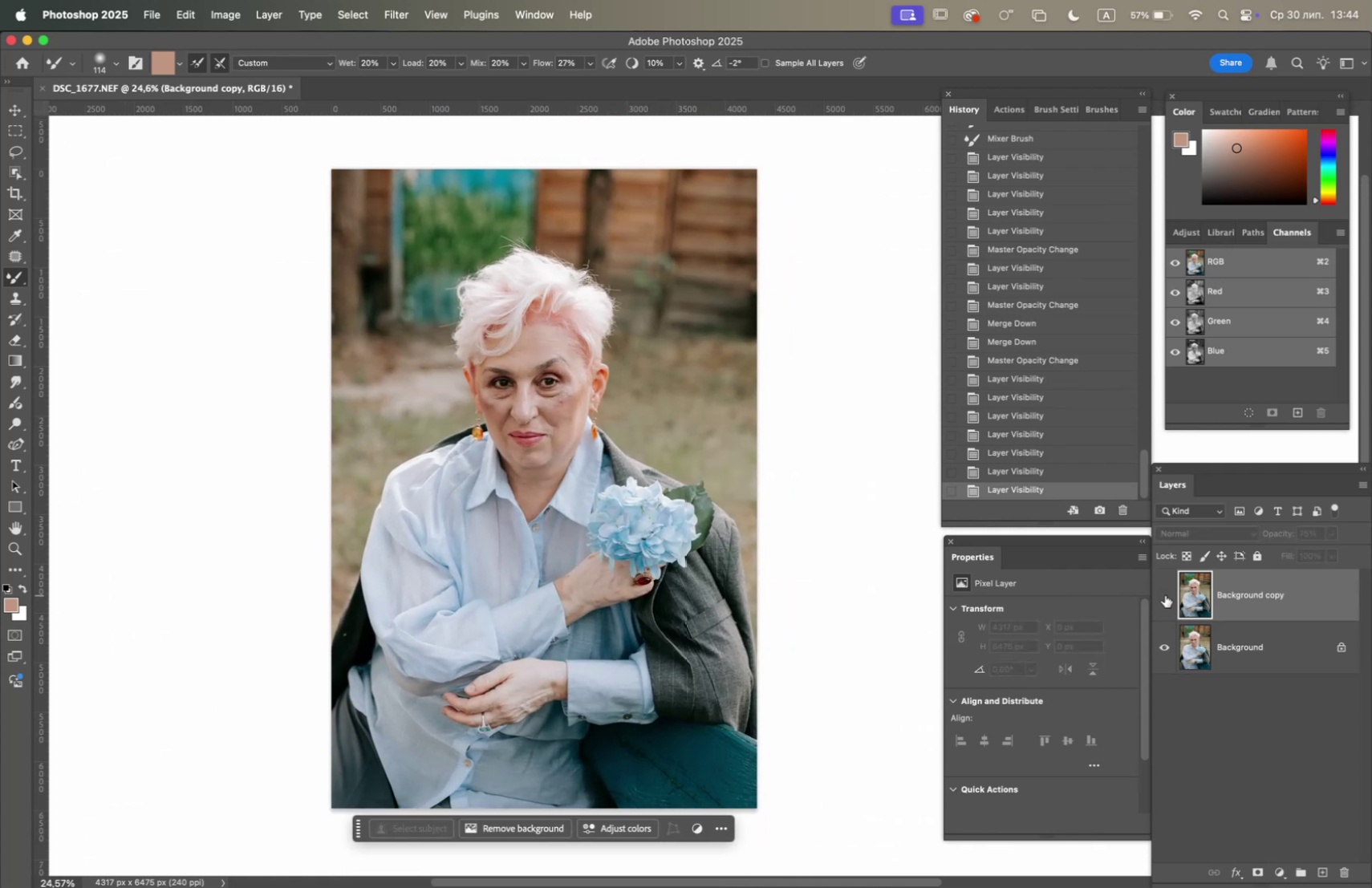 
left_click([1165, 594])
 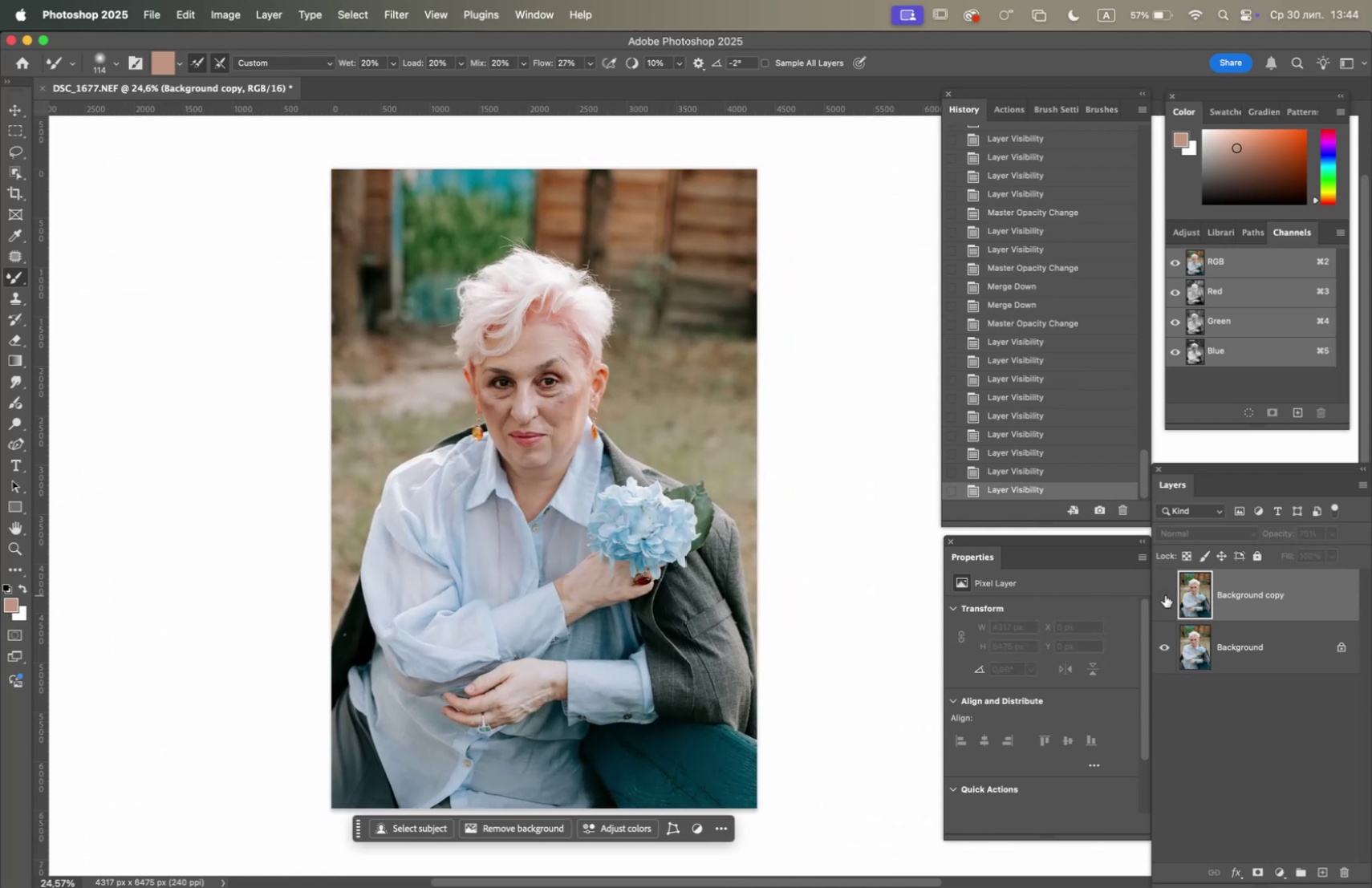 
double_click([1165, 594])
 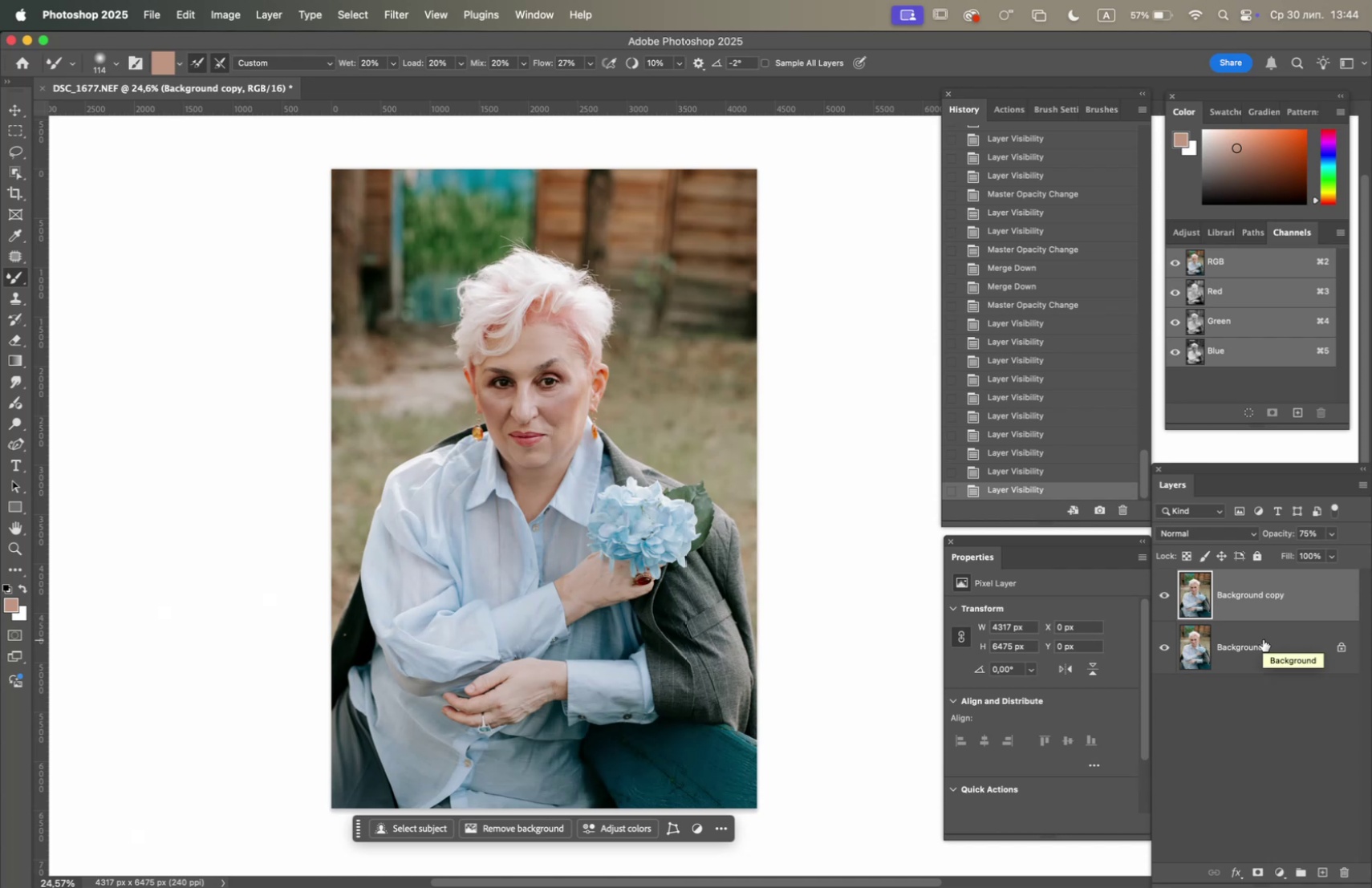 
wait(6.95)
 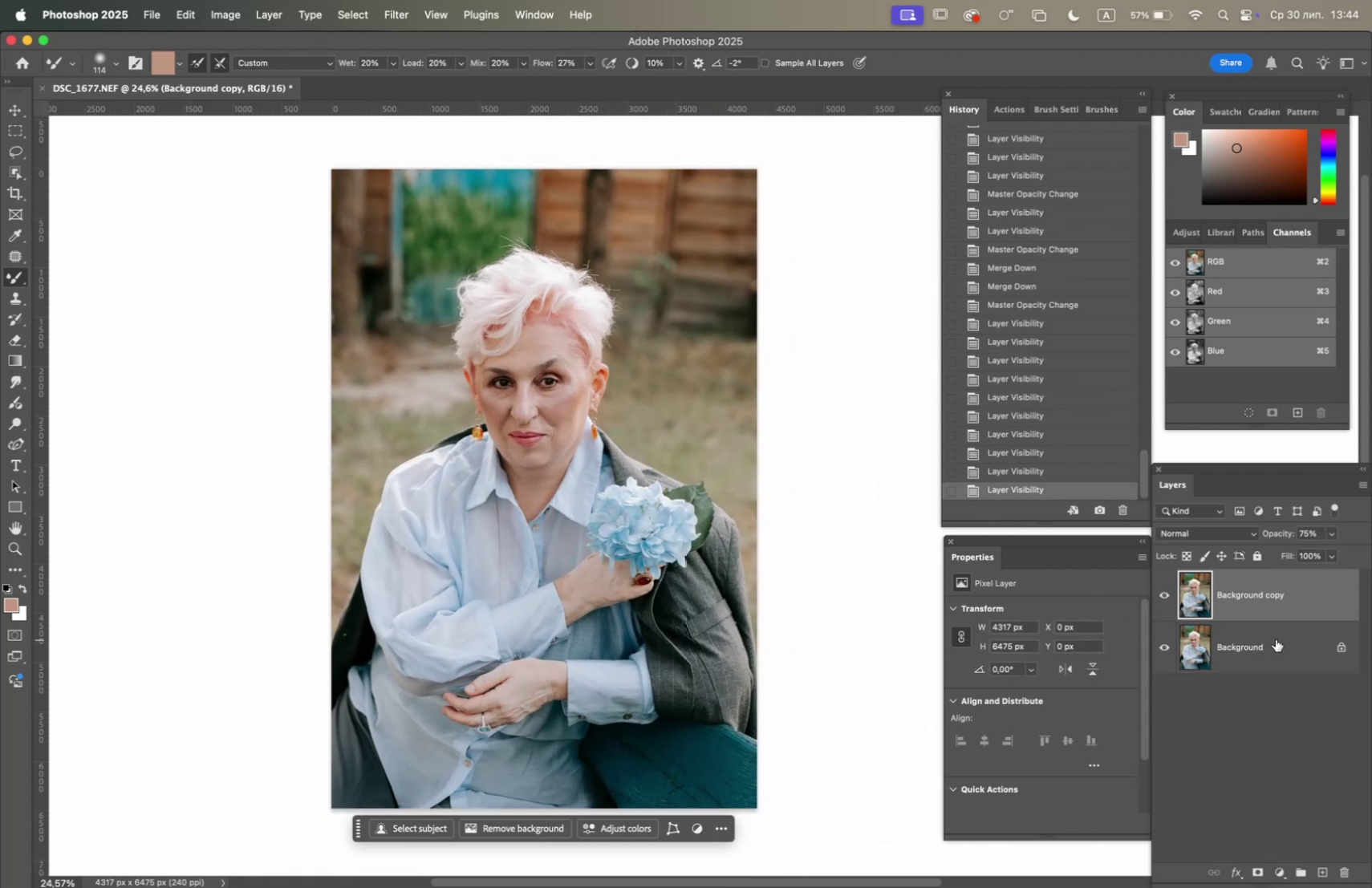 
right_click([1264, 638])
 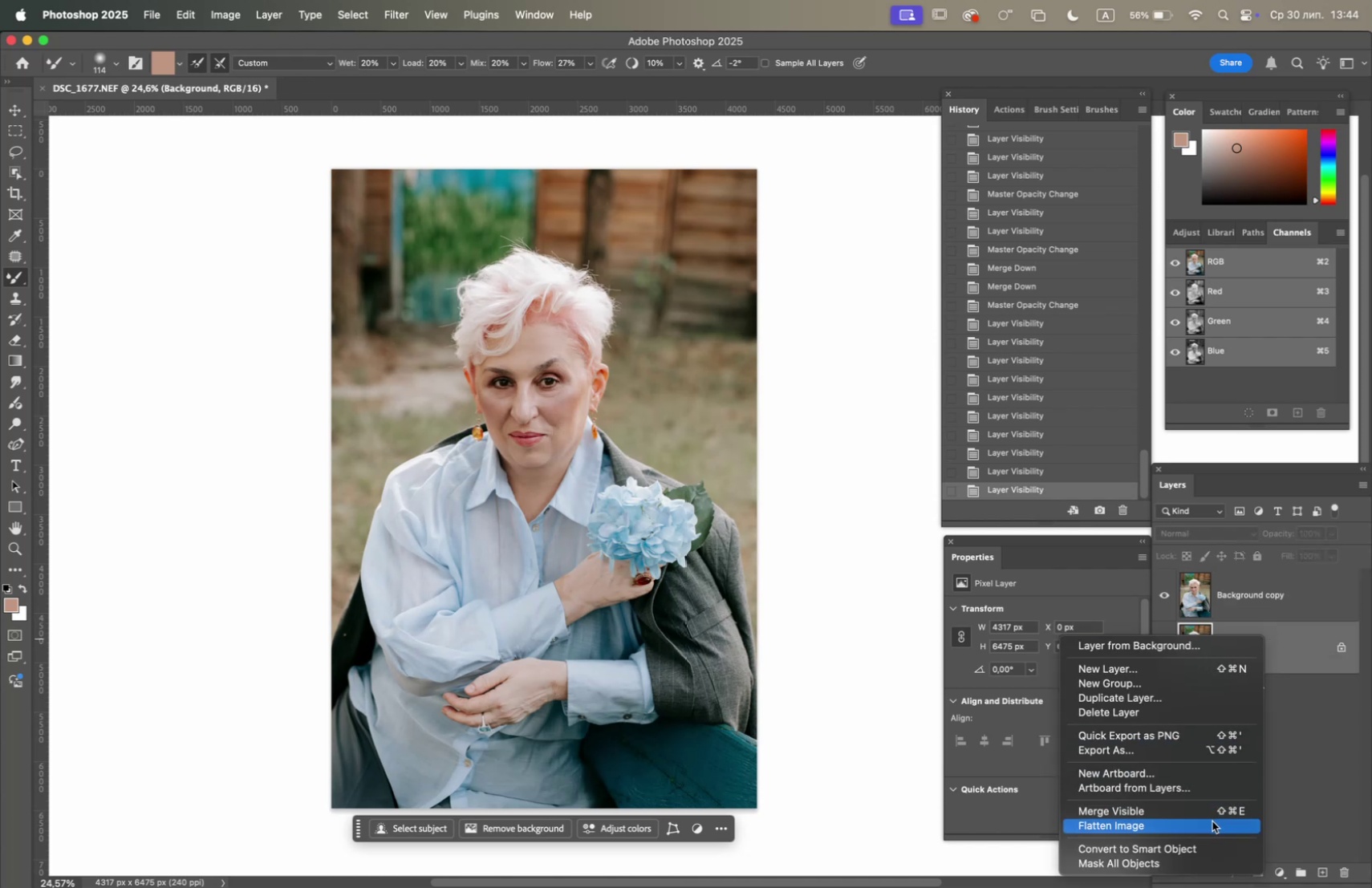 
left_click([1212, 824])
 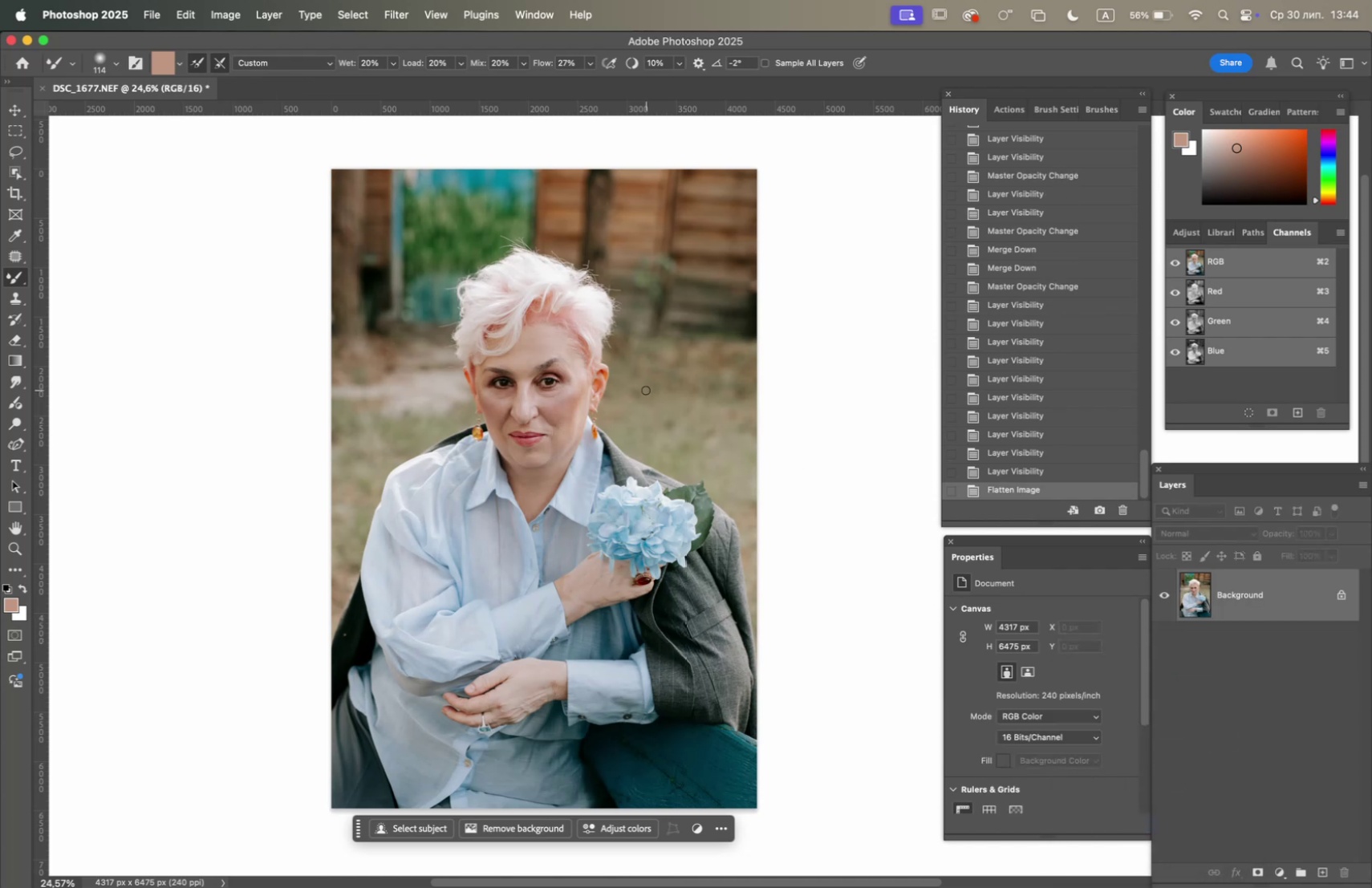 
left_click_drag(start_coordinate=[1249, 611], to_coordinate=[1322, 870])
 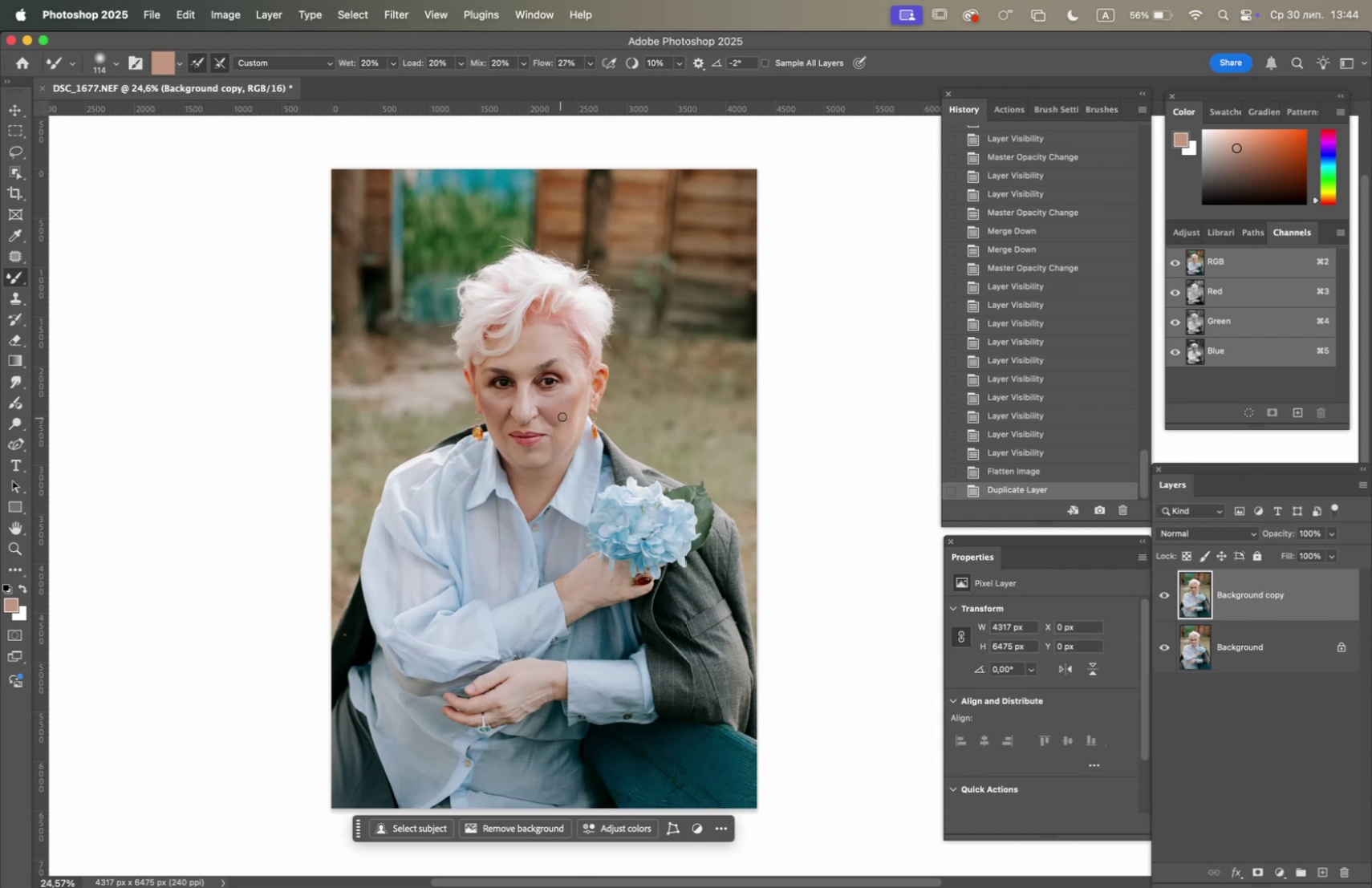 
hold_key(key=OptionLeft, duration=1.9)
scroll: coordinate [550, 395], scroll_direction: up, amount: 8.0
 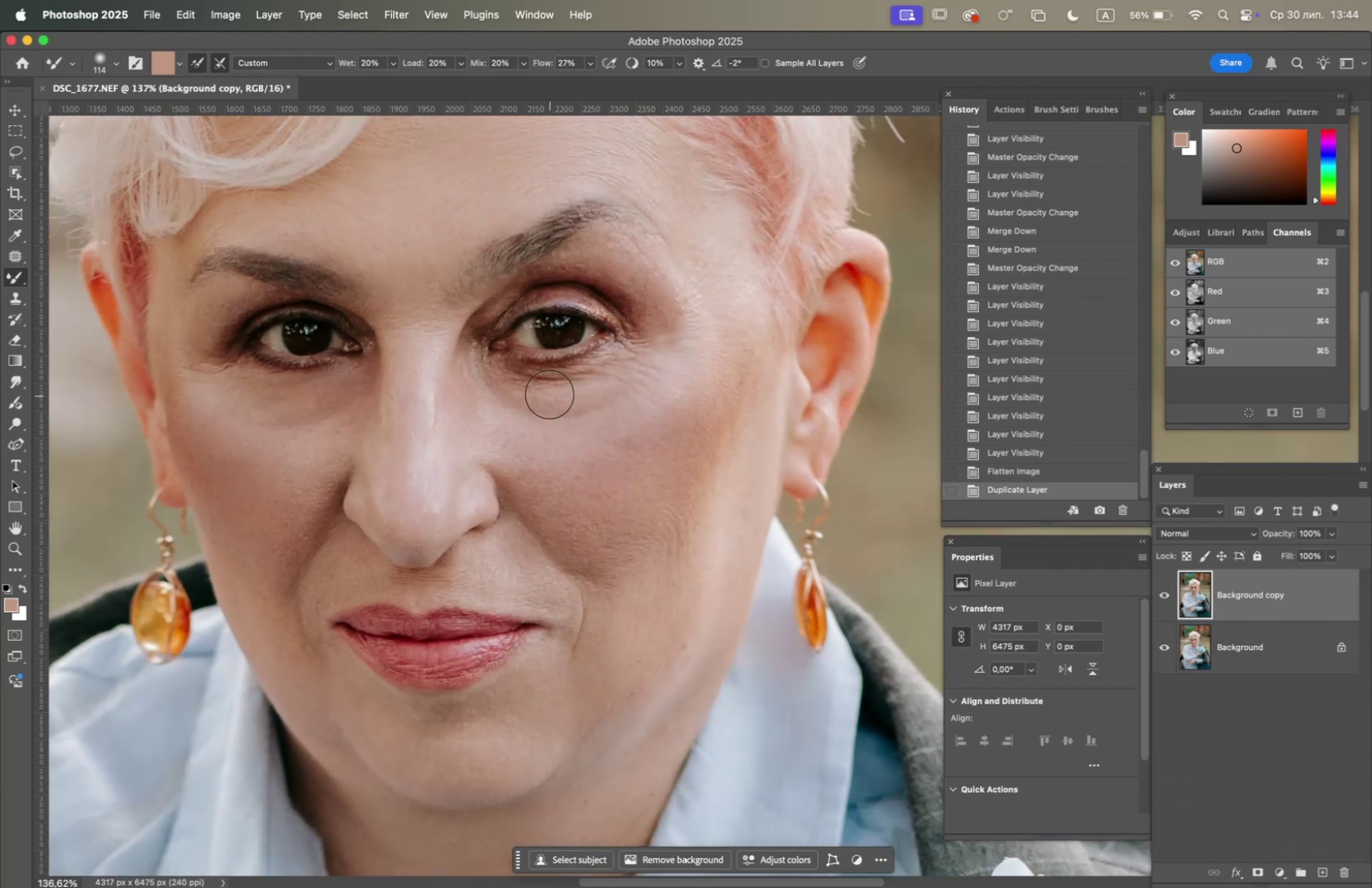 
hold_key(key=Space, duration=0.95)
 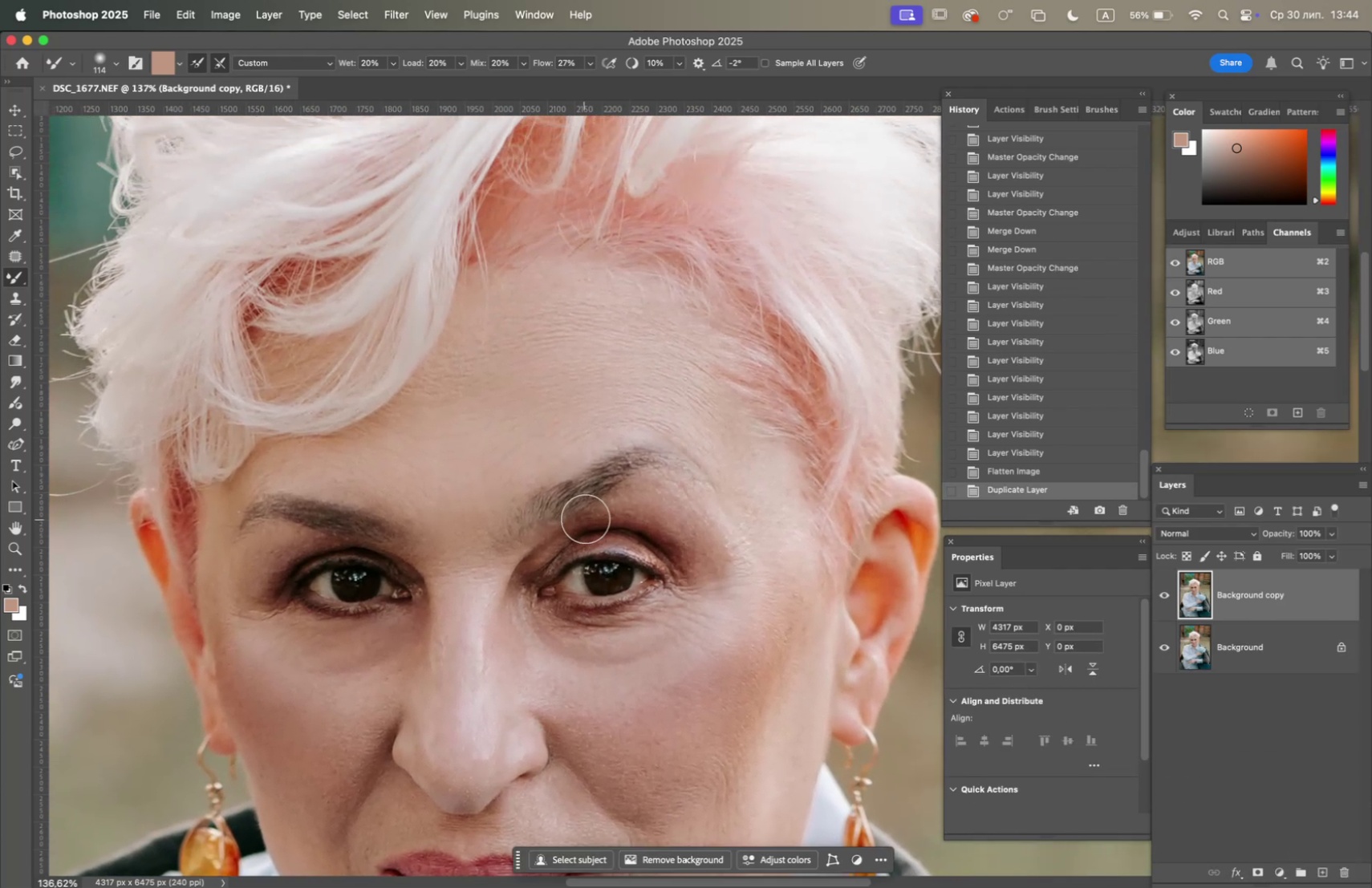 
left_click_drag(start_coordinate=[556, 408], to_coordinate=[597, 610])
 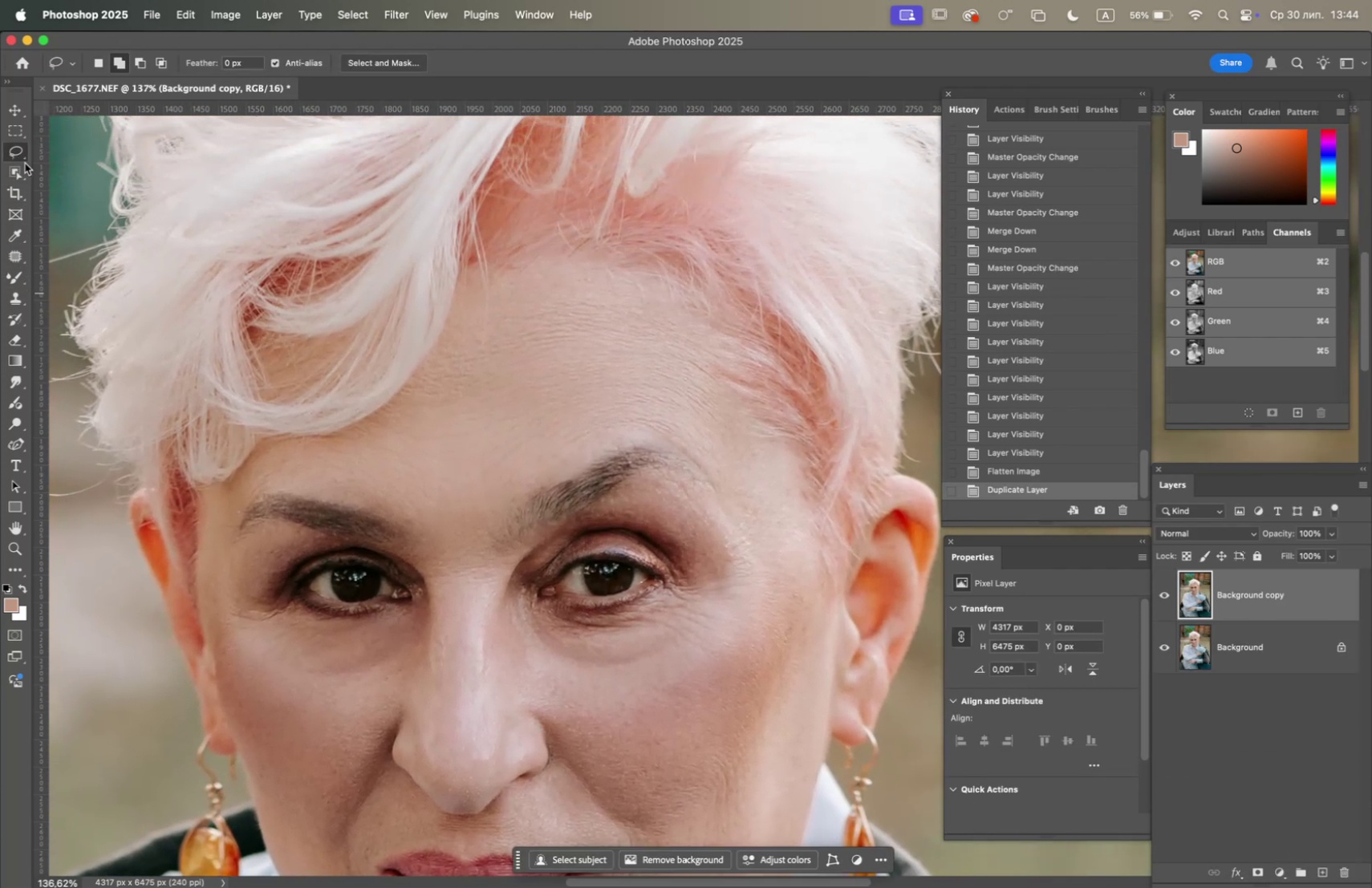 
left_click_drag(start_coordinate=[664, 430], to_coordinate=[673, 435])
 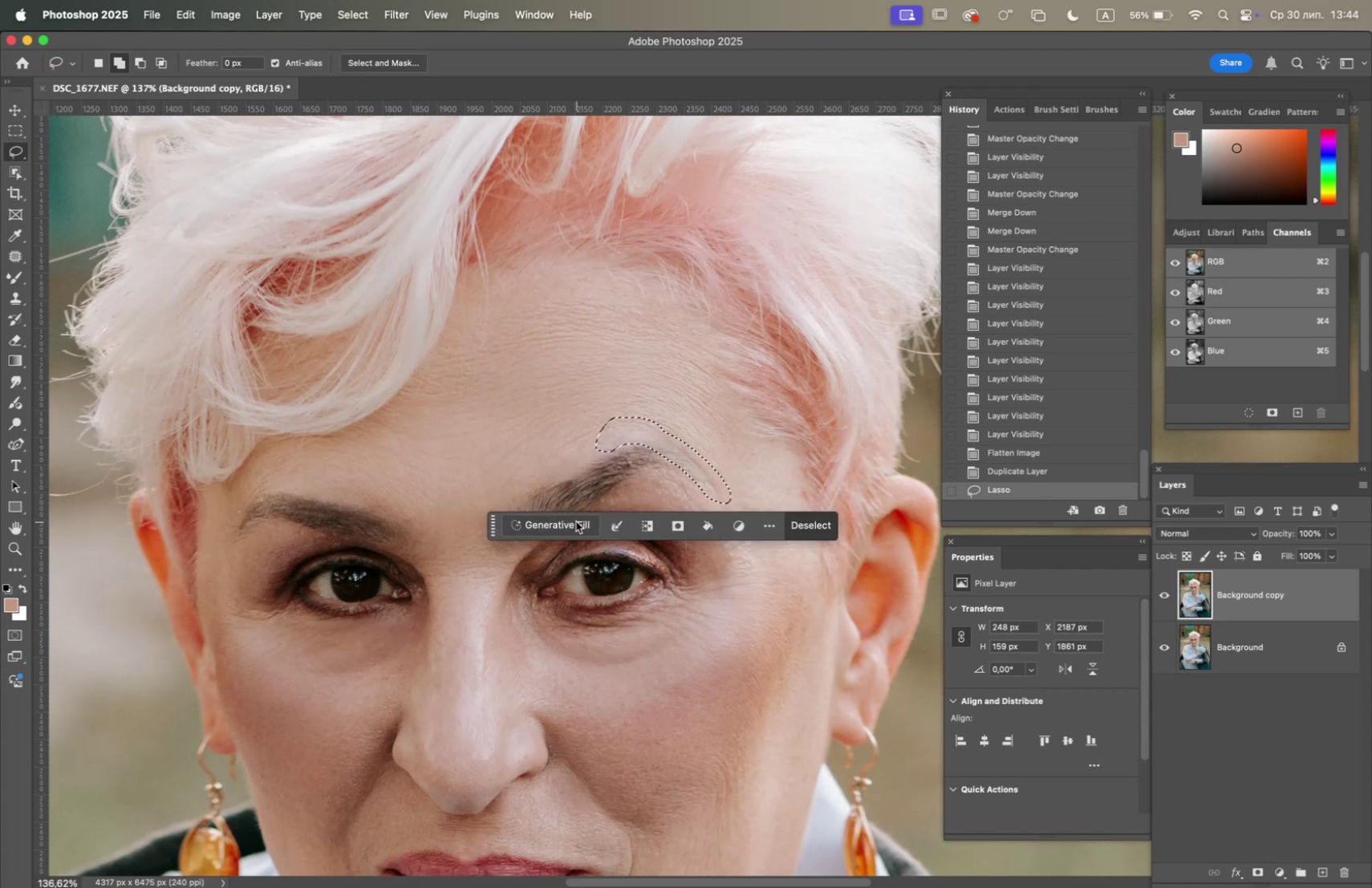 
left_click([569, 517])
 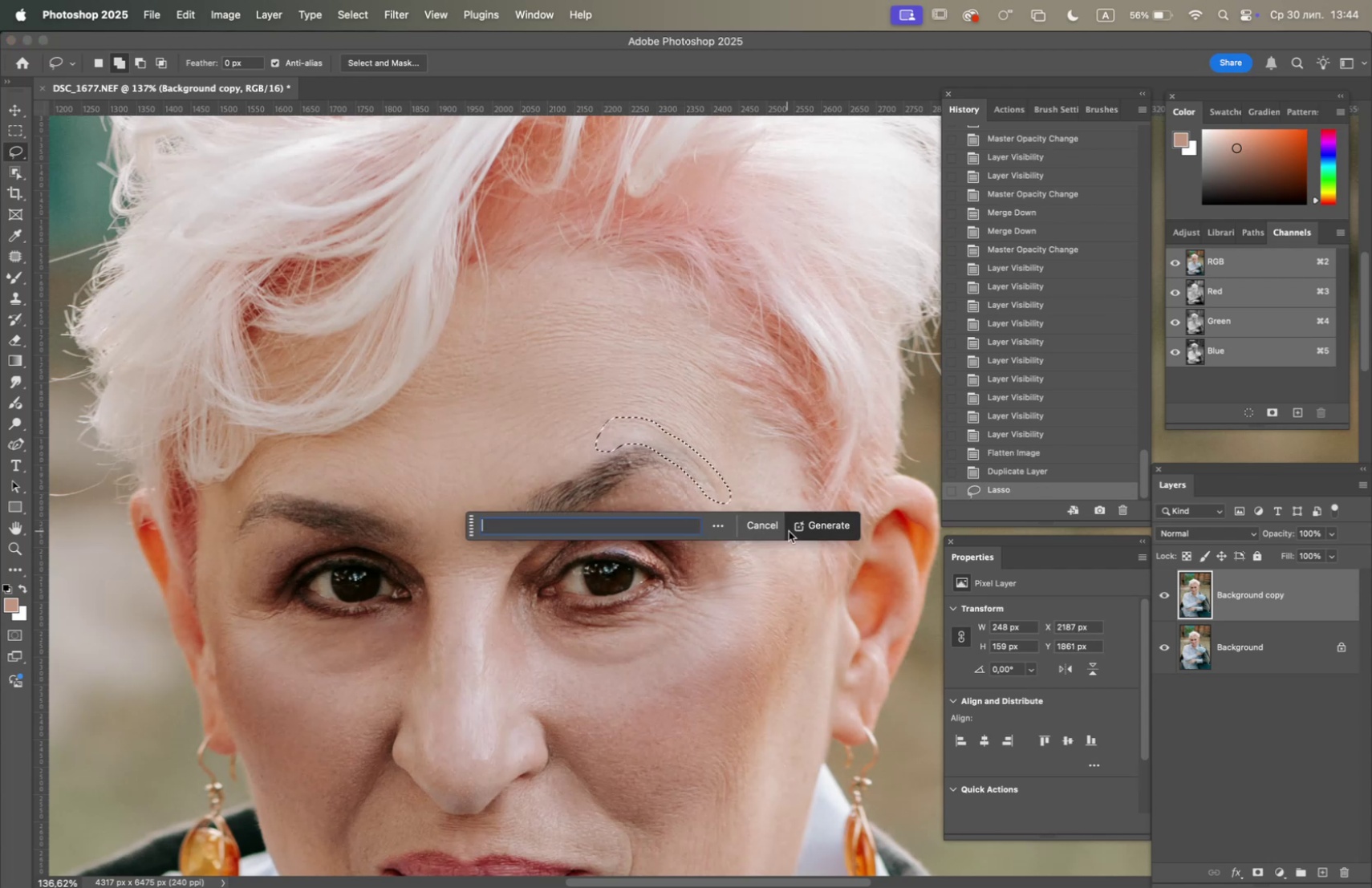 
left_click([816, 530])
 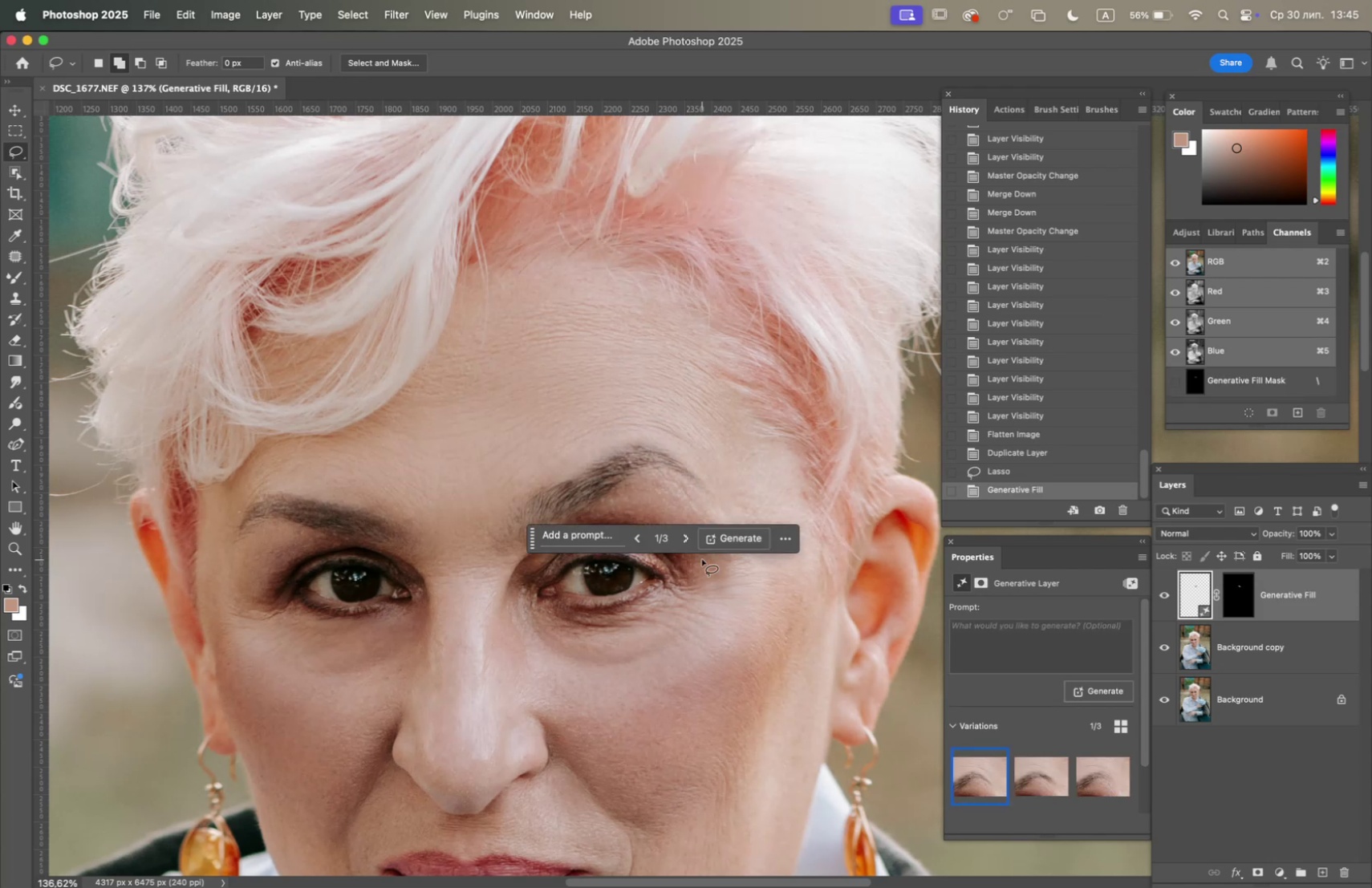 
wait(20.92)
 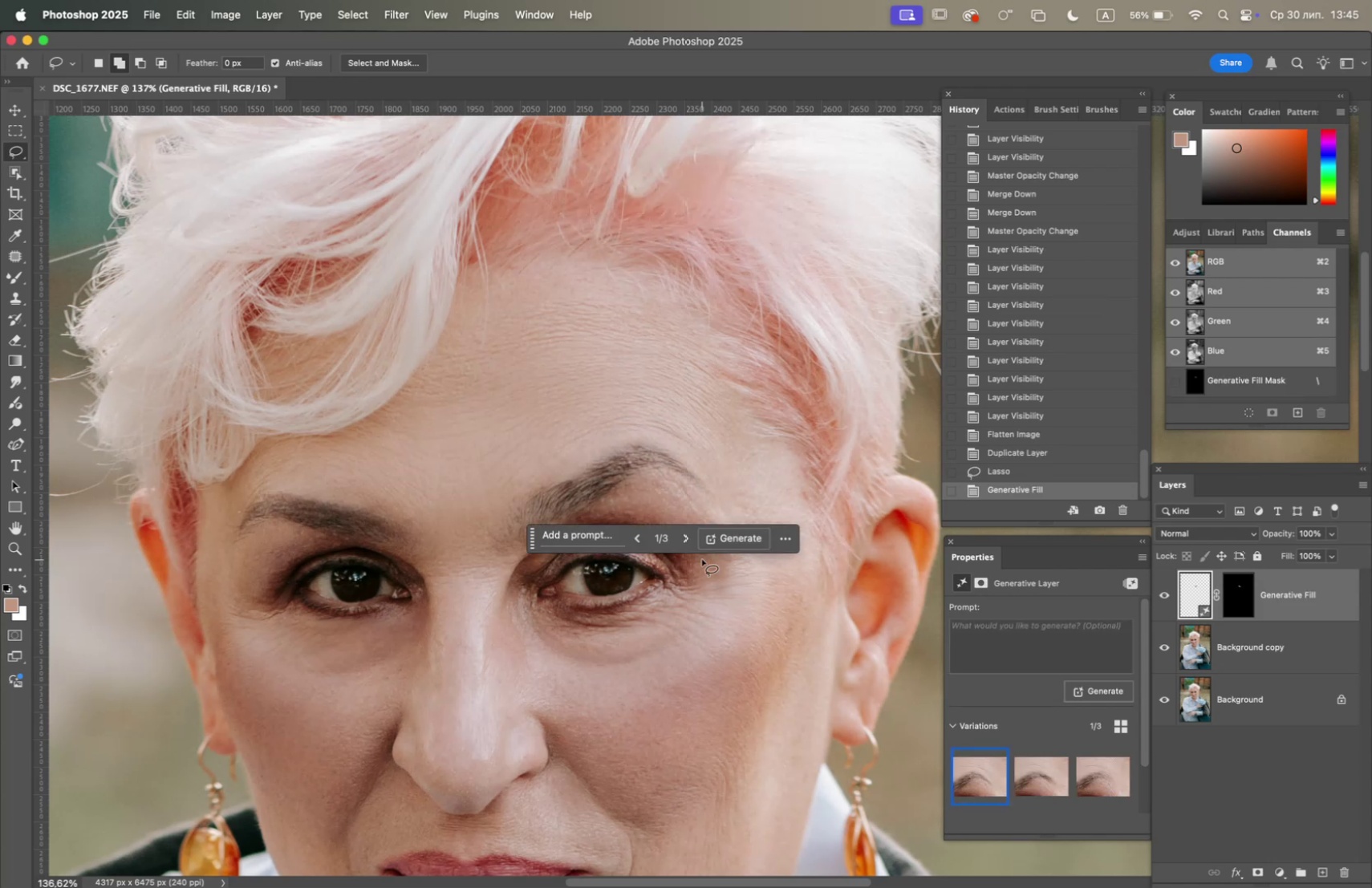 
left_click([978, 777])
 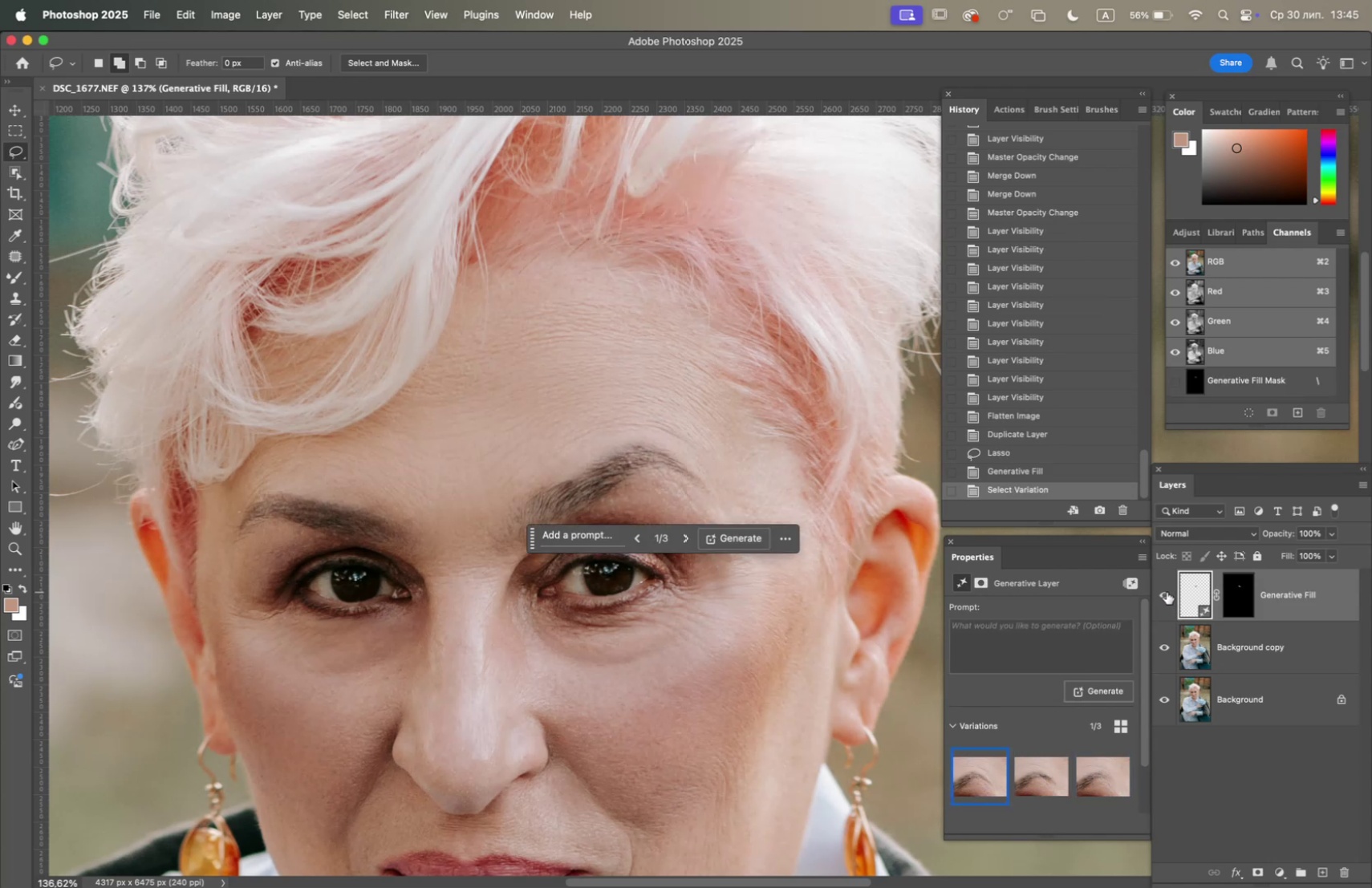 
double_click([1167, 591])
 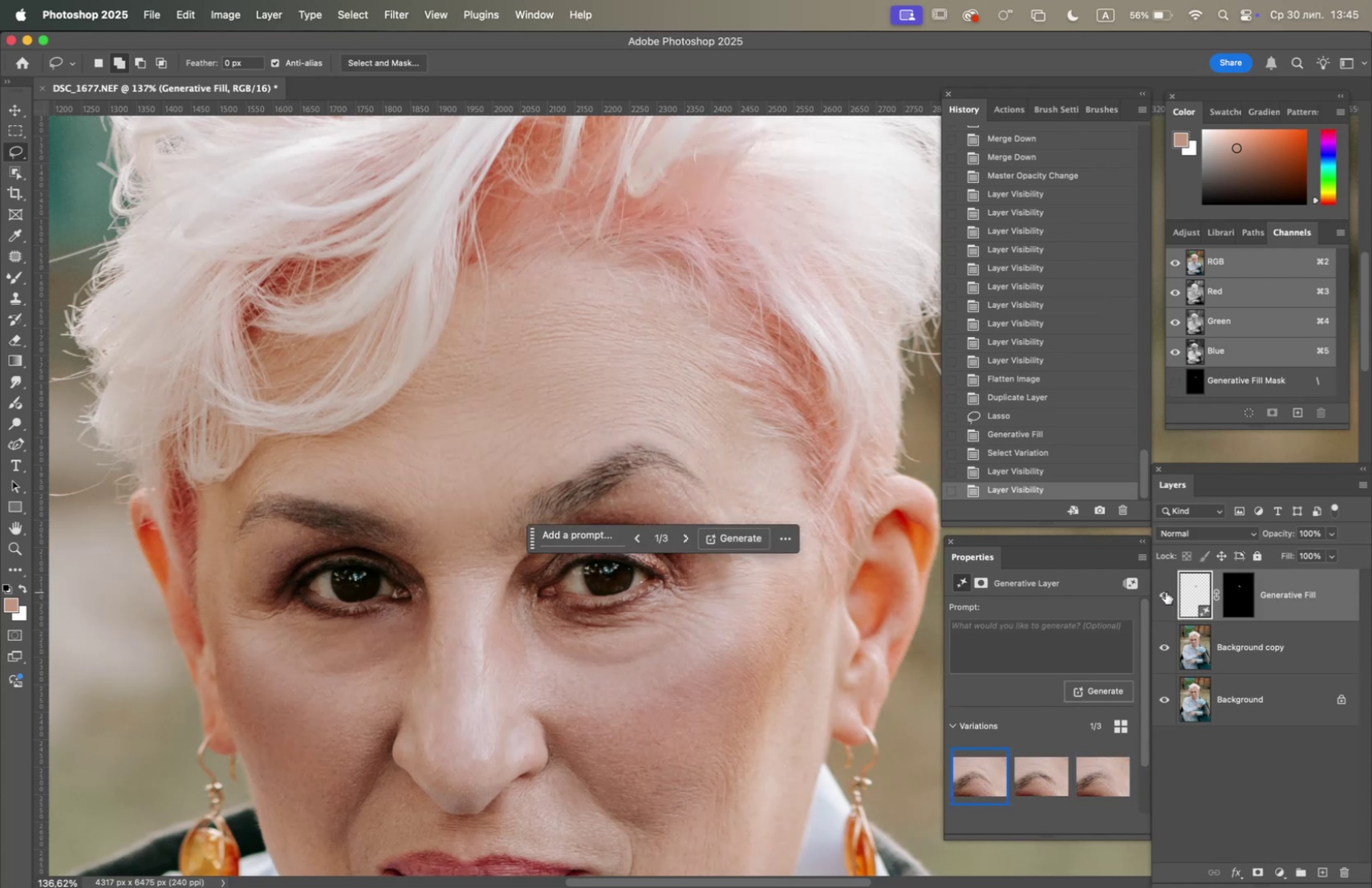 
left_click([1166, 591])
 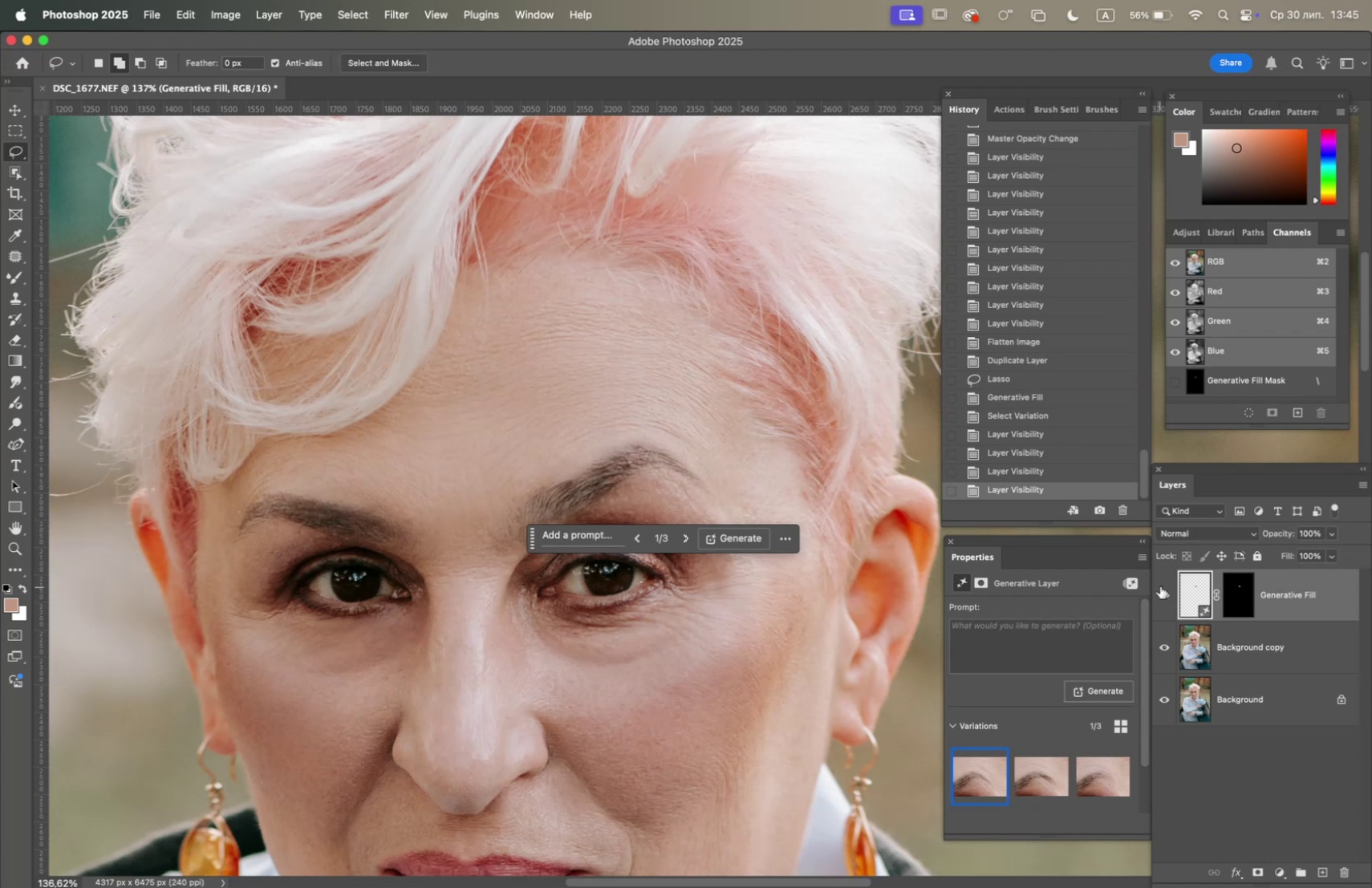 
left_click([1161, 587])
 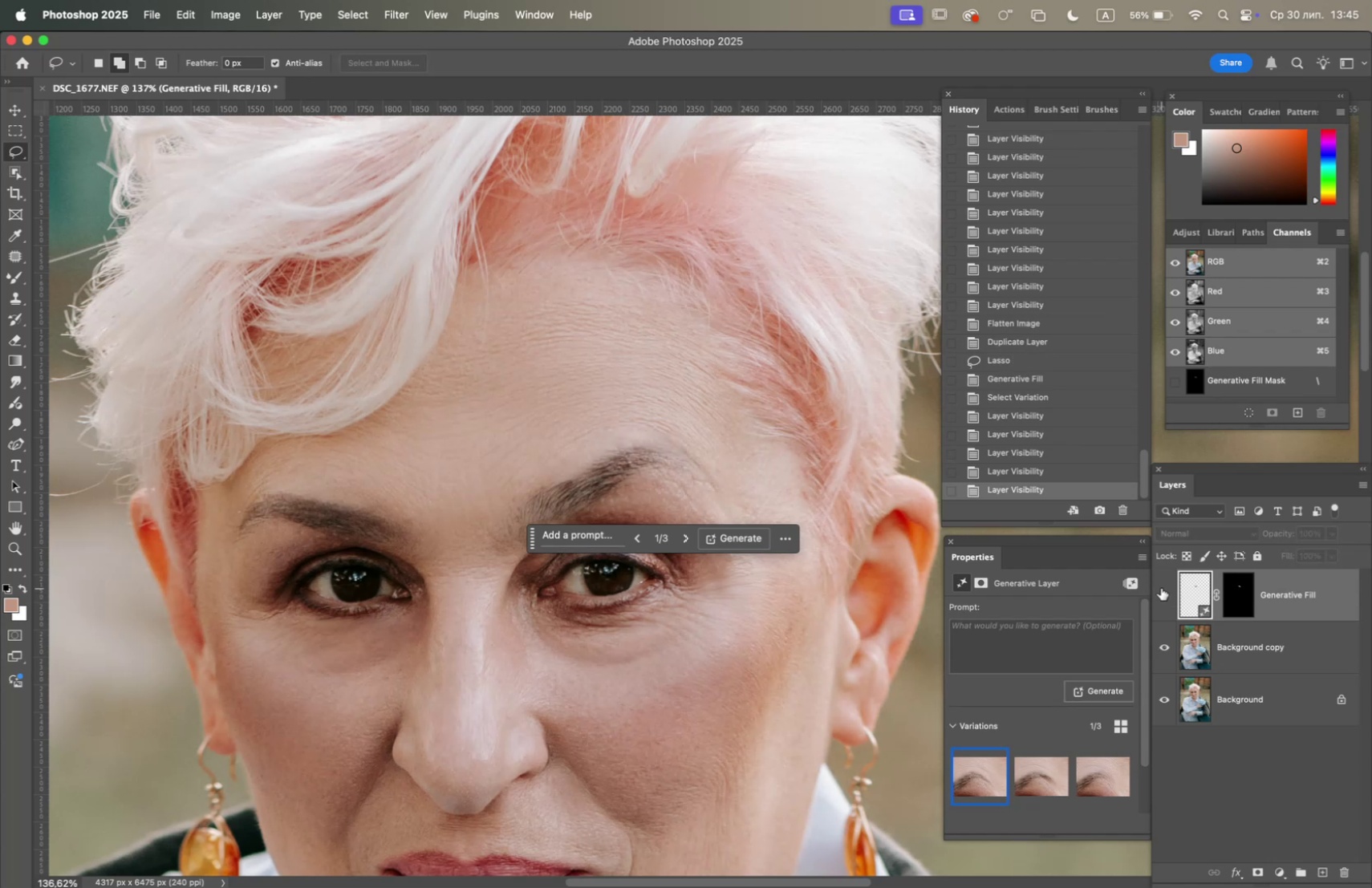 
left_click([1161, 587])
 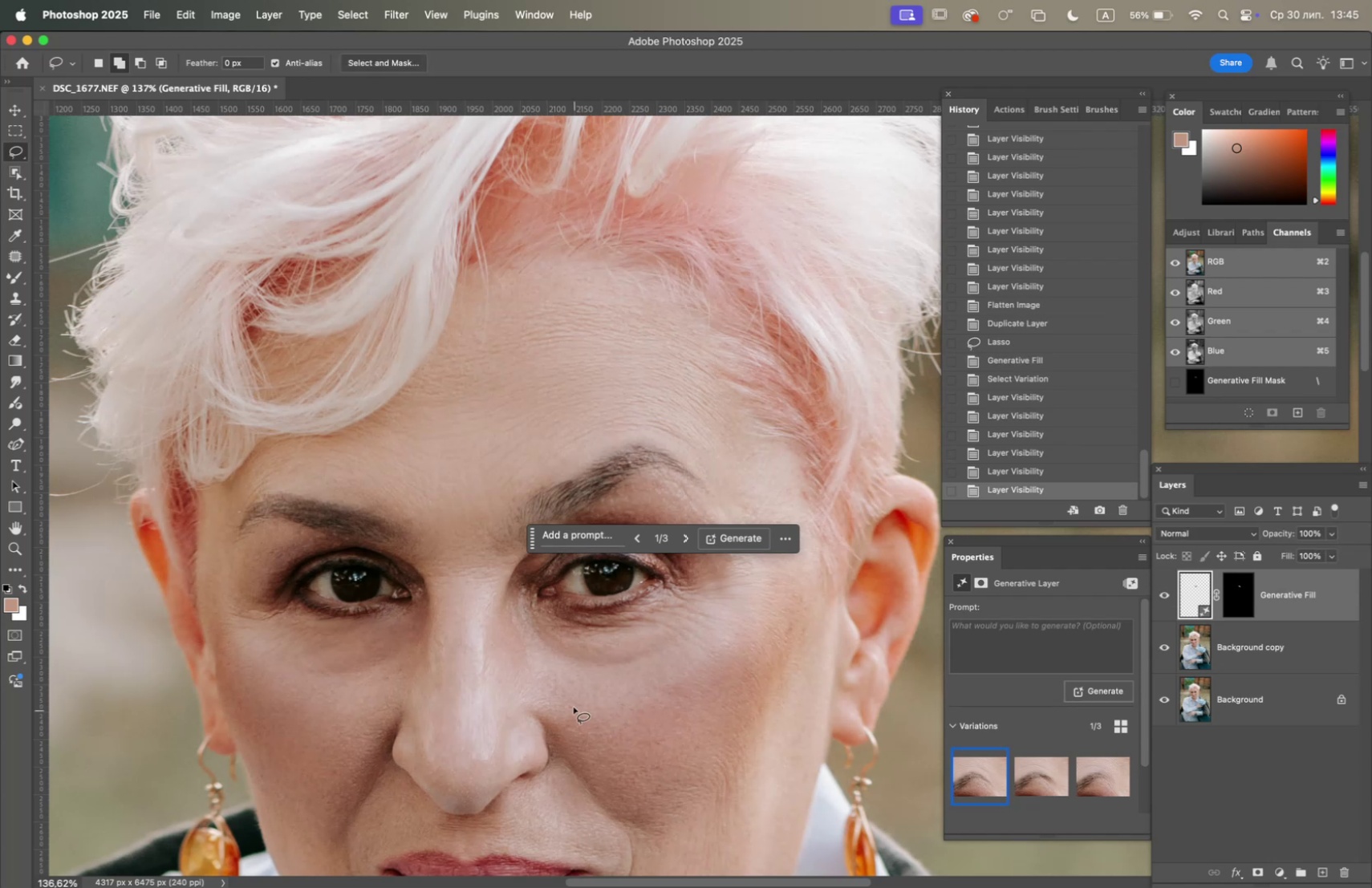 
hold_key(key=OptionLeft, duration=1.74)
scroll: coordinate [624, 728], scroll_direction: down, amount: 7.0
 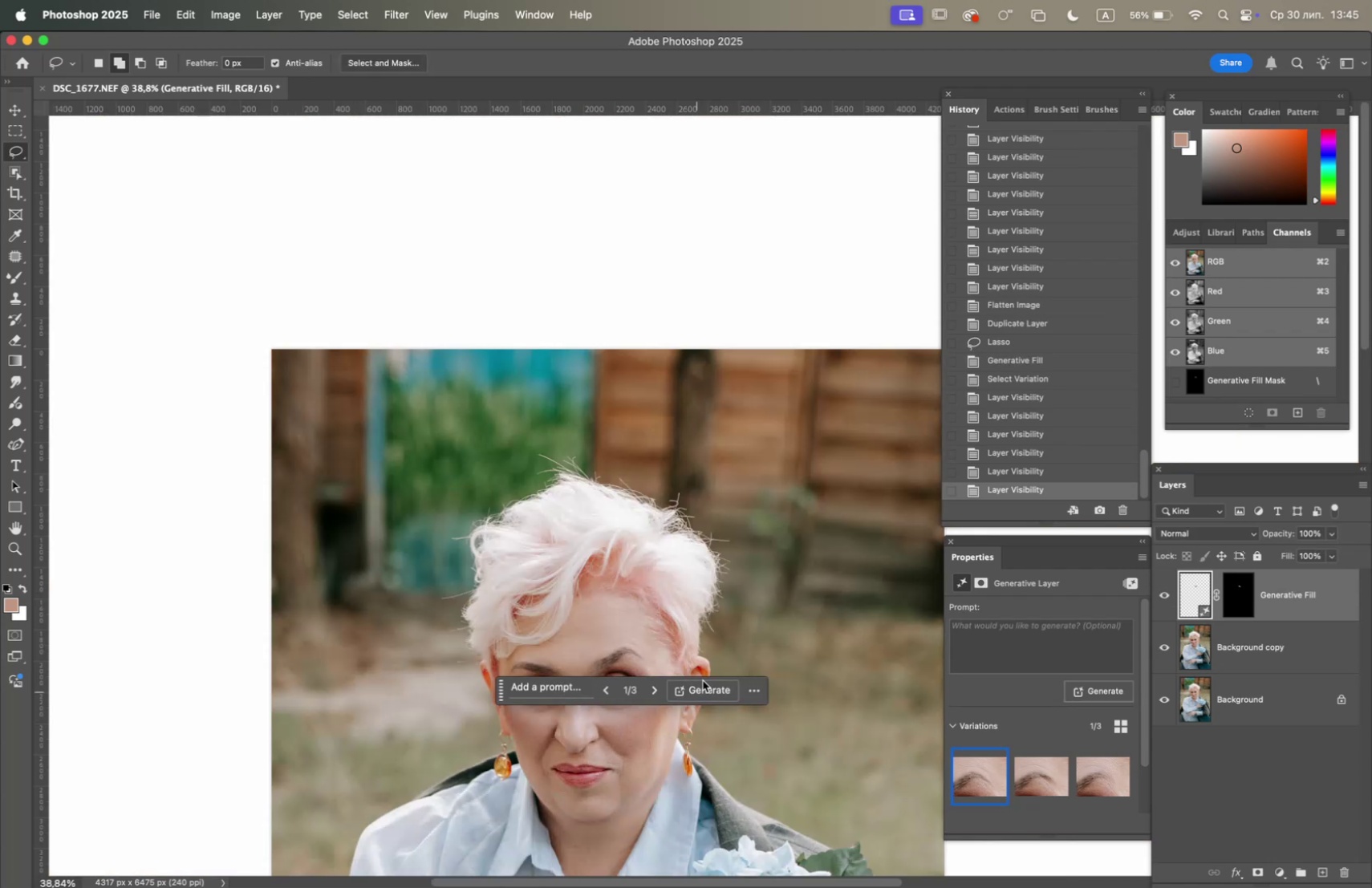 
scroll: coordinate [701, 675], scroll_direction: up, amount: 4.0
 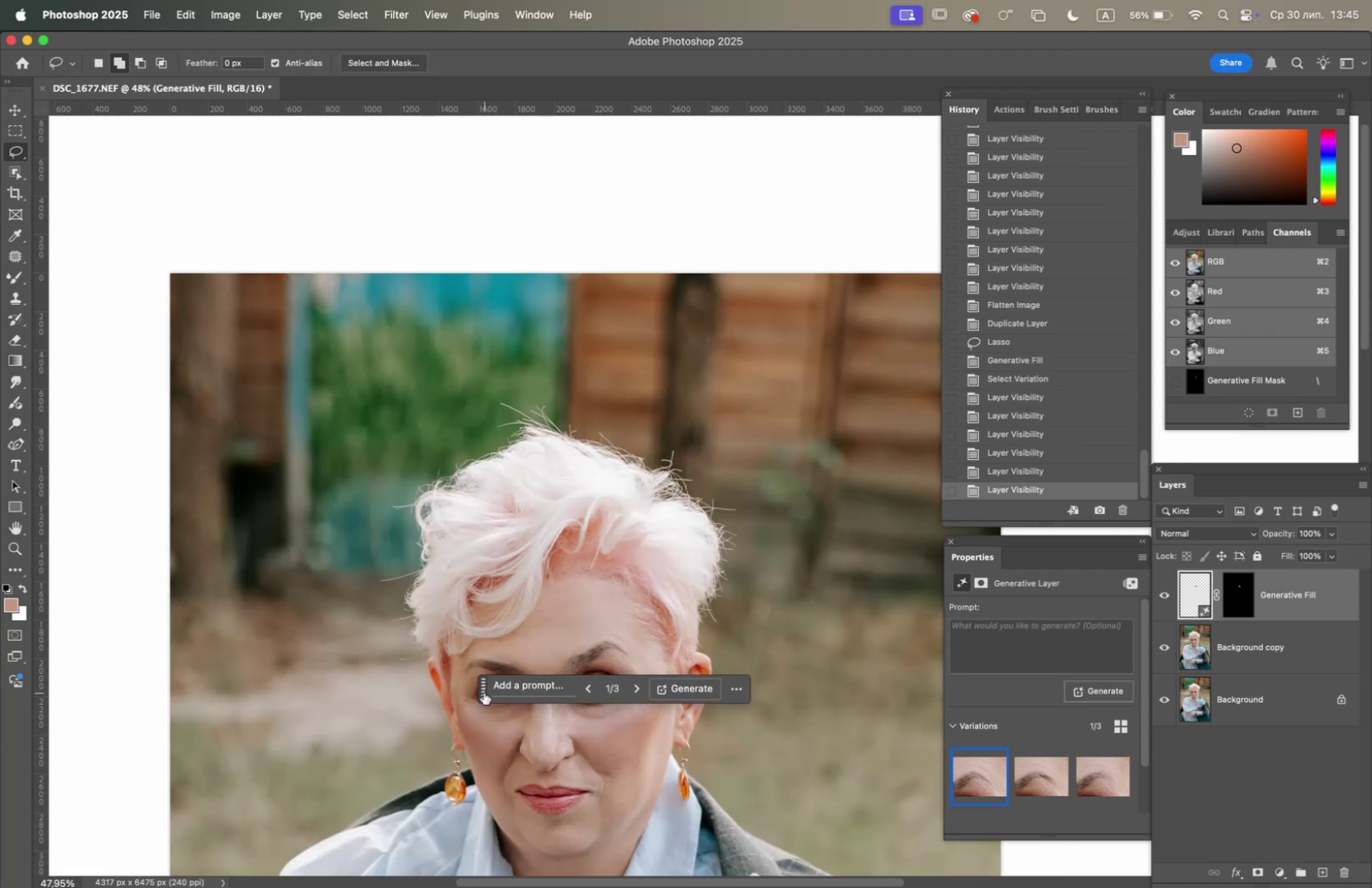 
left_click_drag(start_coordinate=[480, 691], to_coordinate=[293, 524])
 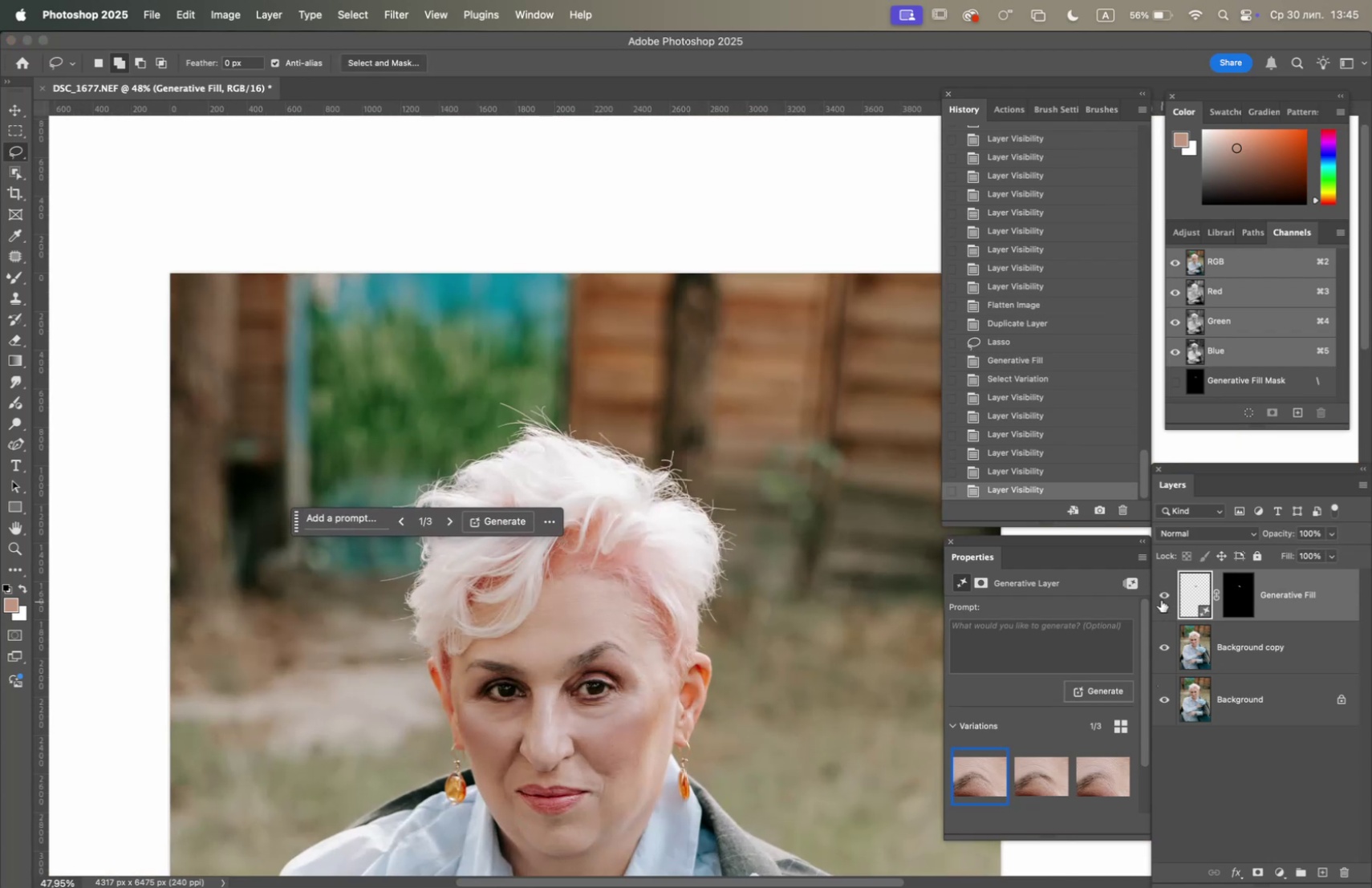 
left_click([1163, 593])
 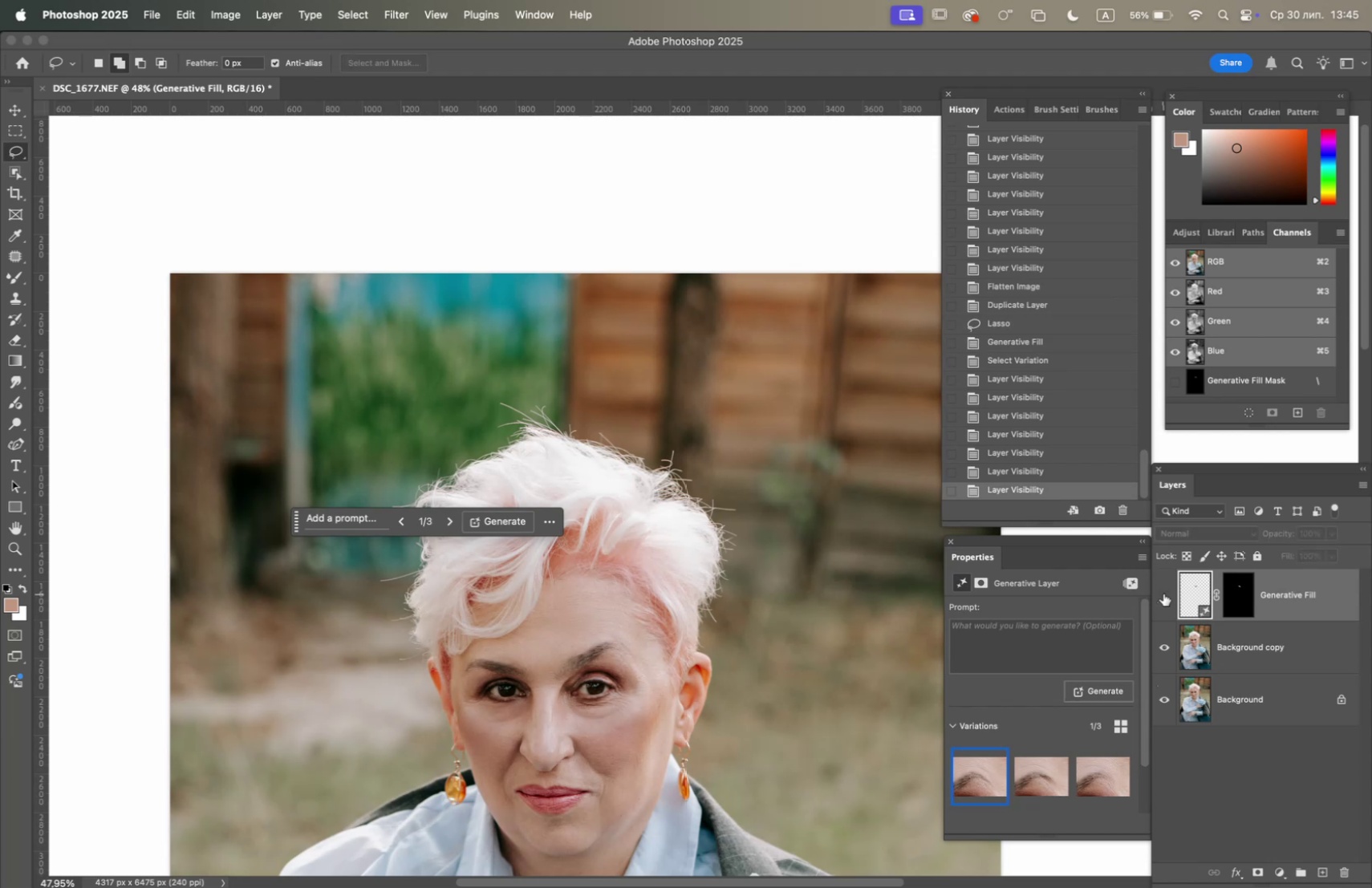 
left_click([1163, 593])
 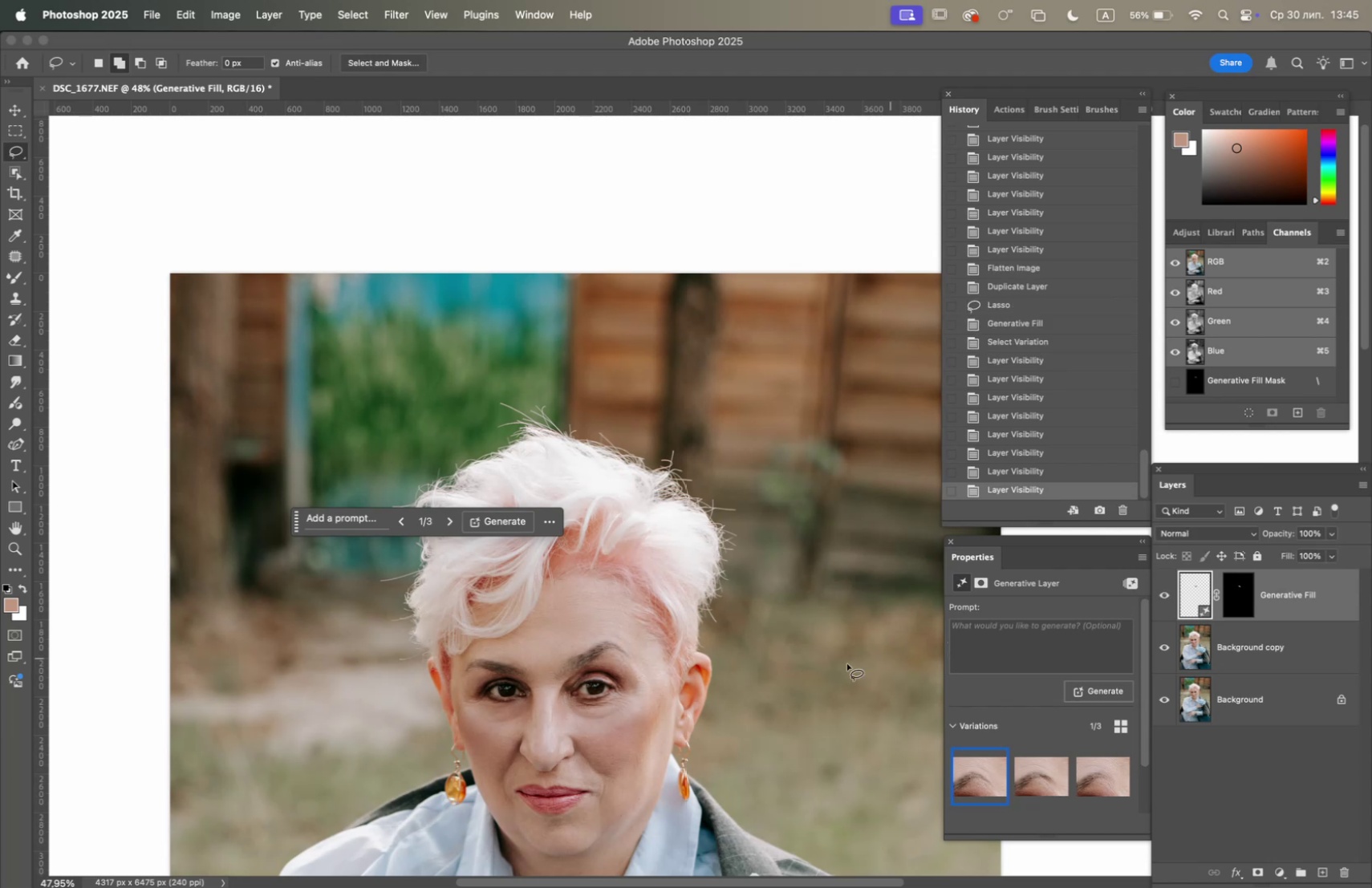 
hold_key(key=Space, duration=1.58)
 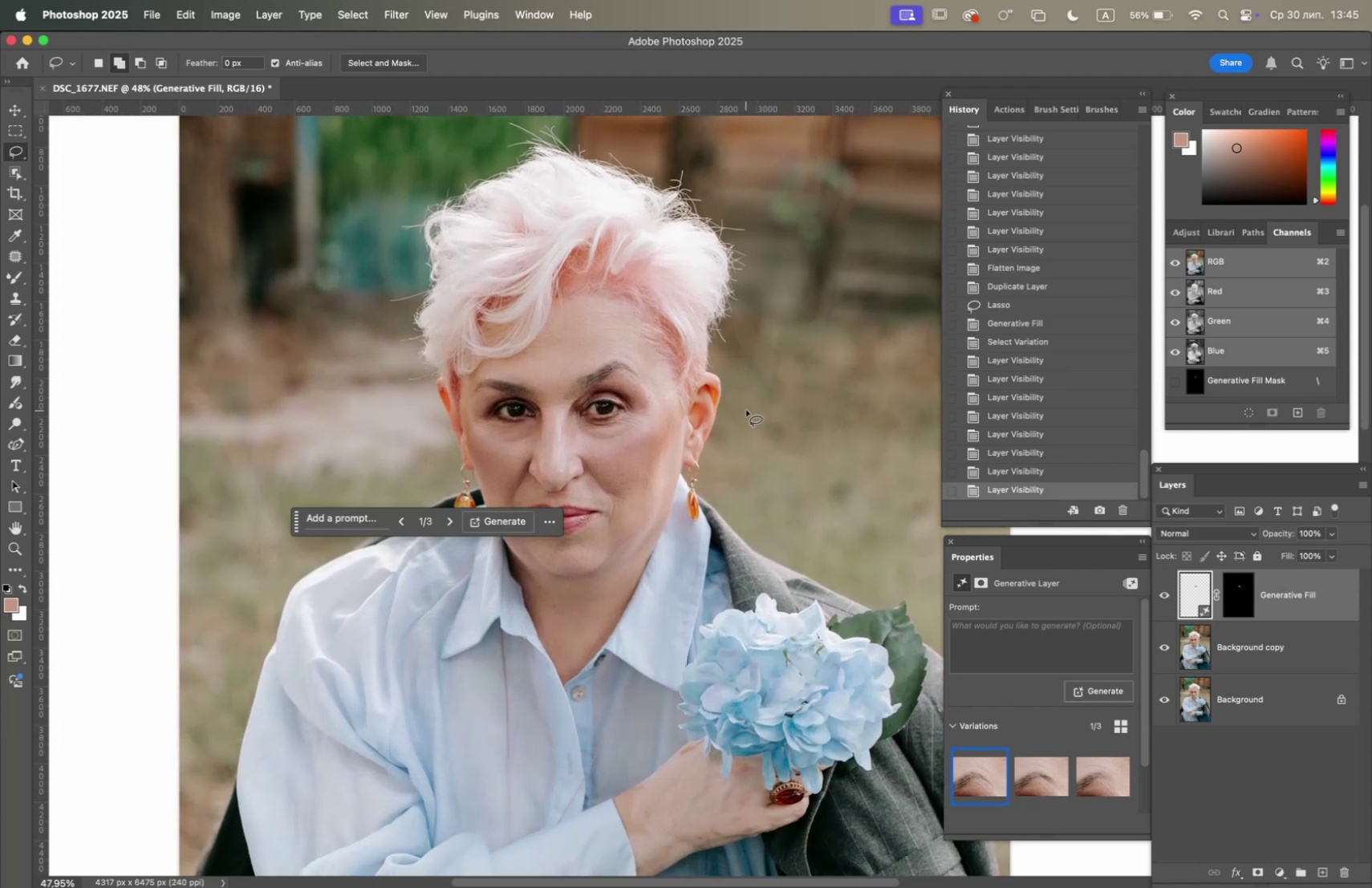 
left_click_drag(start_coordinate=[735, 696], to_coordinate=[745, 416])
 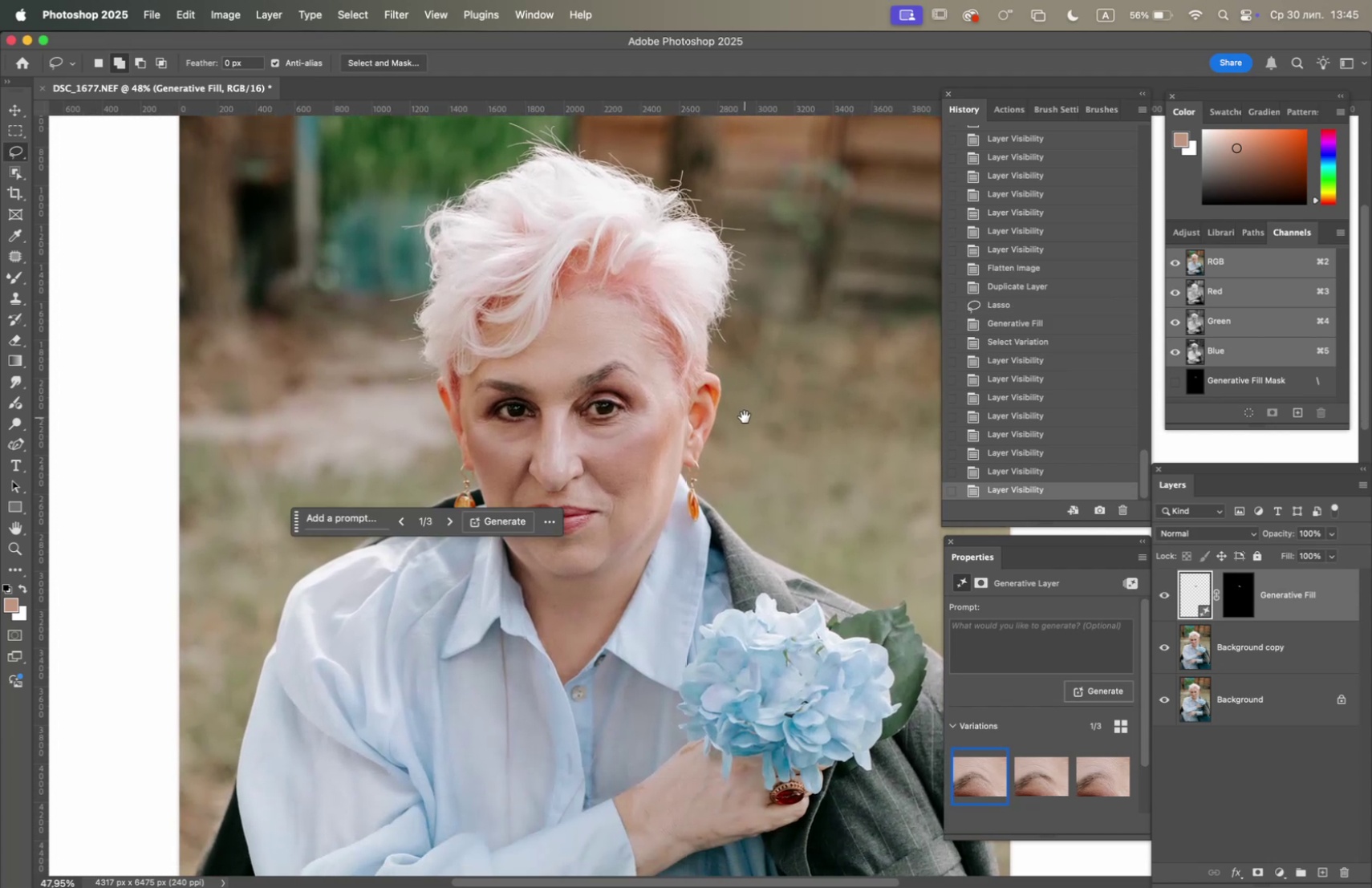 
key(Space)
 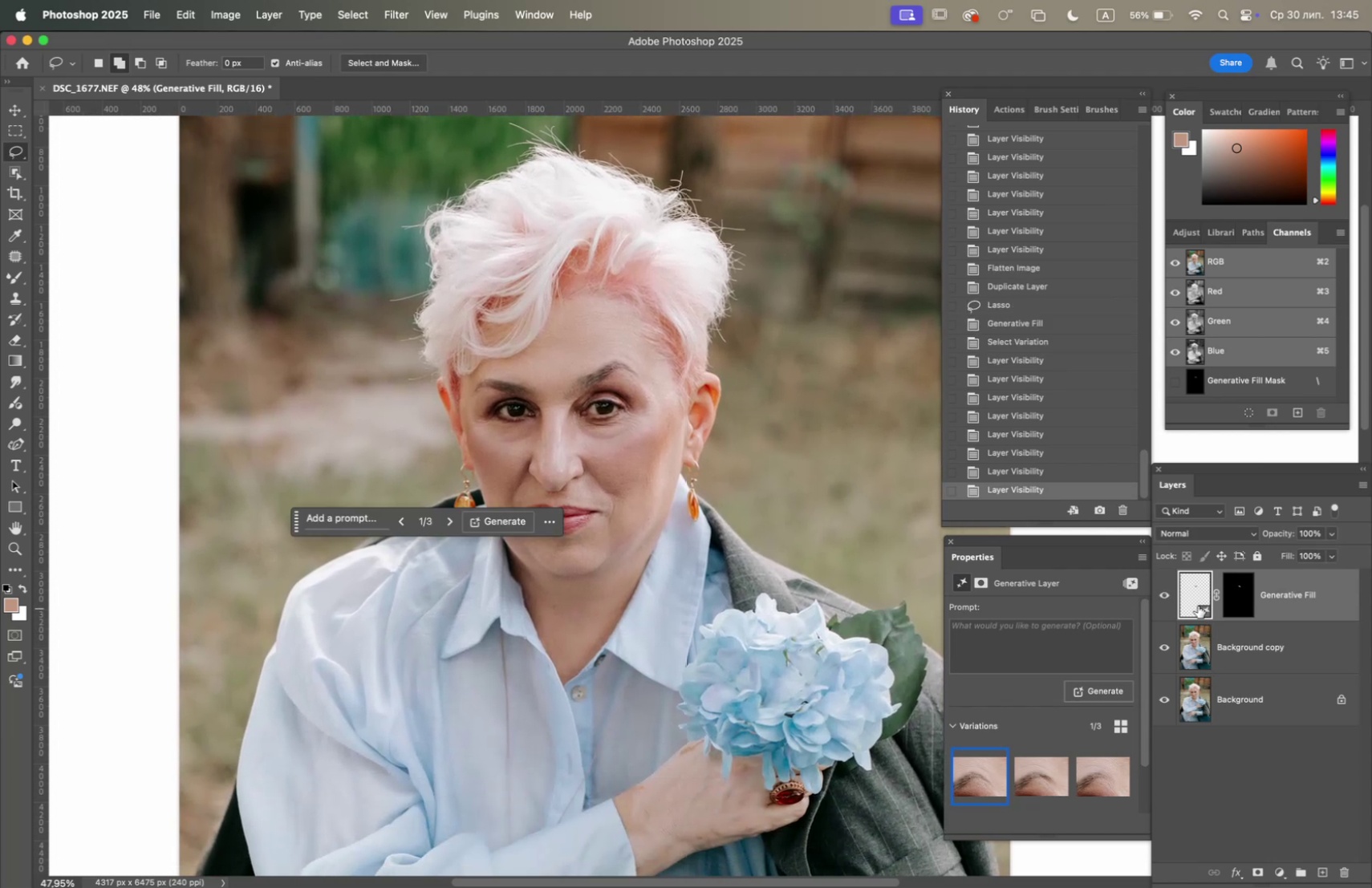 
left_click([1166, 595])
 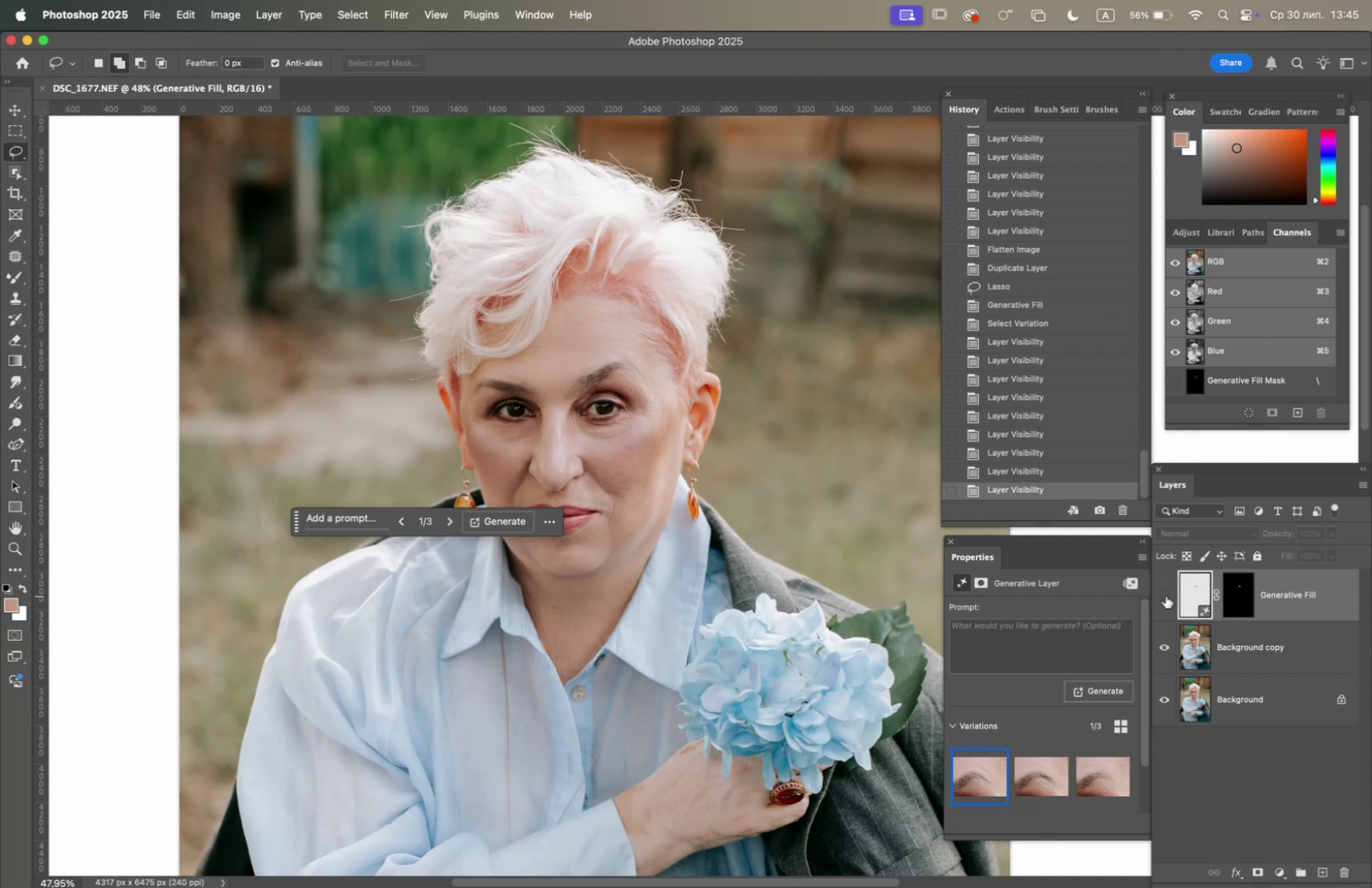 
left_click([1166, 595])
 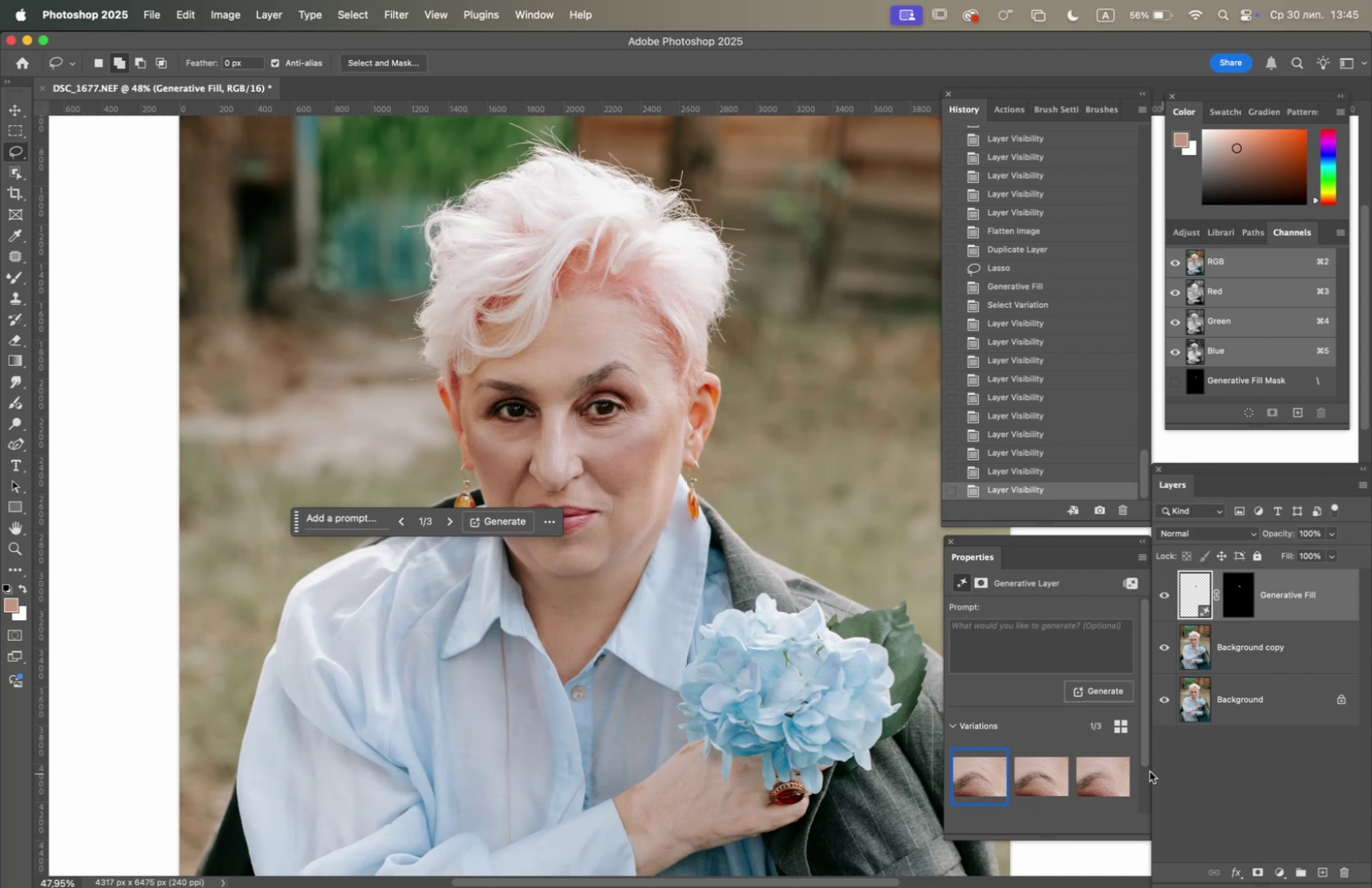 
left_click([1037, 779])
 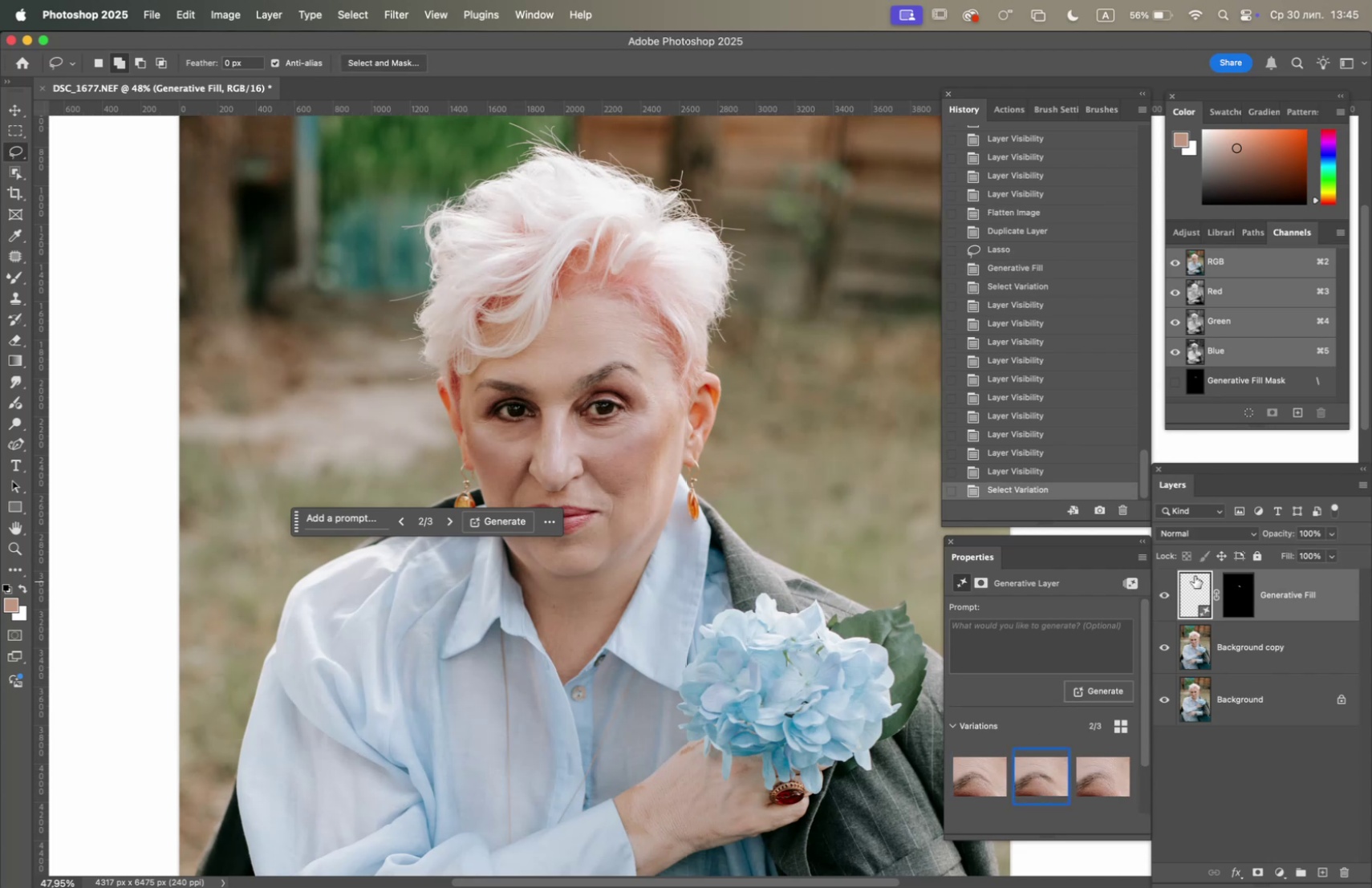 
left_click([1163, 590])
 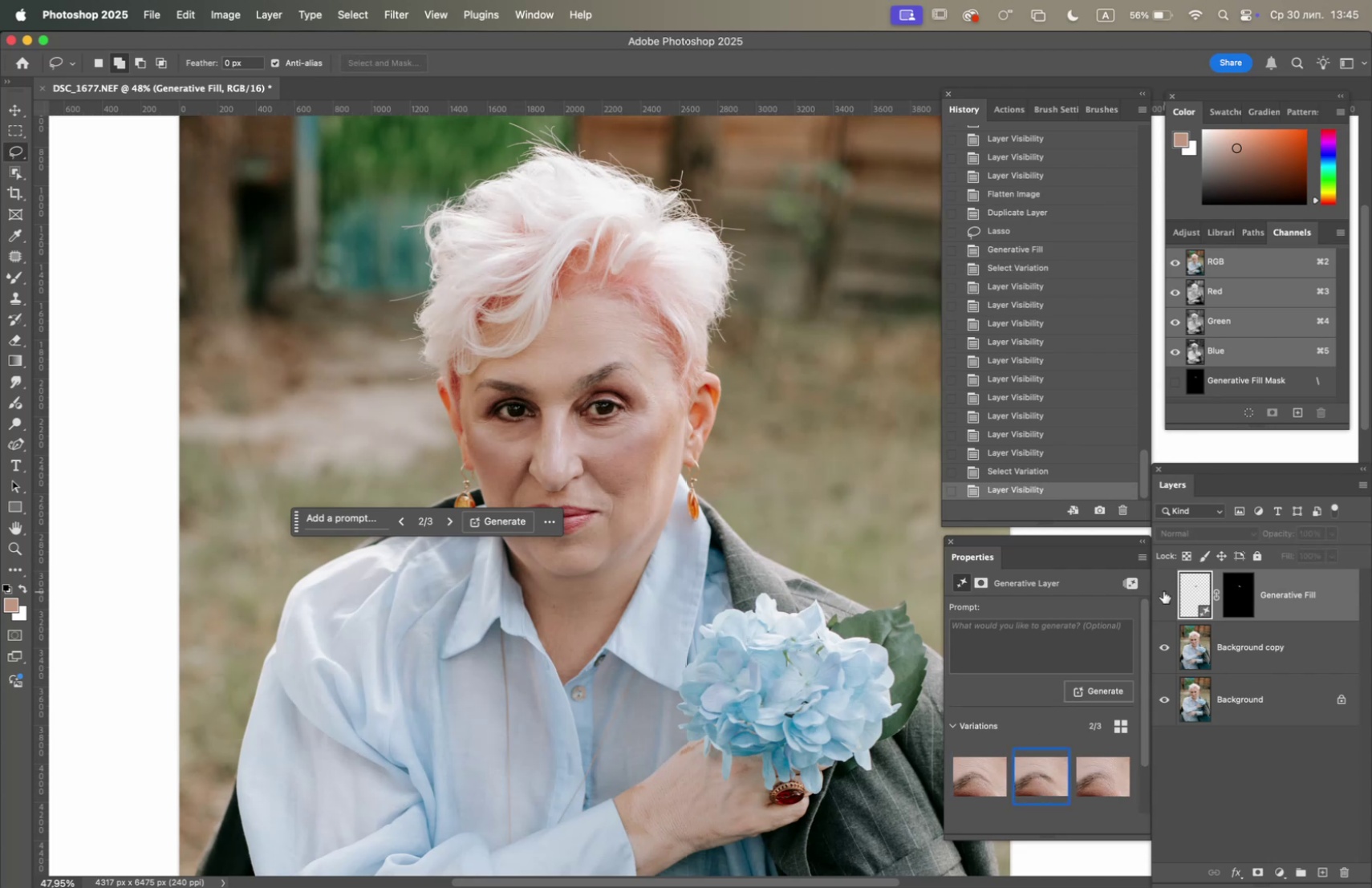 
left_click([1163, 590])
 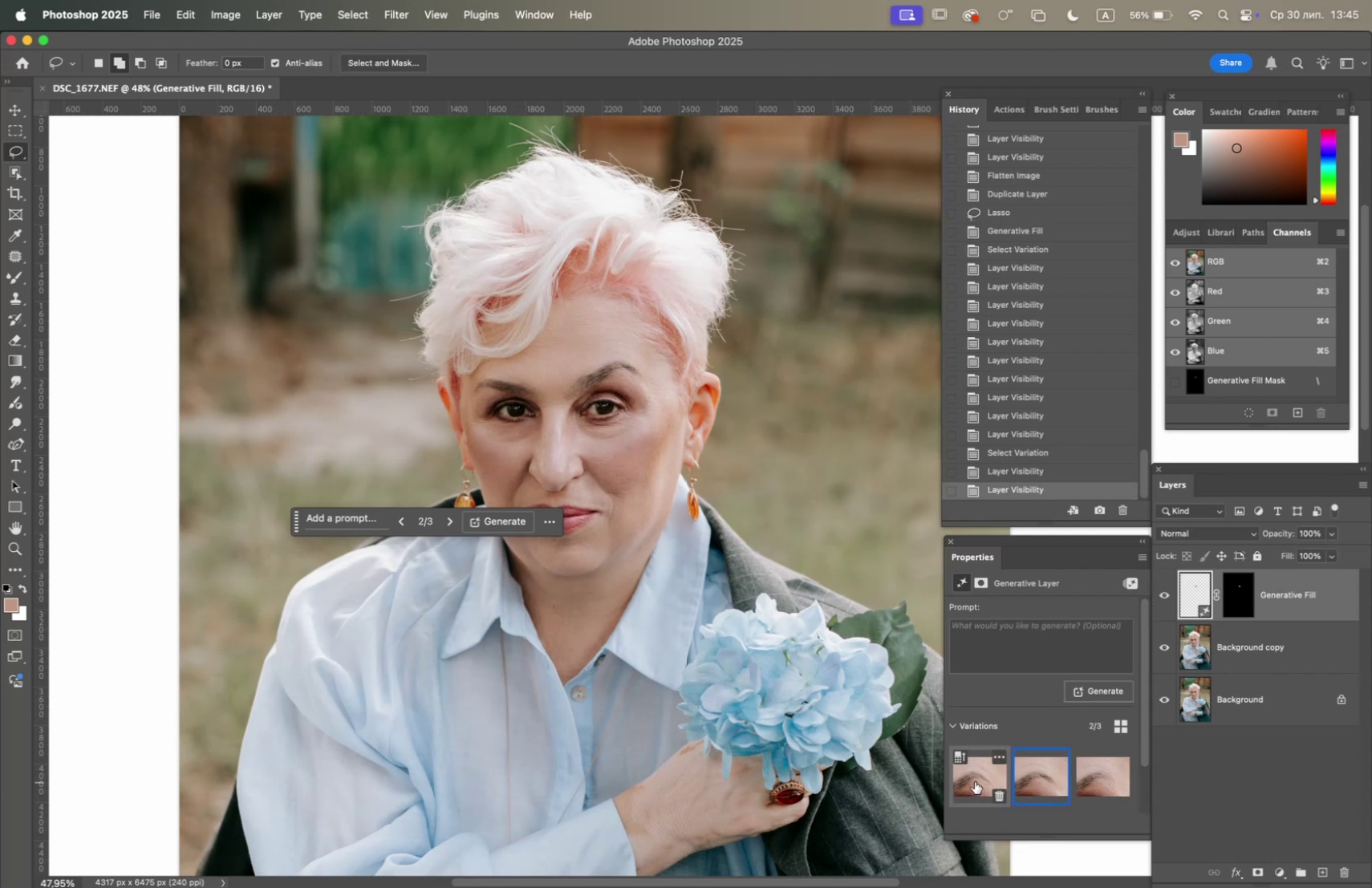 
left_click([974, 781])
 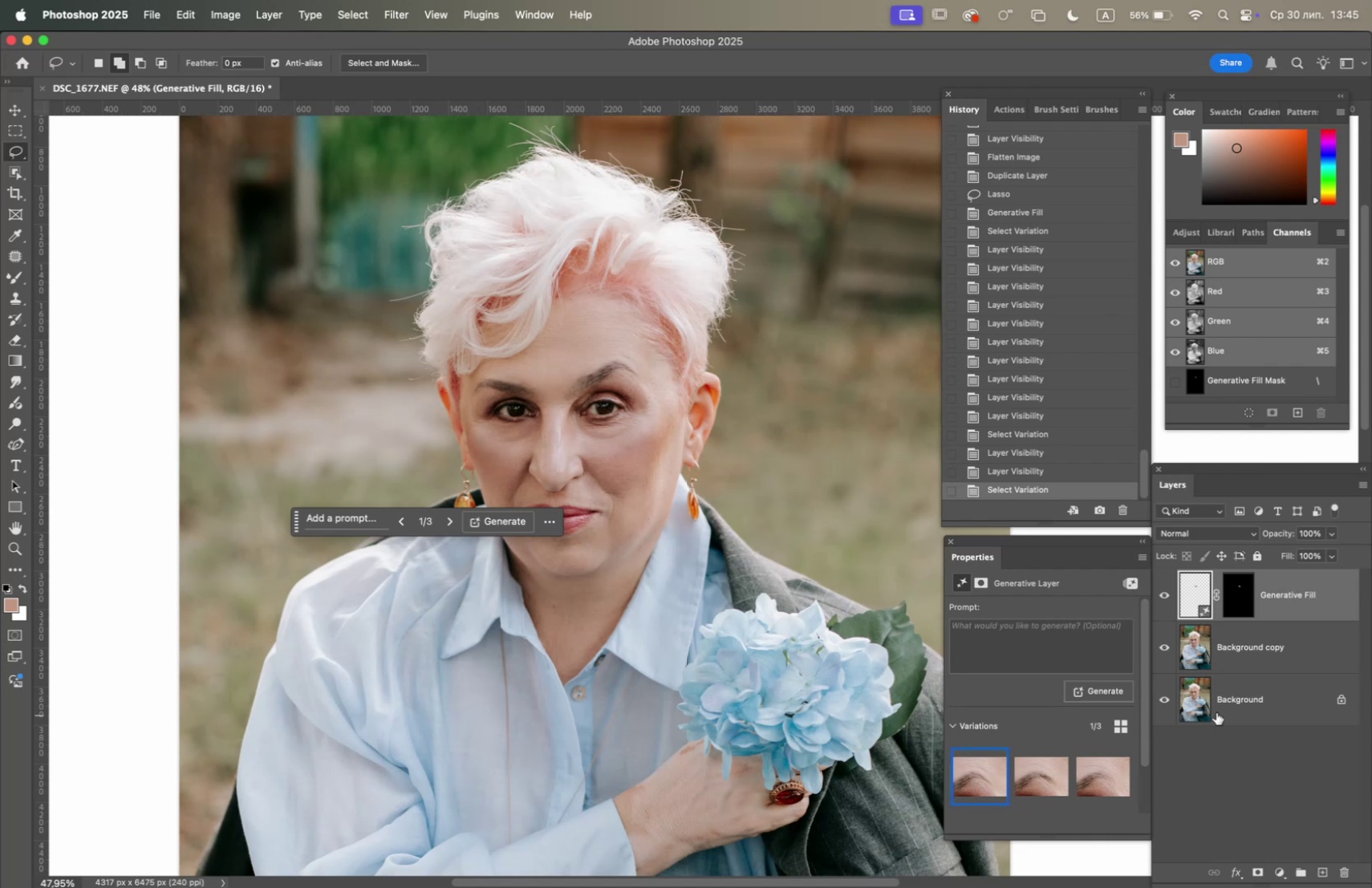 
right_click([1248, 706])
 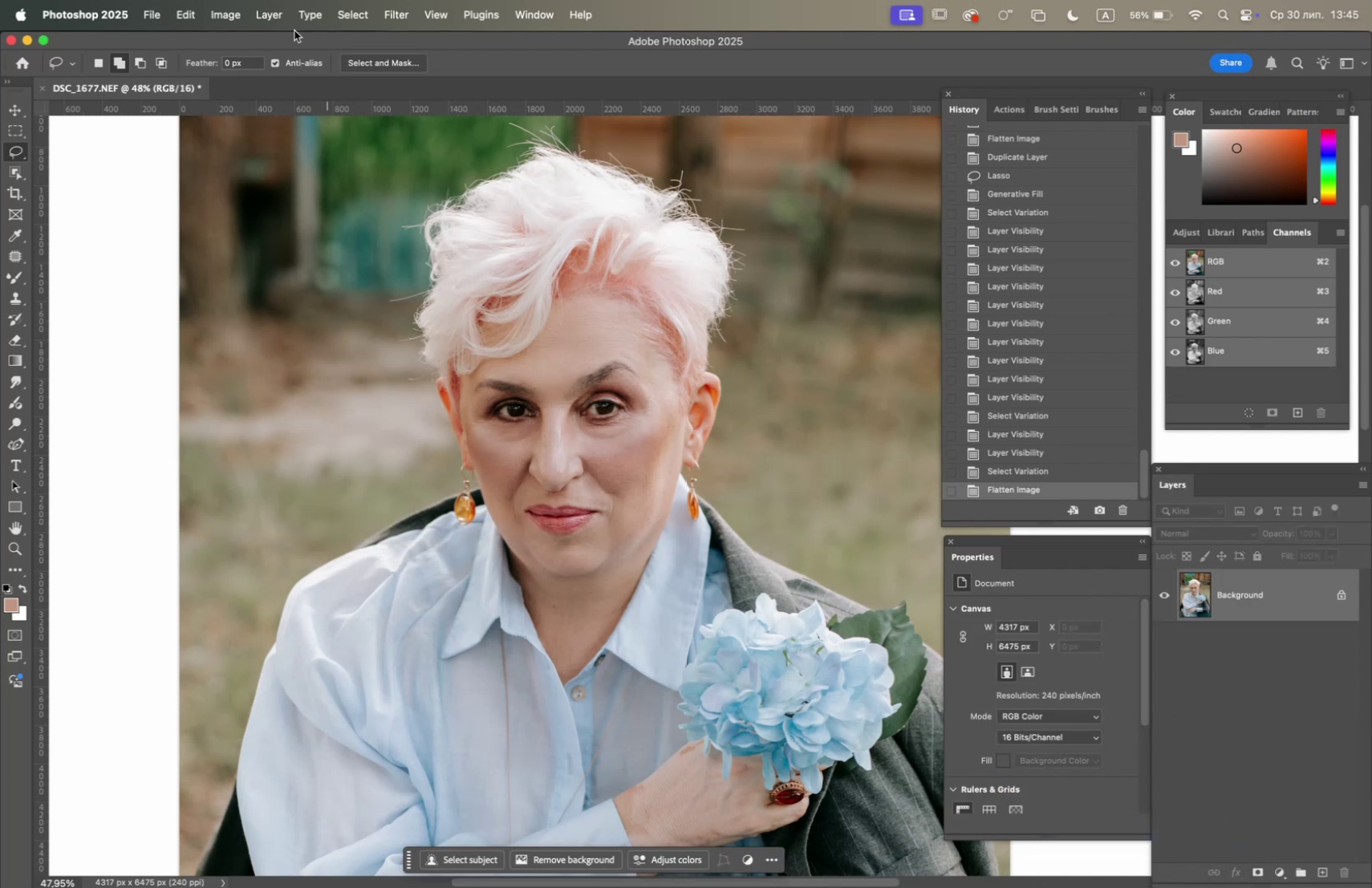 
left_click([388, 13])
 